 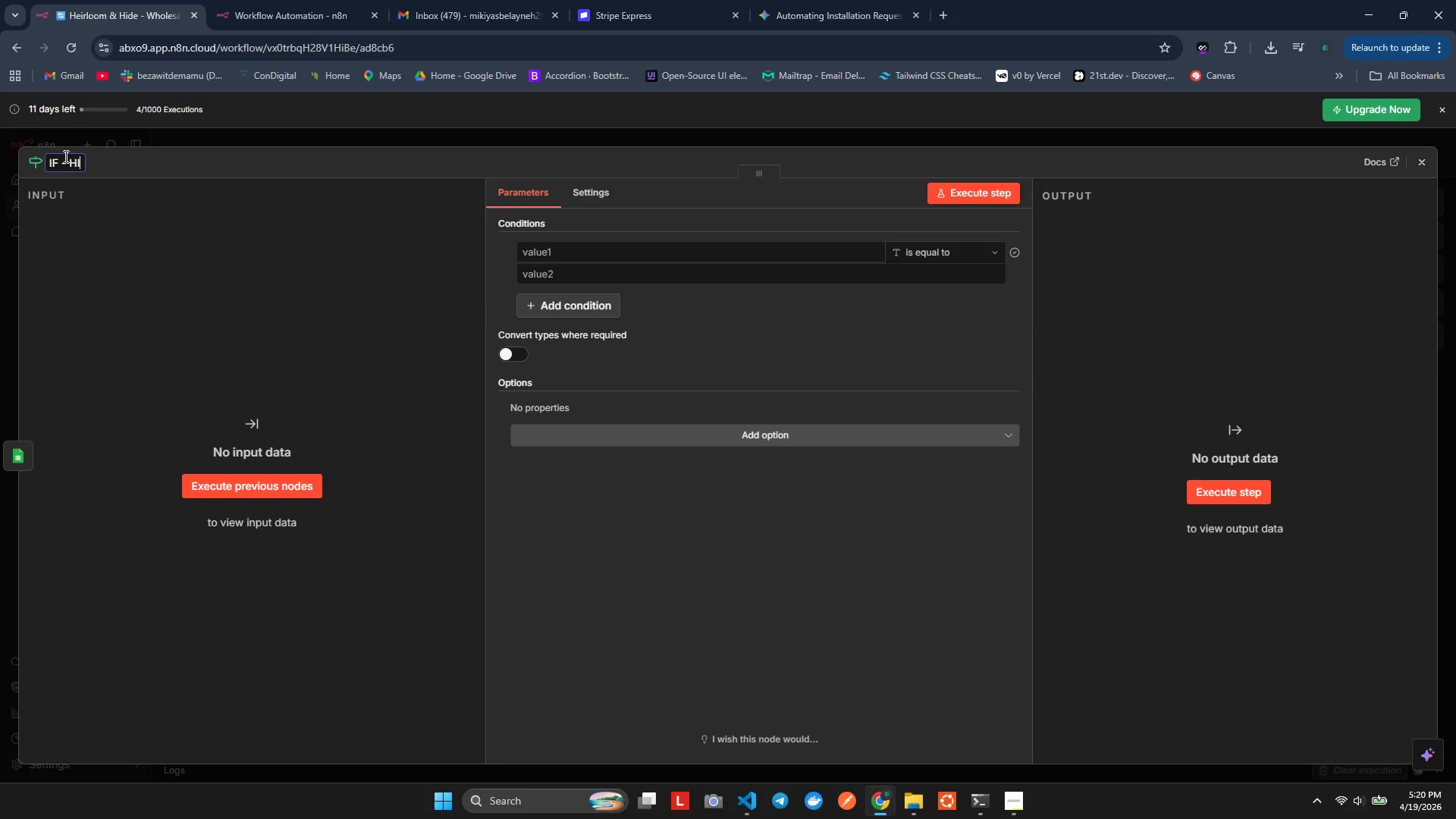 
hold_key(key=ShiftLeft, duration=0.53)
 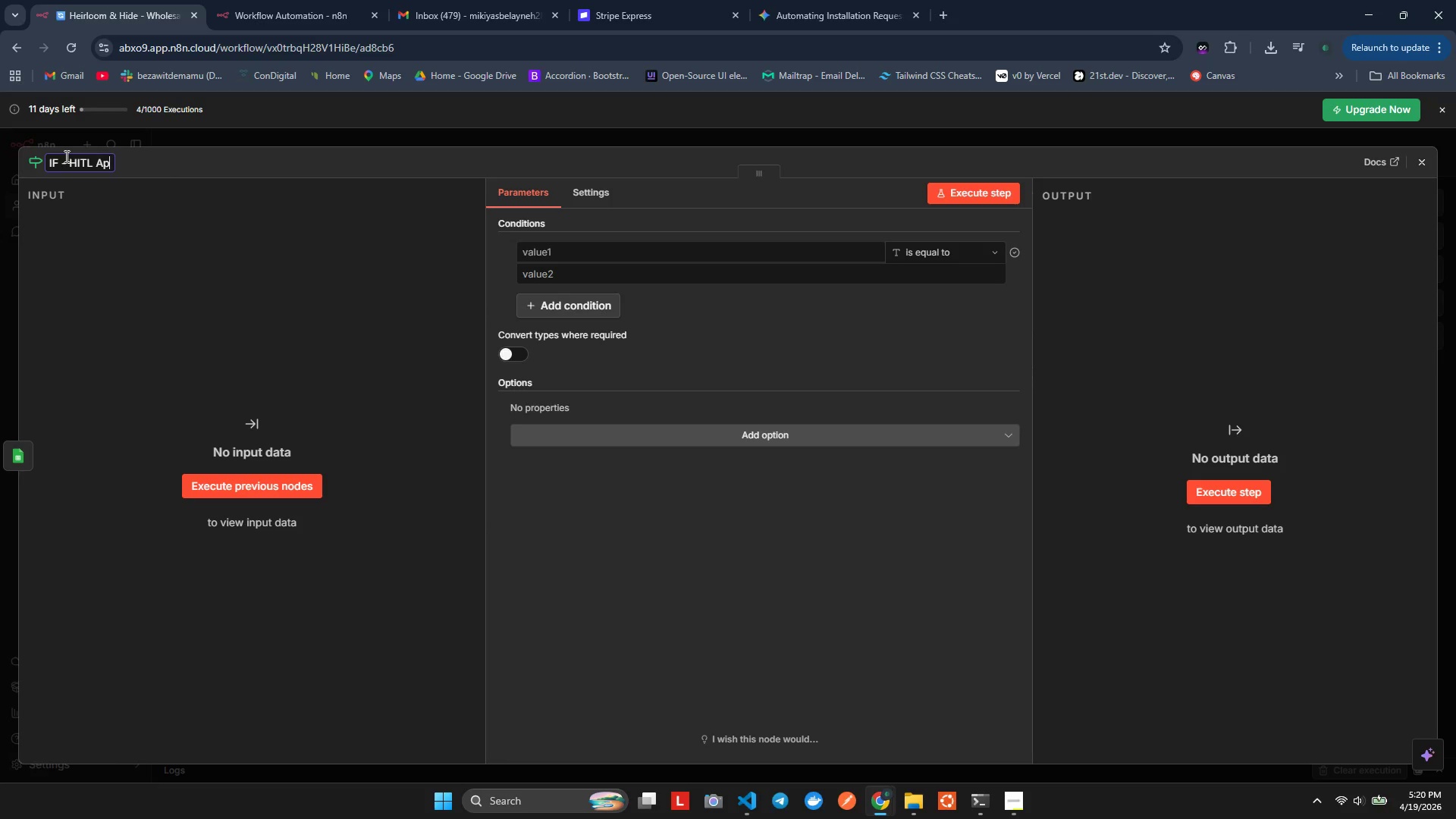 
hold_key(key=P, duration=0.38)
 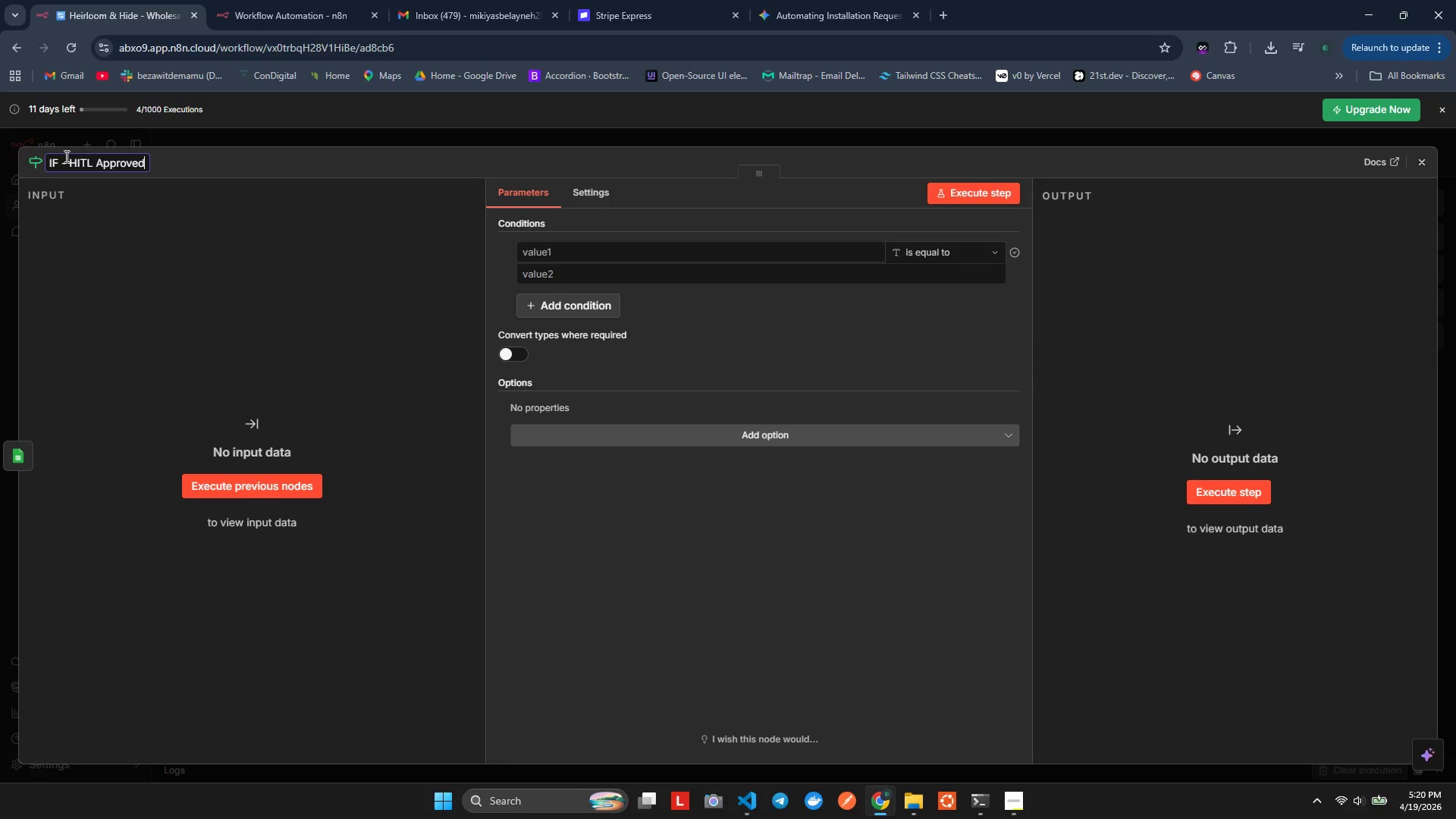 
hold_key(key=ShiftLeft, duration=0.42)
 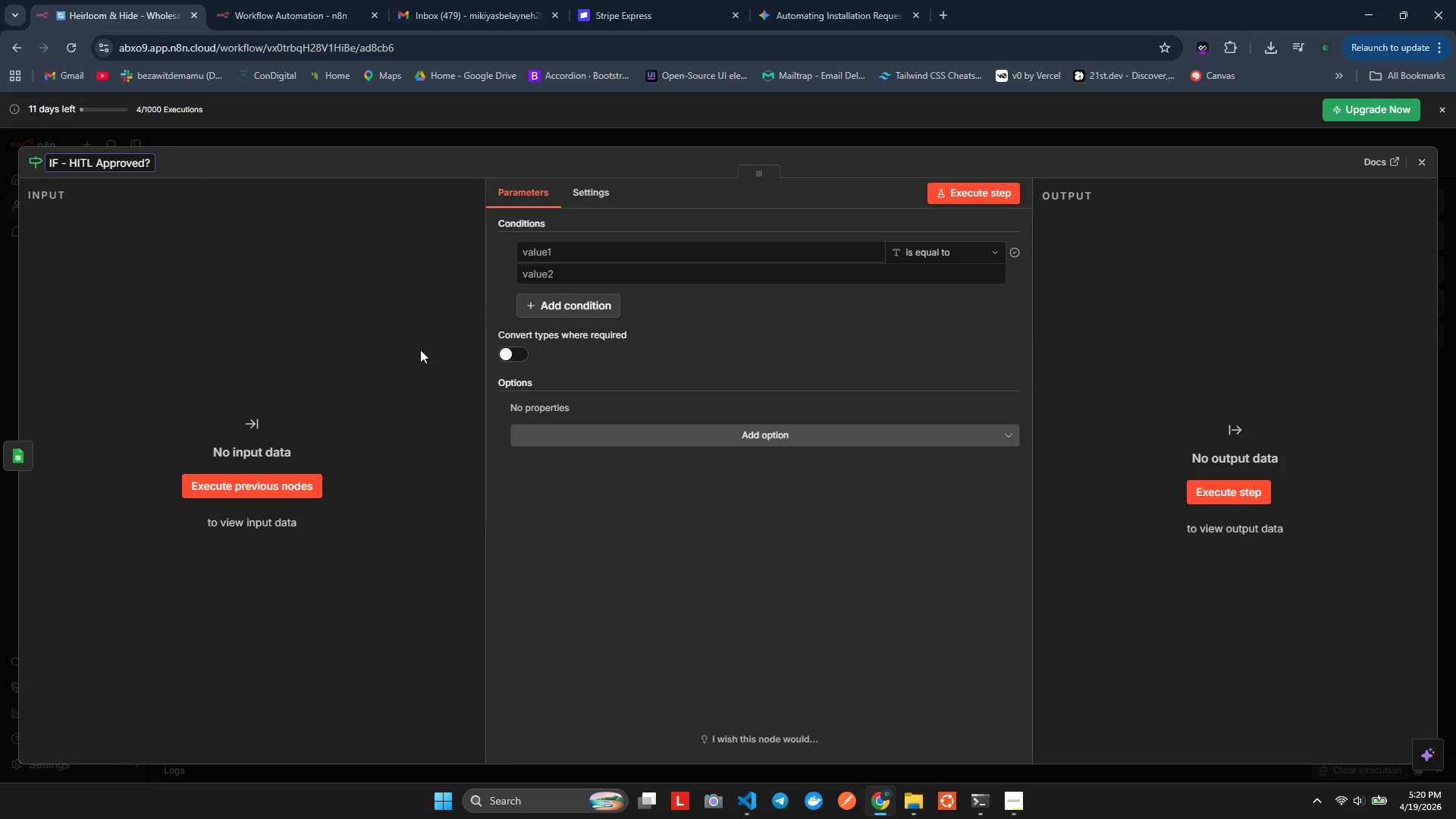 
left_click([422, 321])
 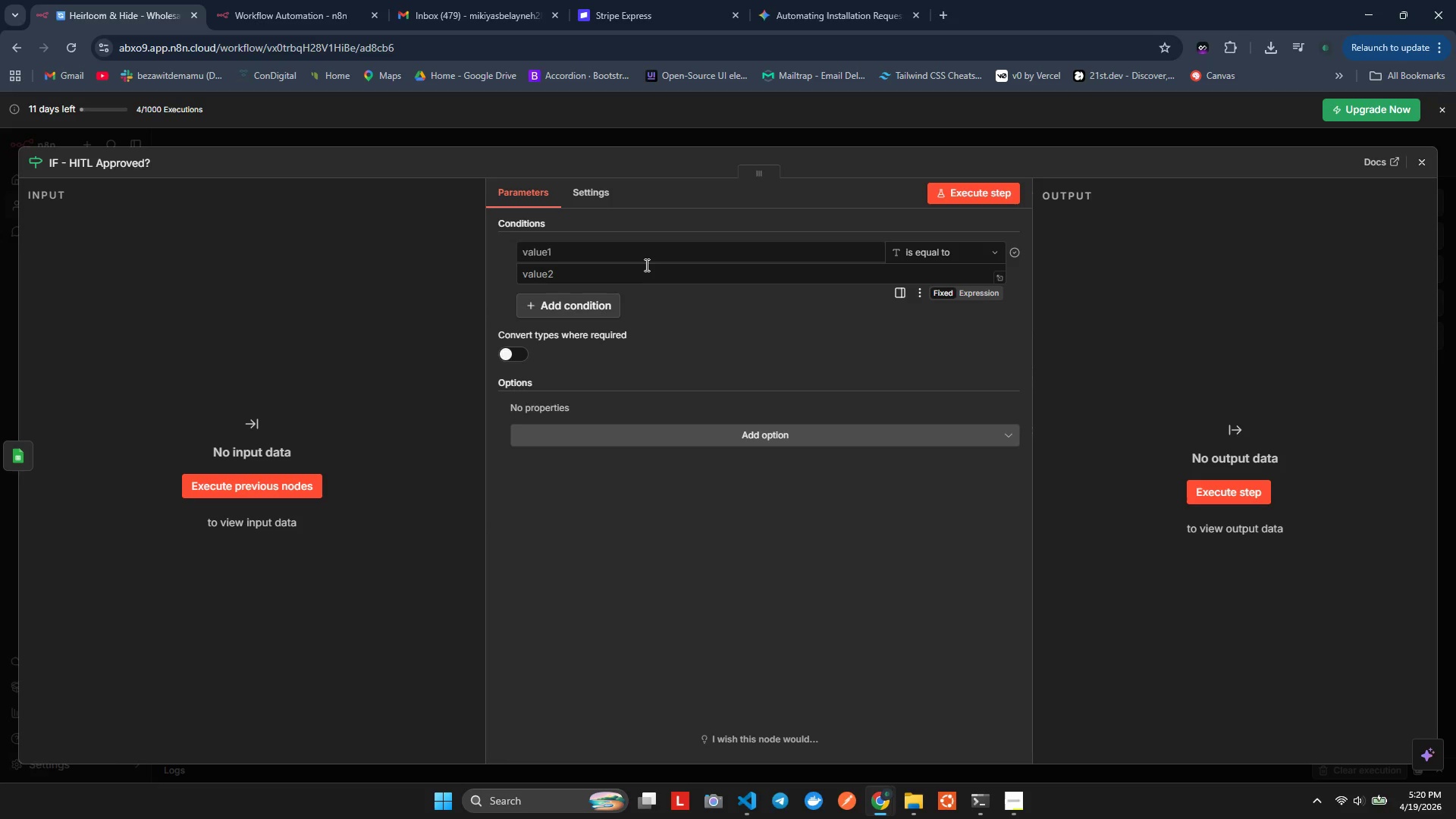 
double_click([646, 250])
 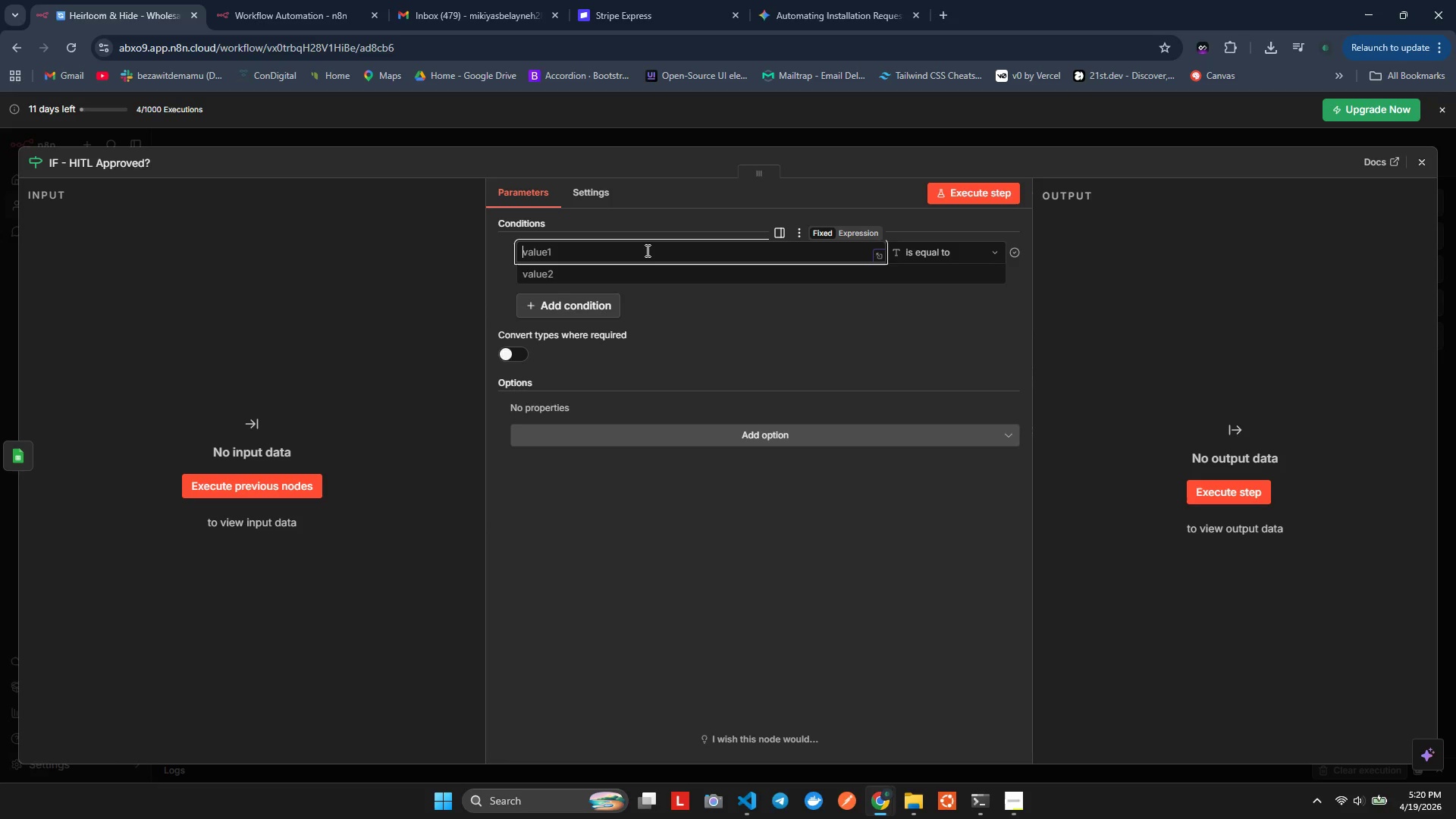 
type(={{$json)
 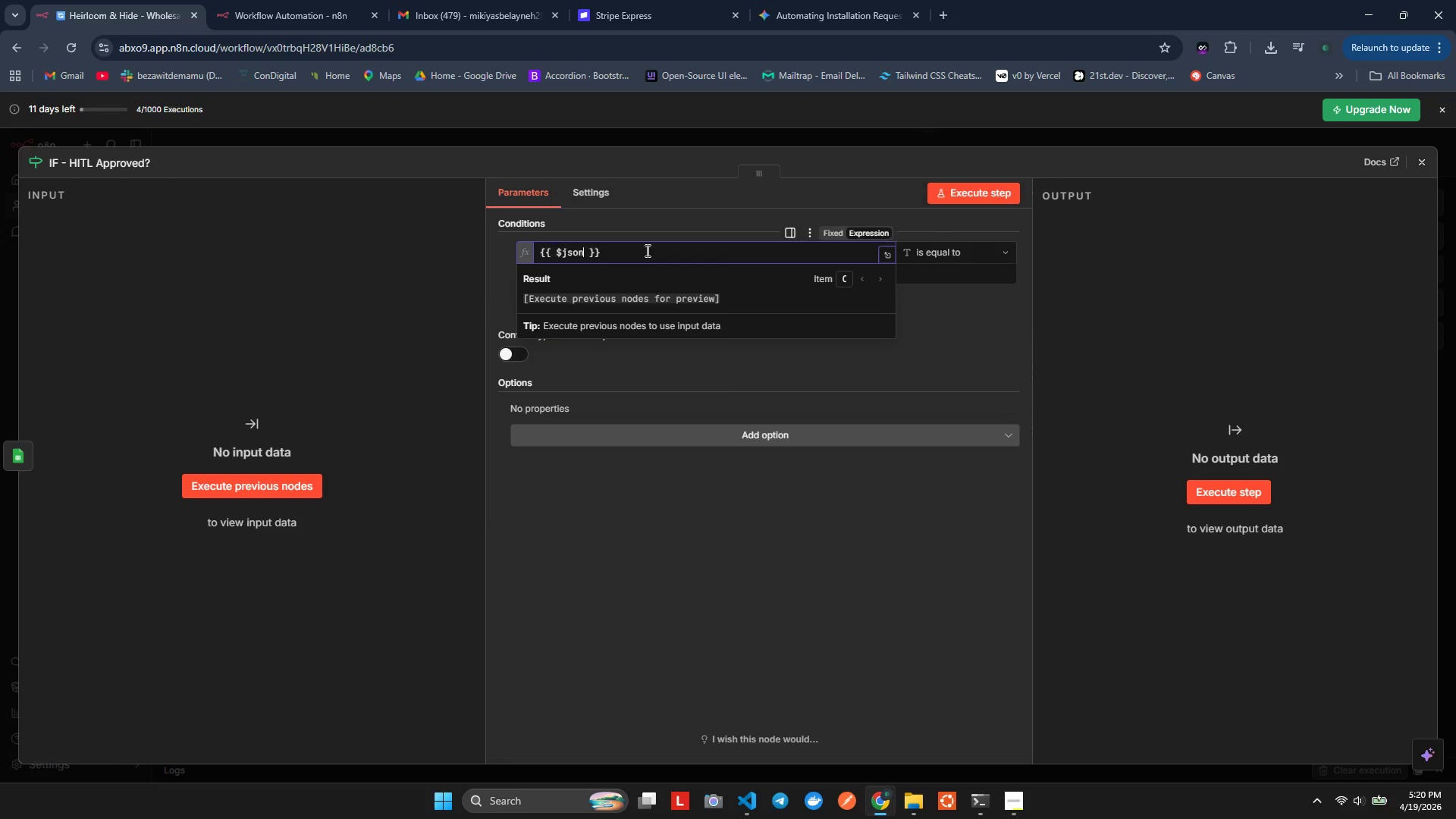 
 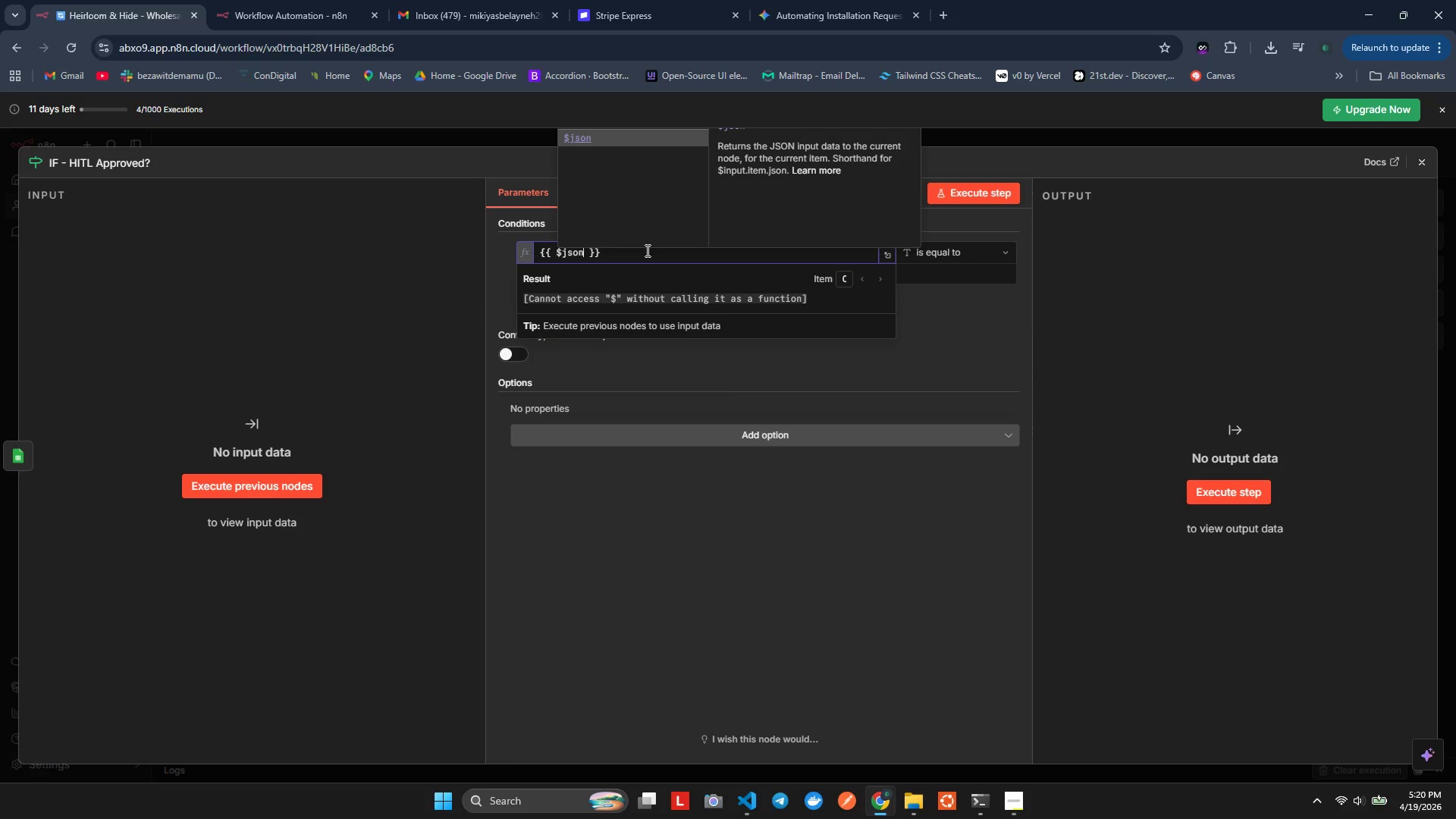 
key(Enter)
 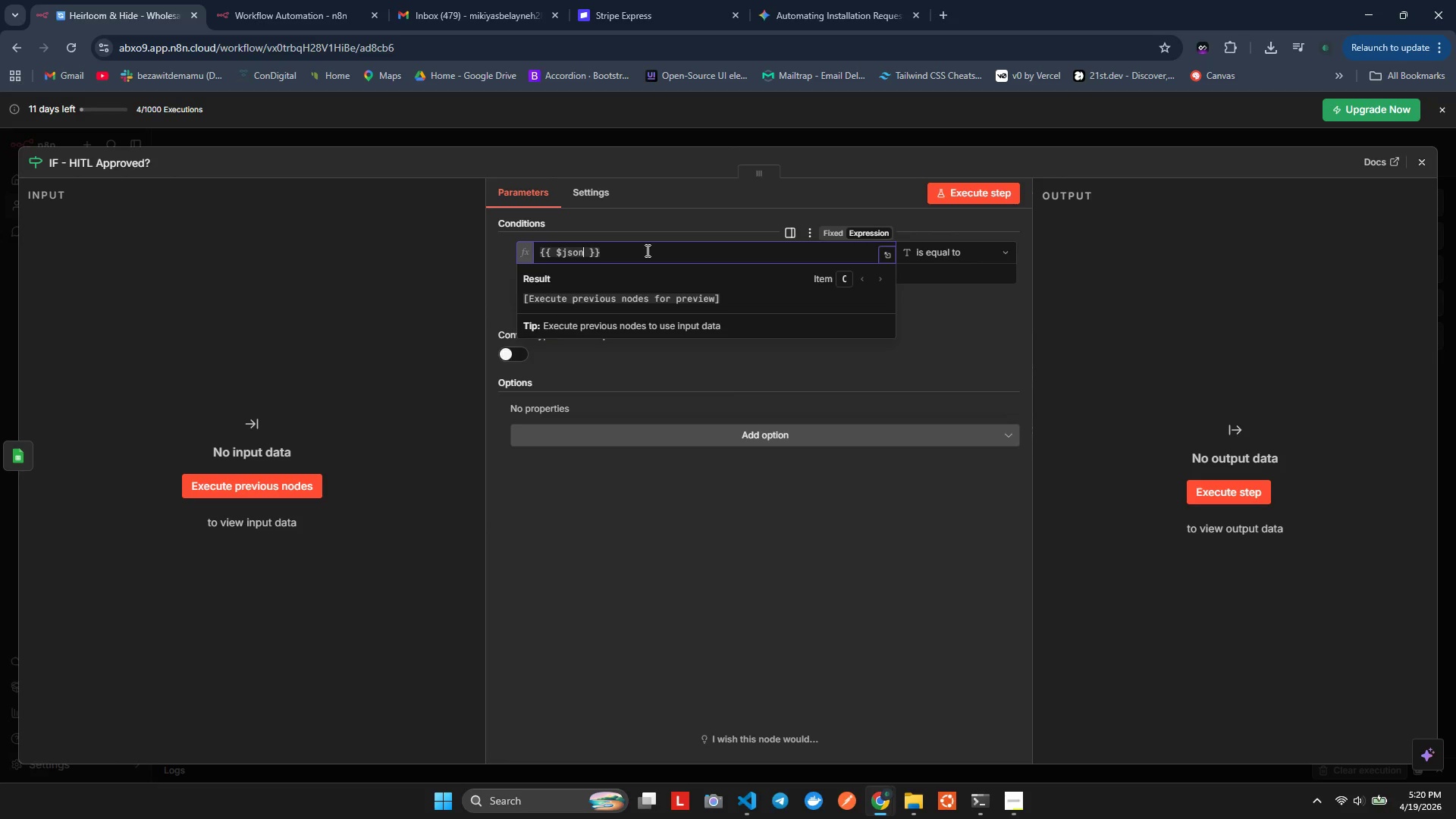 
key(Shift+9)
 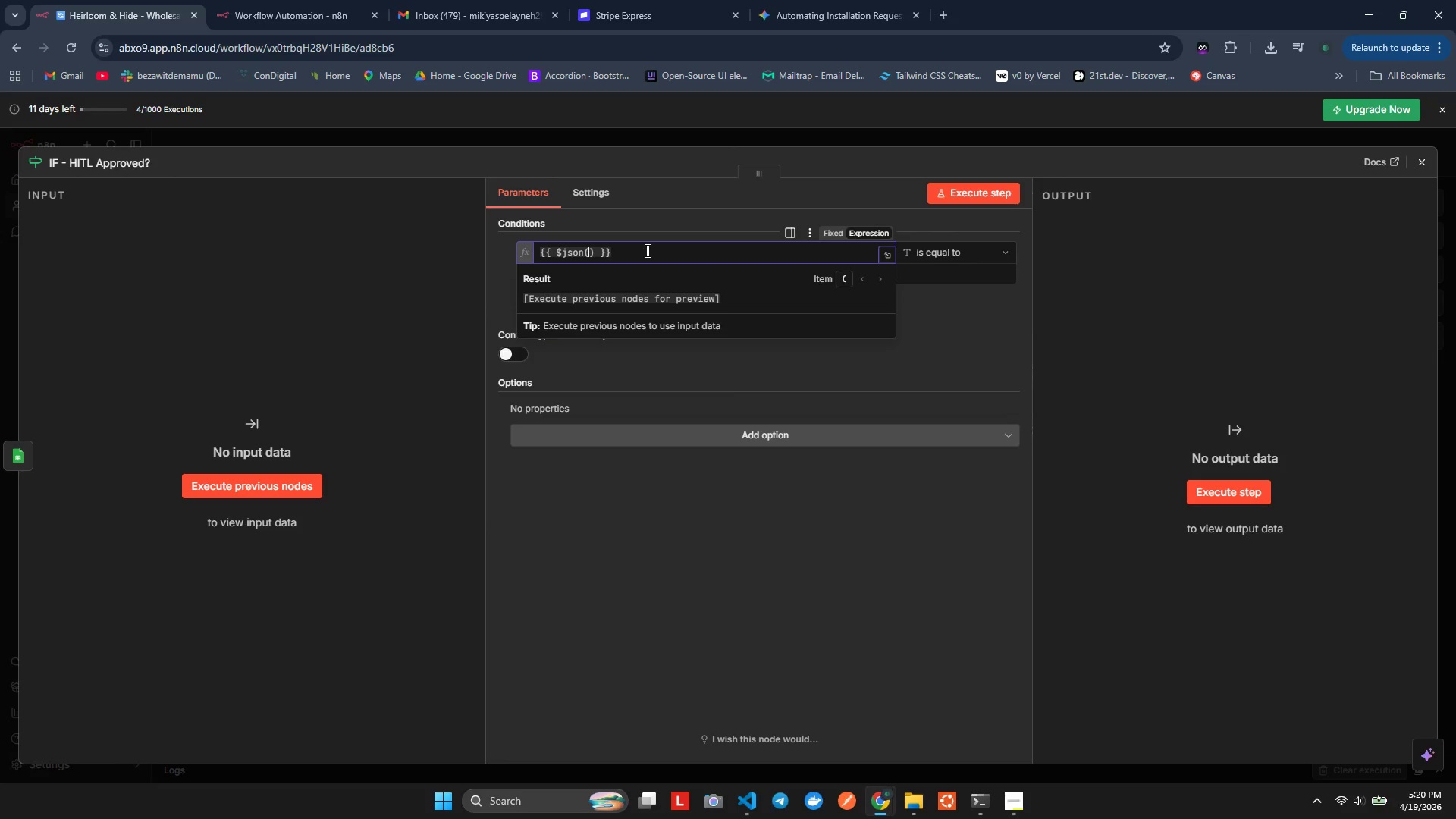 
key(Quote)
 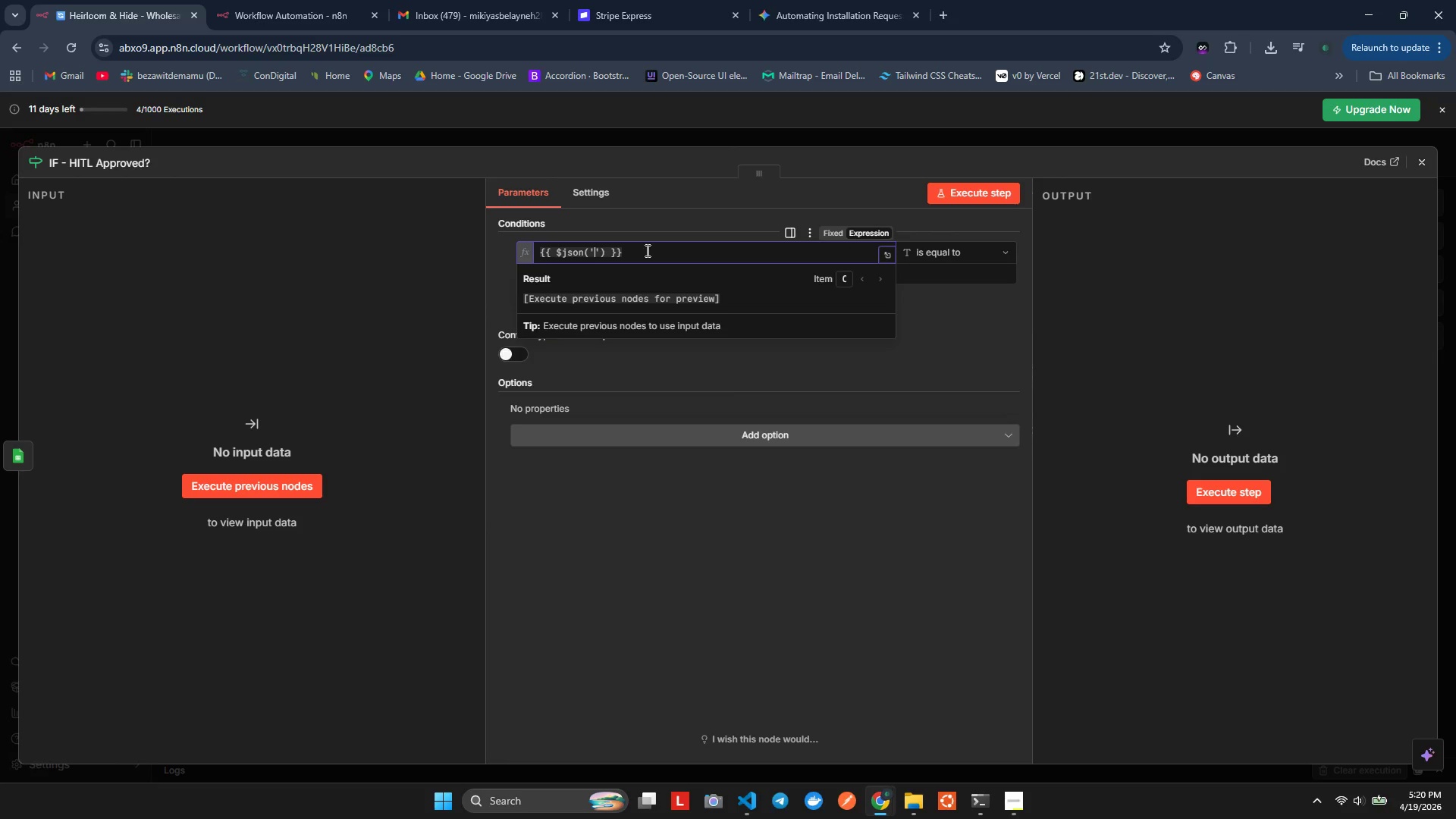 
type(HIL)
 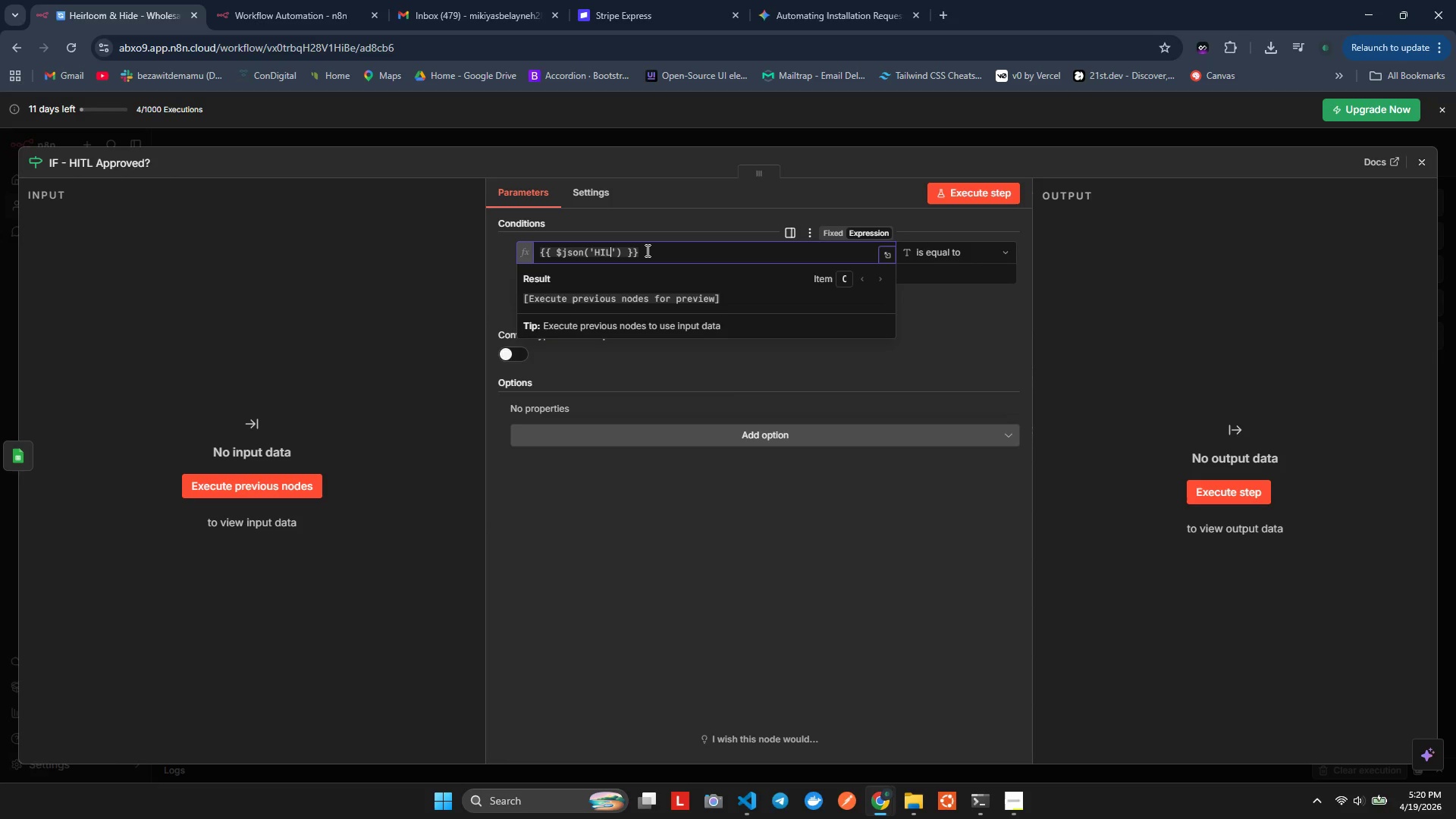 
key(Control+Space)
 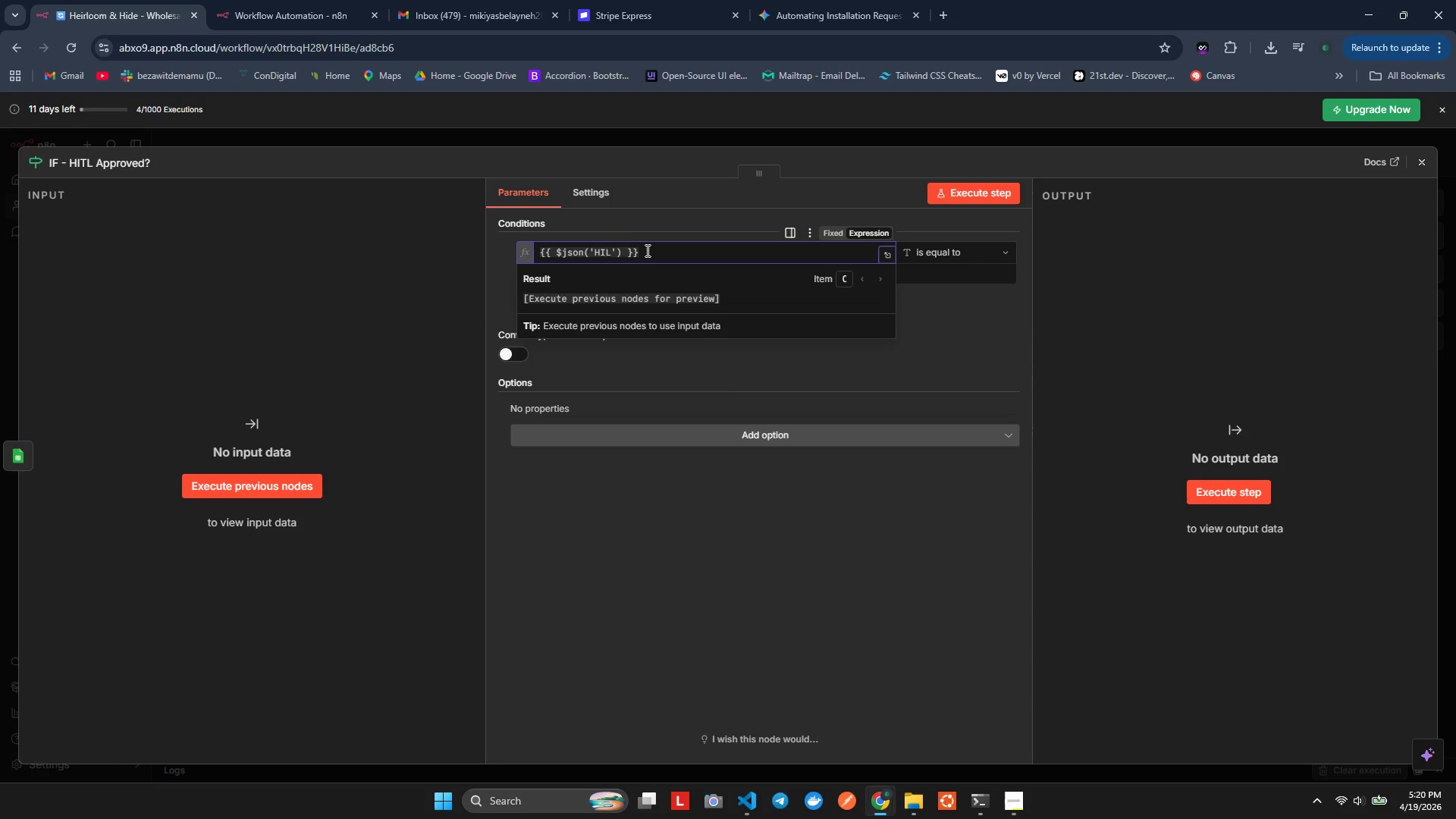 
key(Backspace)
 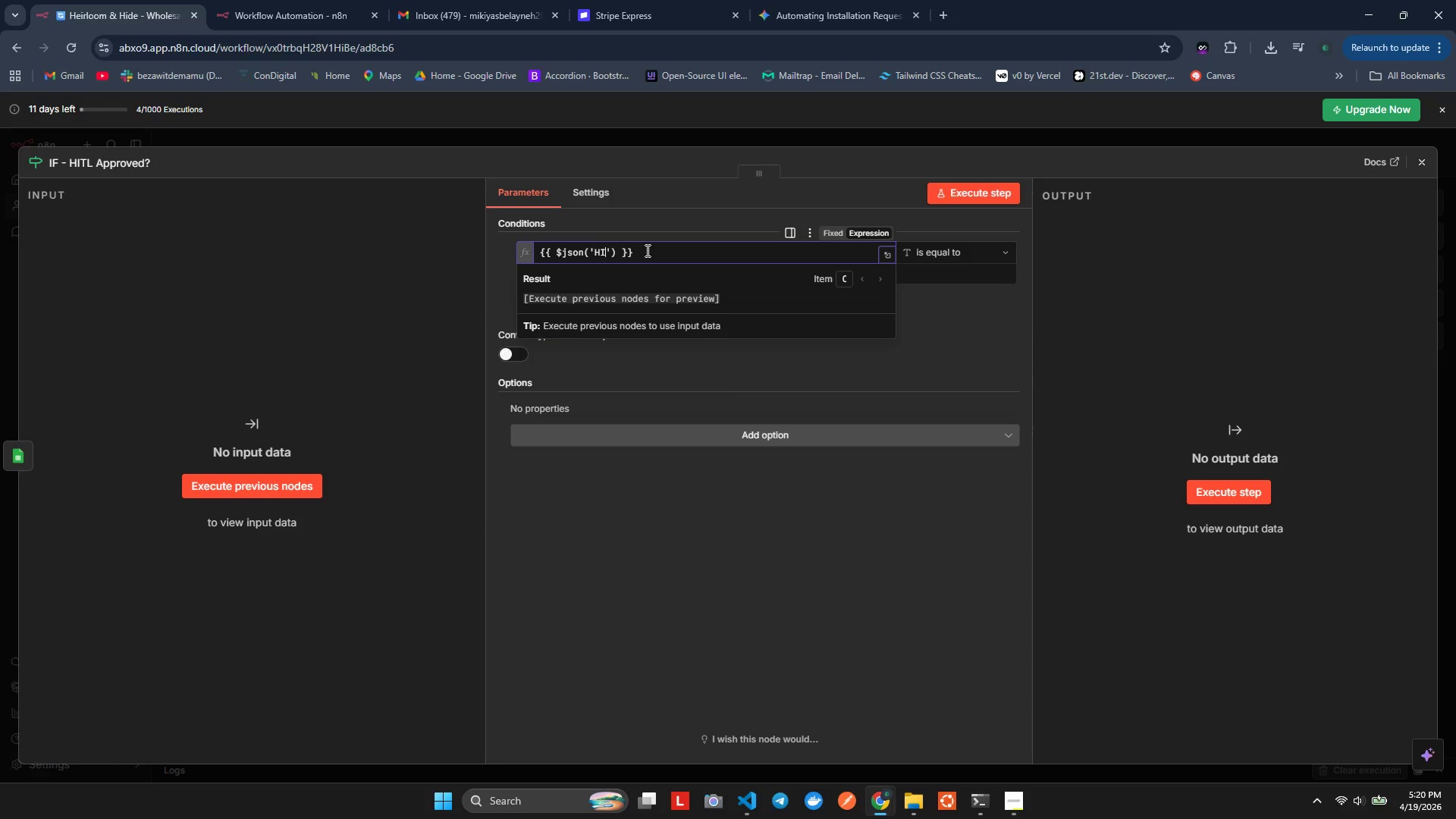 
key(Backspace)
 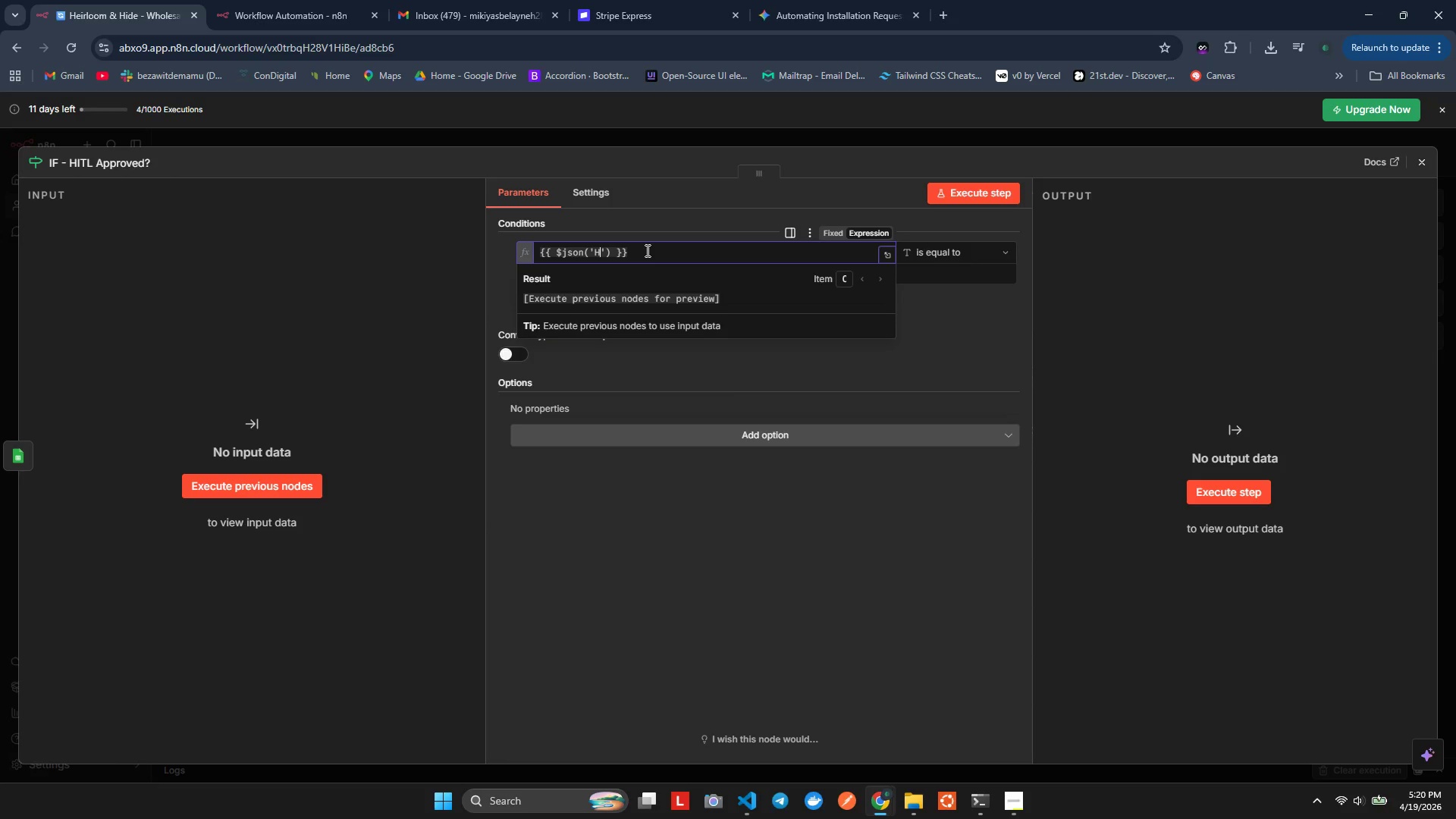 
key(Control+Space)
 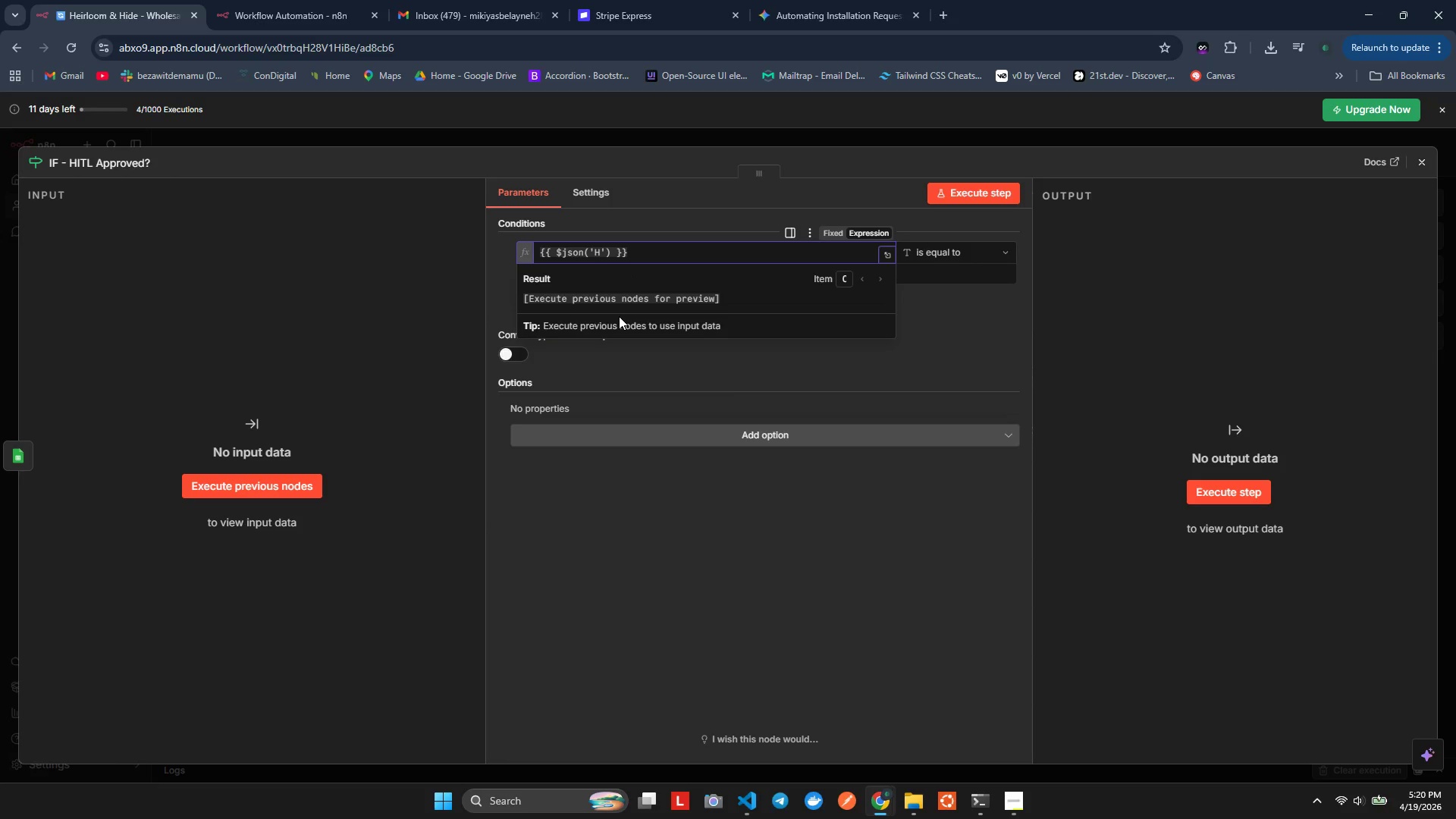 
type(i)
key(Backspace)
type(Il)
key(Backspace)
key(Backspace)
type(U)
key(Backspace)
type(I)
 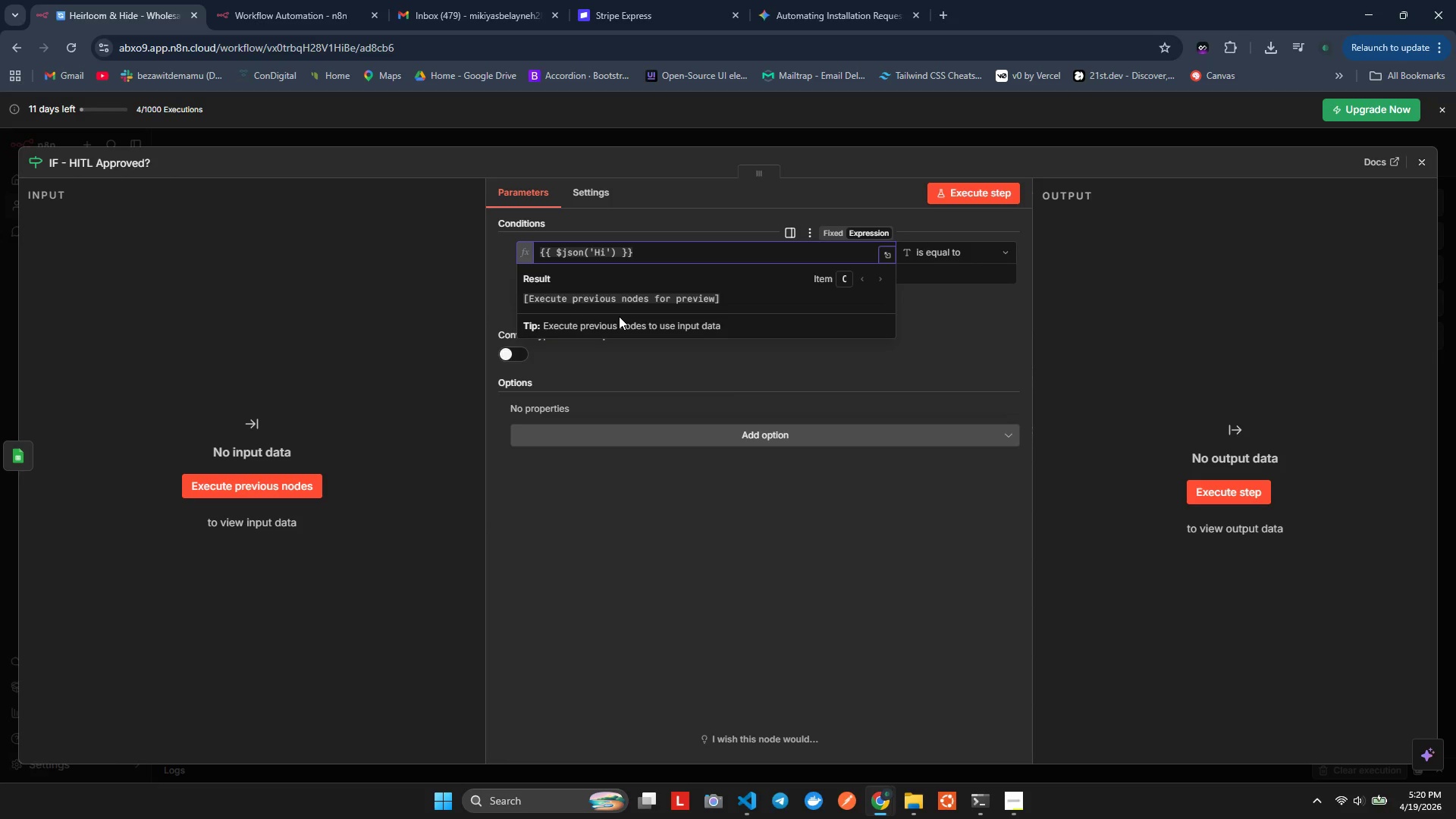 
key(ArrowDown)
 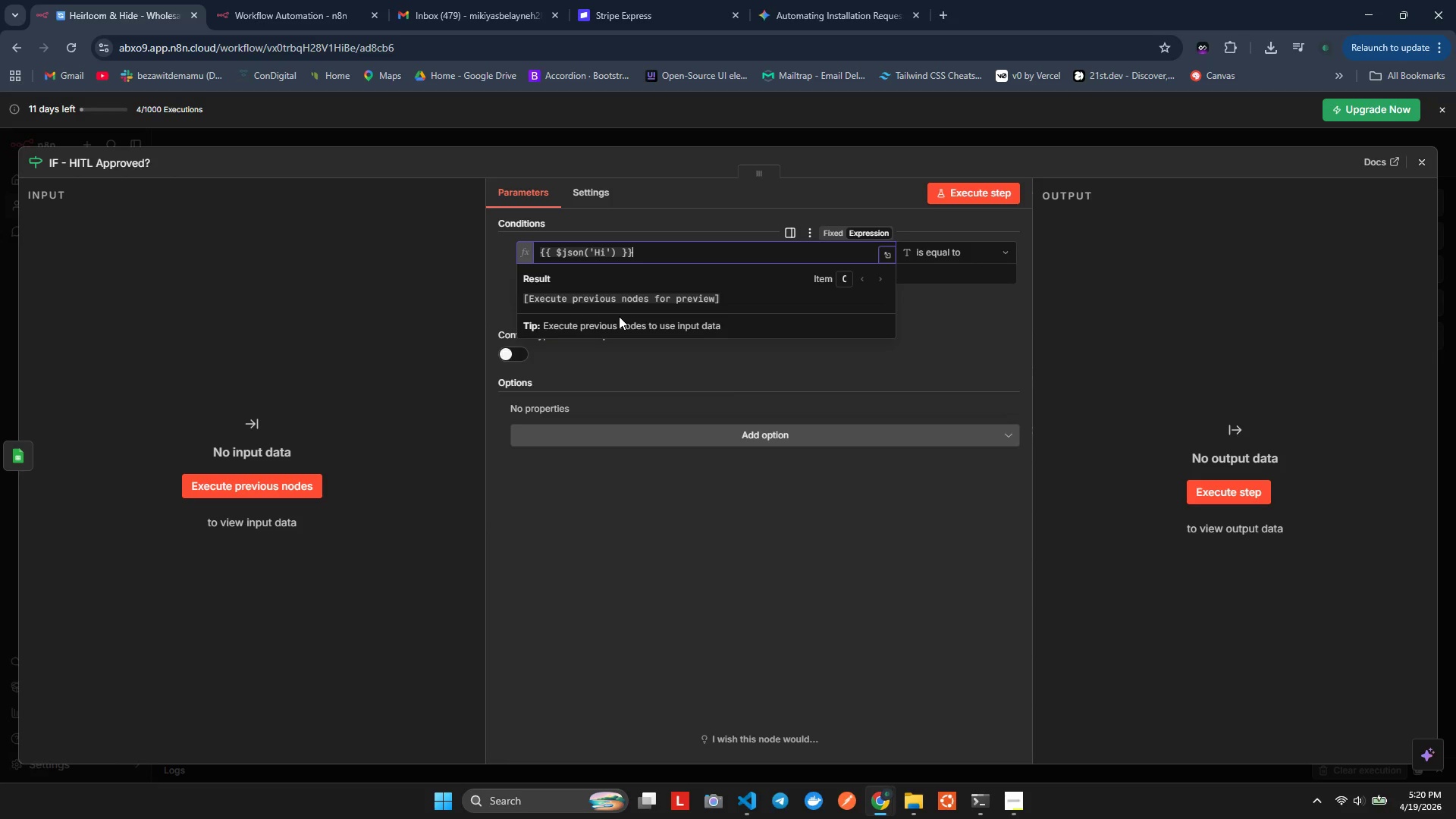 
key(ArrowDown)
 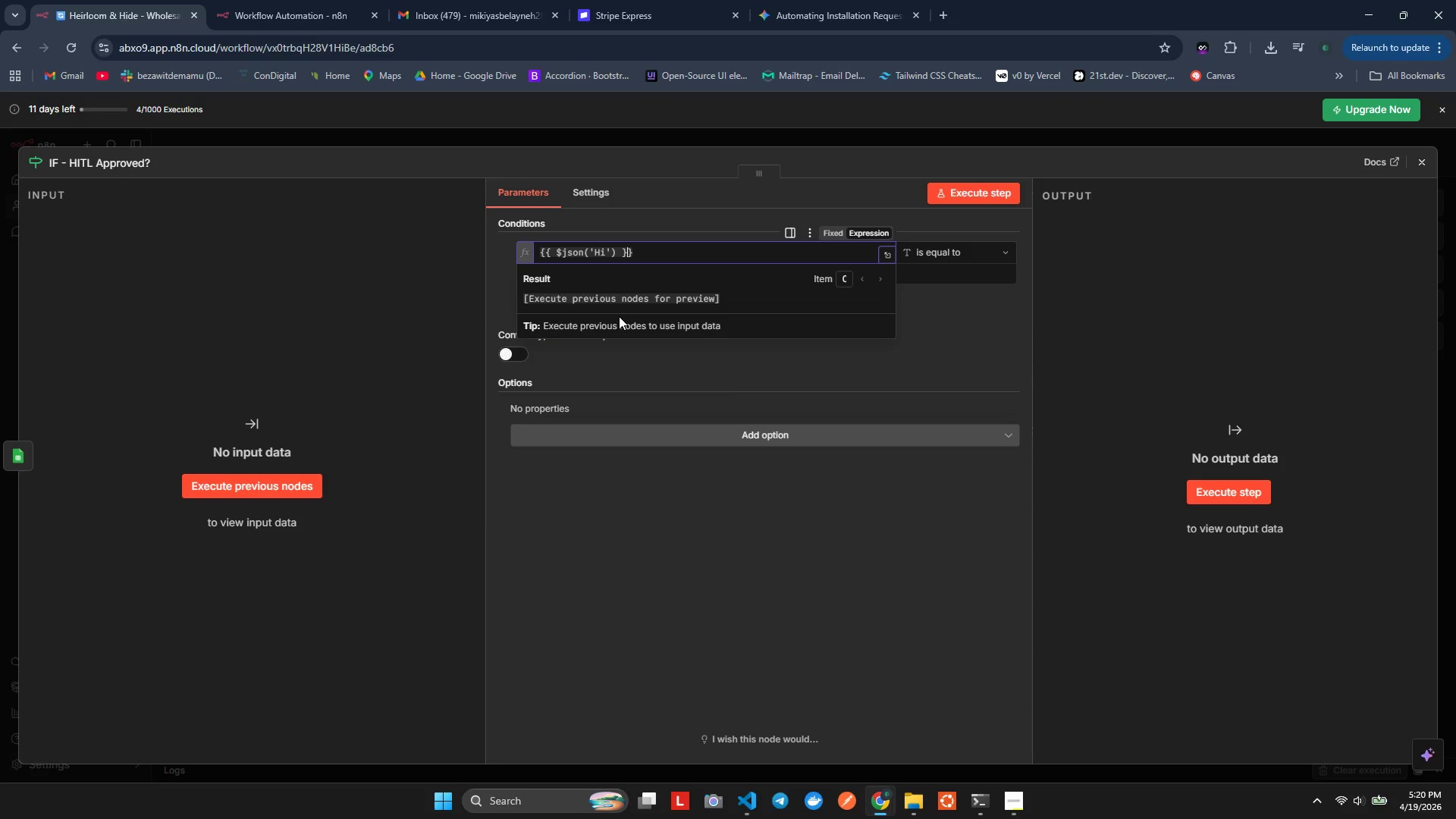 
key(ArrowLeft)
 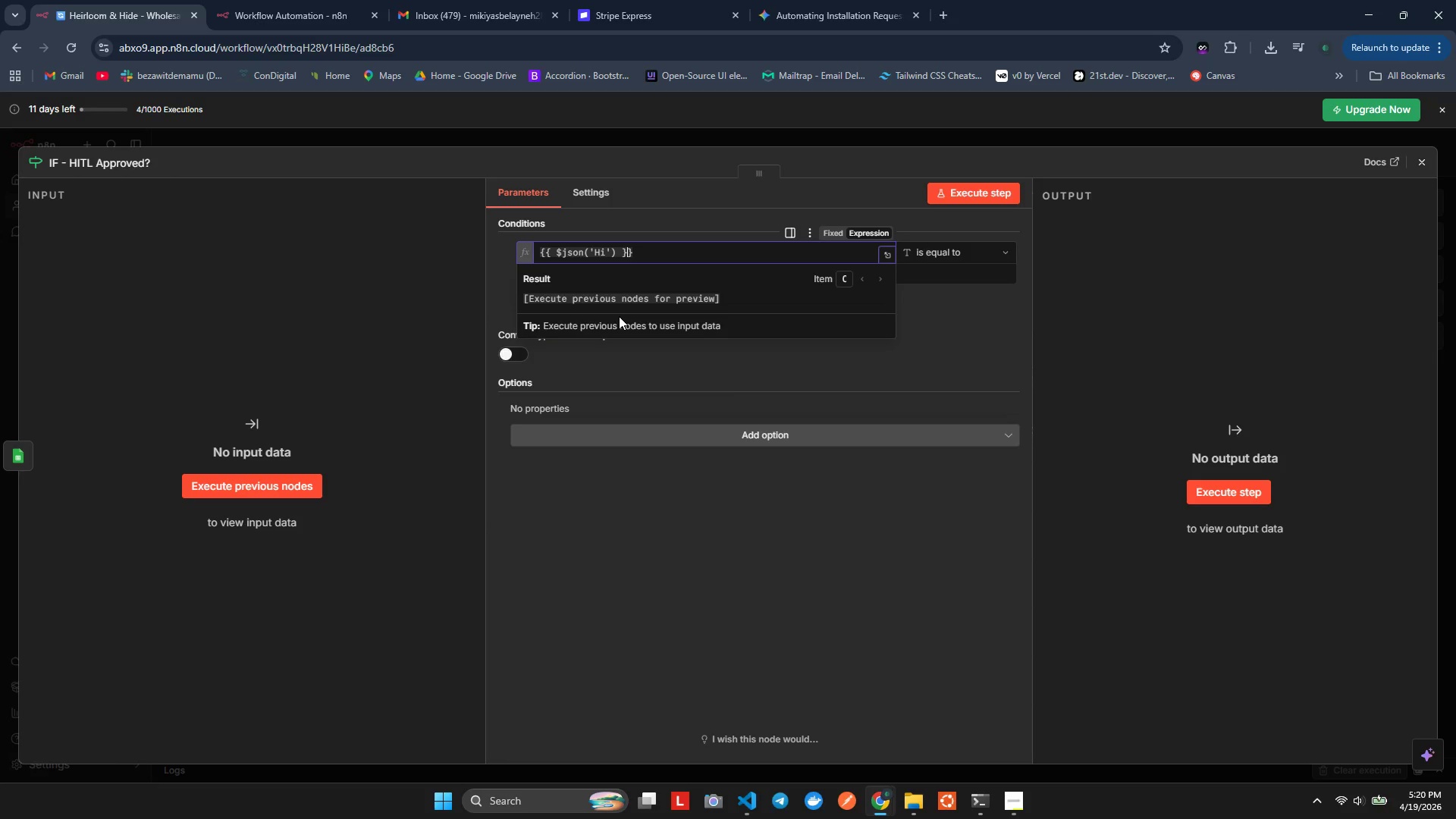 
key(ArrowLeft)
 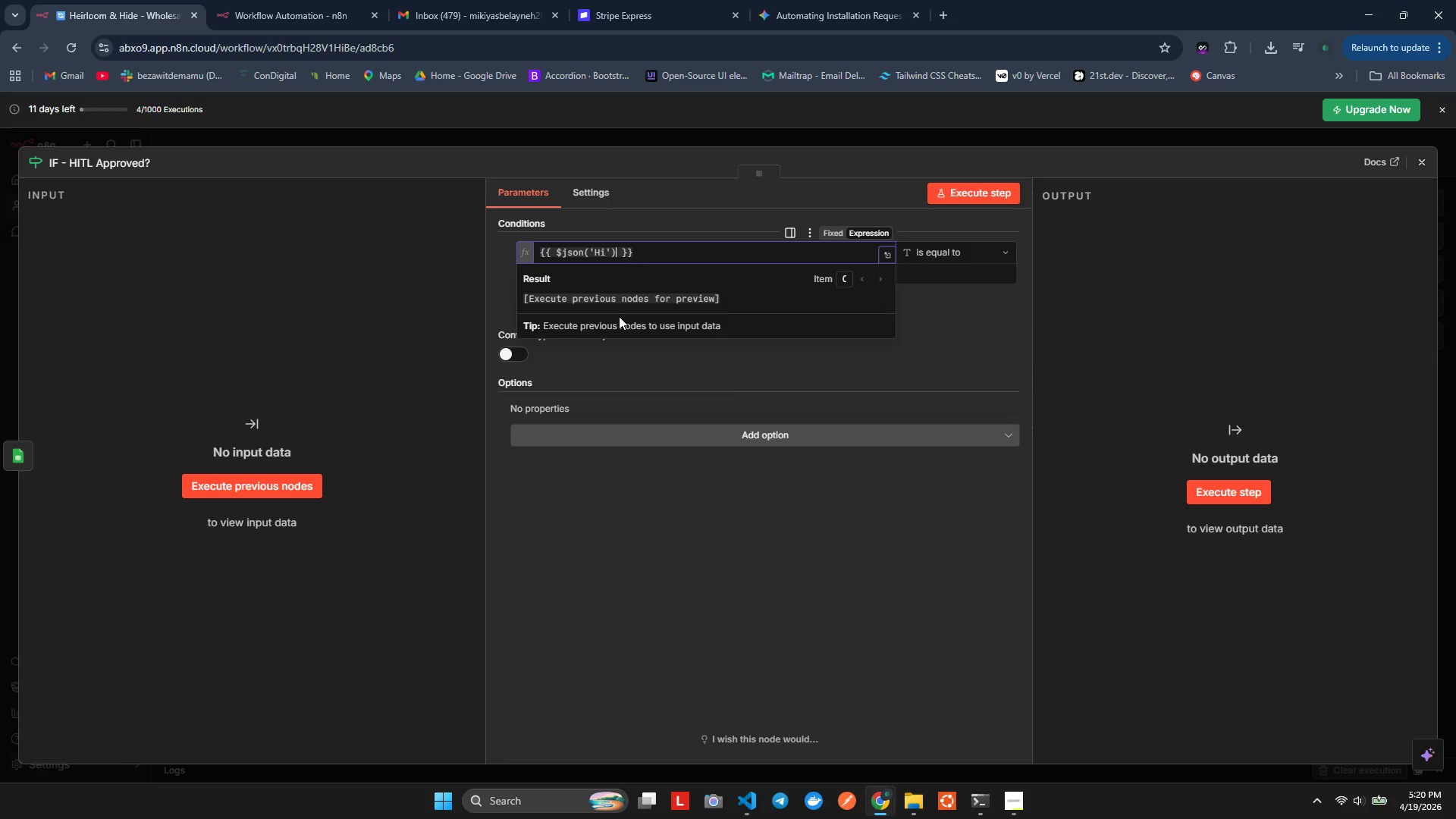 
key(ArrowLeft)
 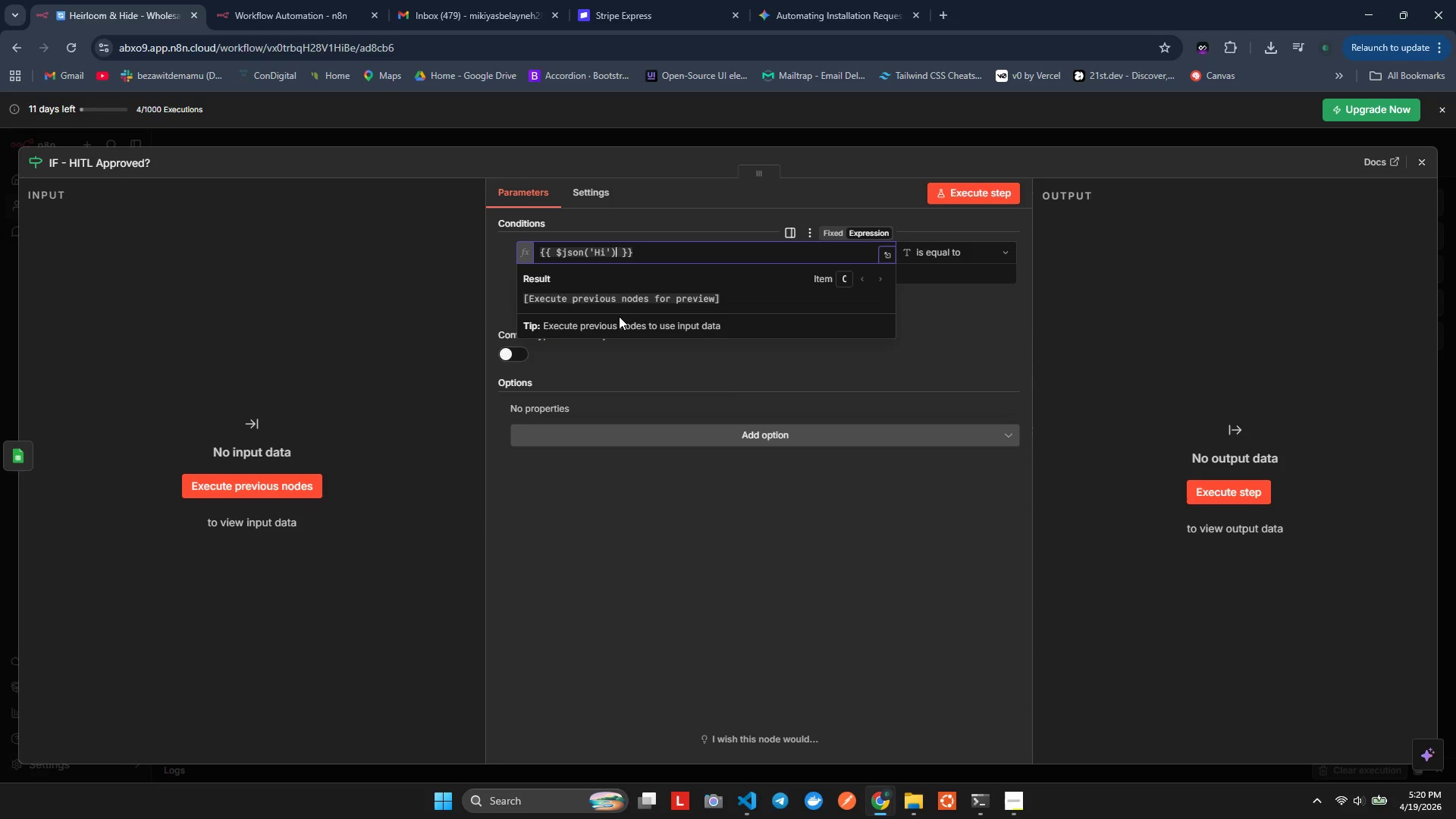 
key(ArrowLeft)
 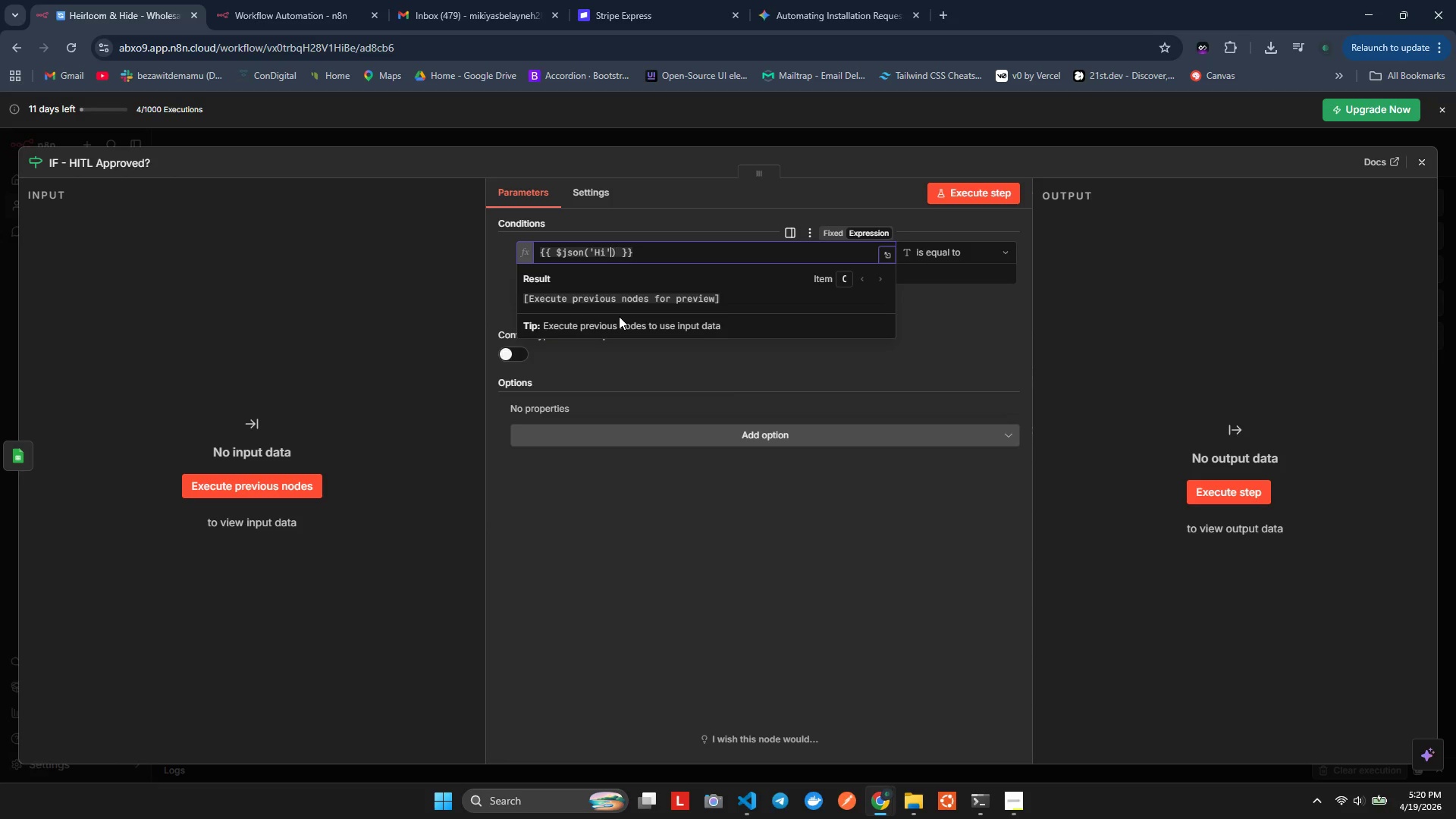 
key(ArrowLeft)
 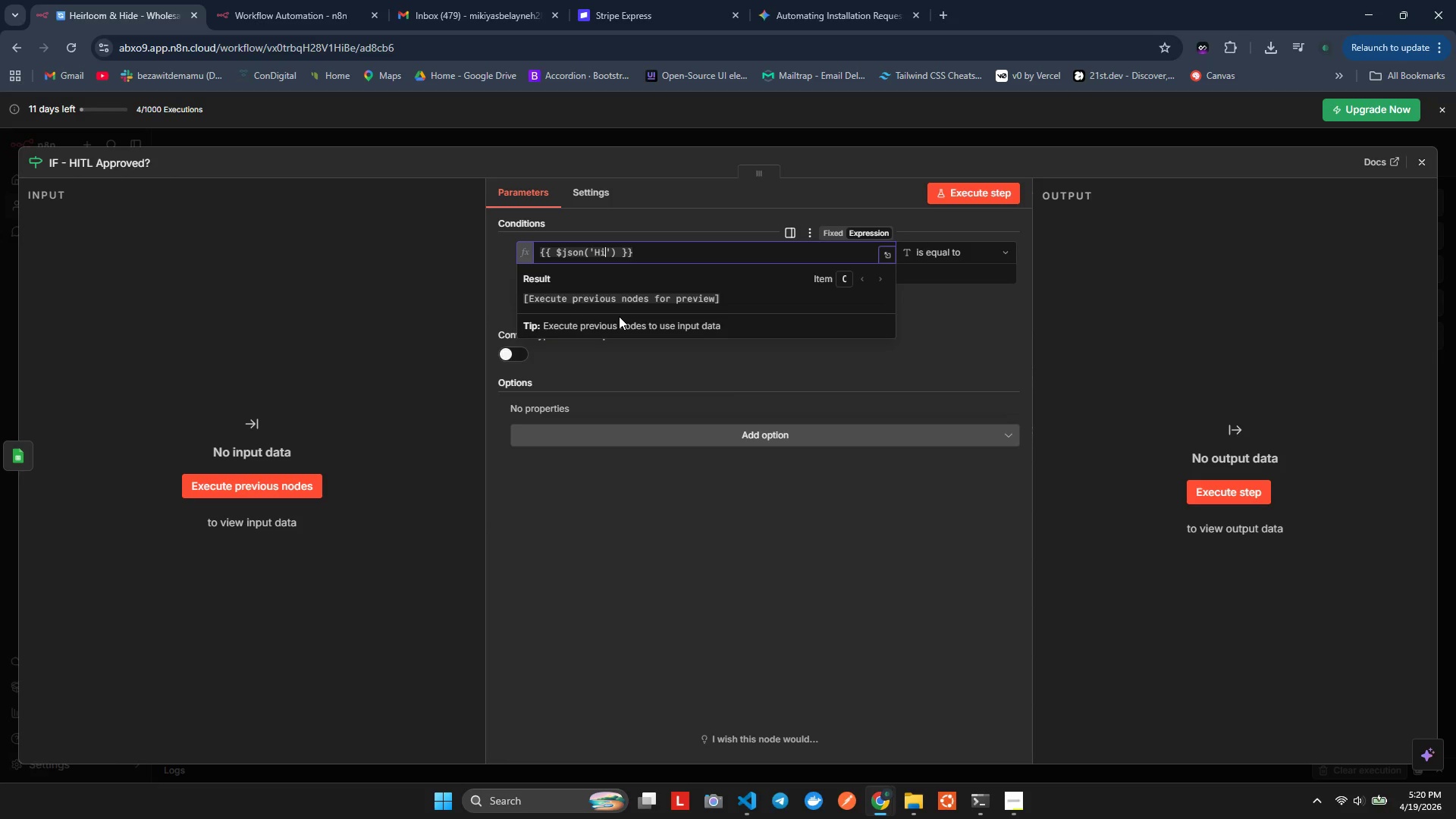 
key(ArrowLeft)
 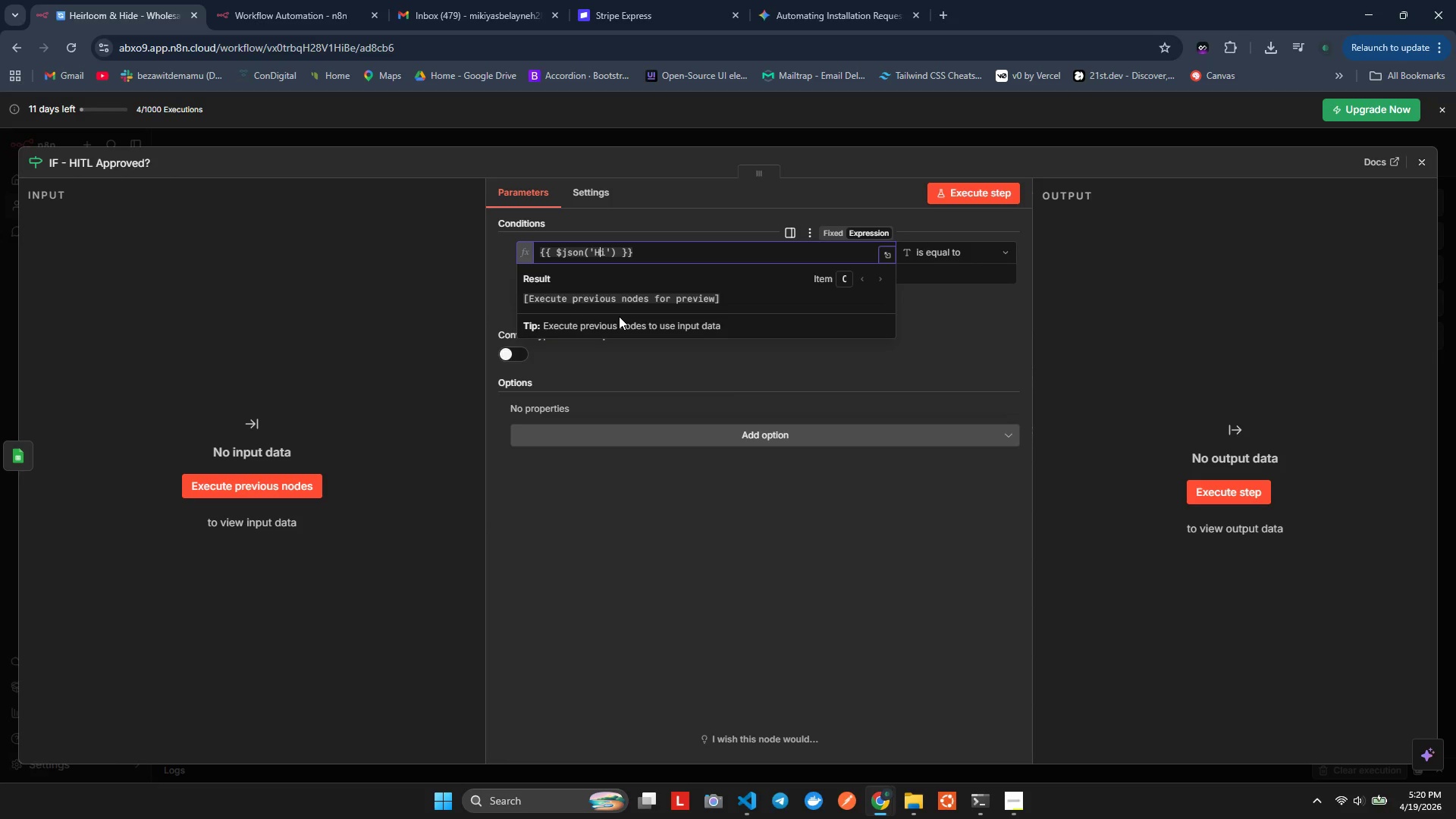 
key(ArrowRight)
 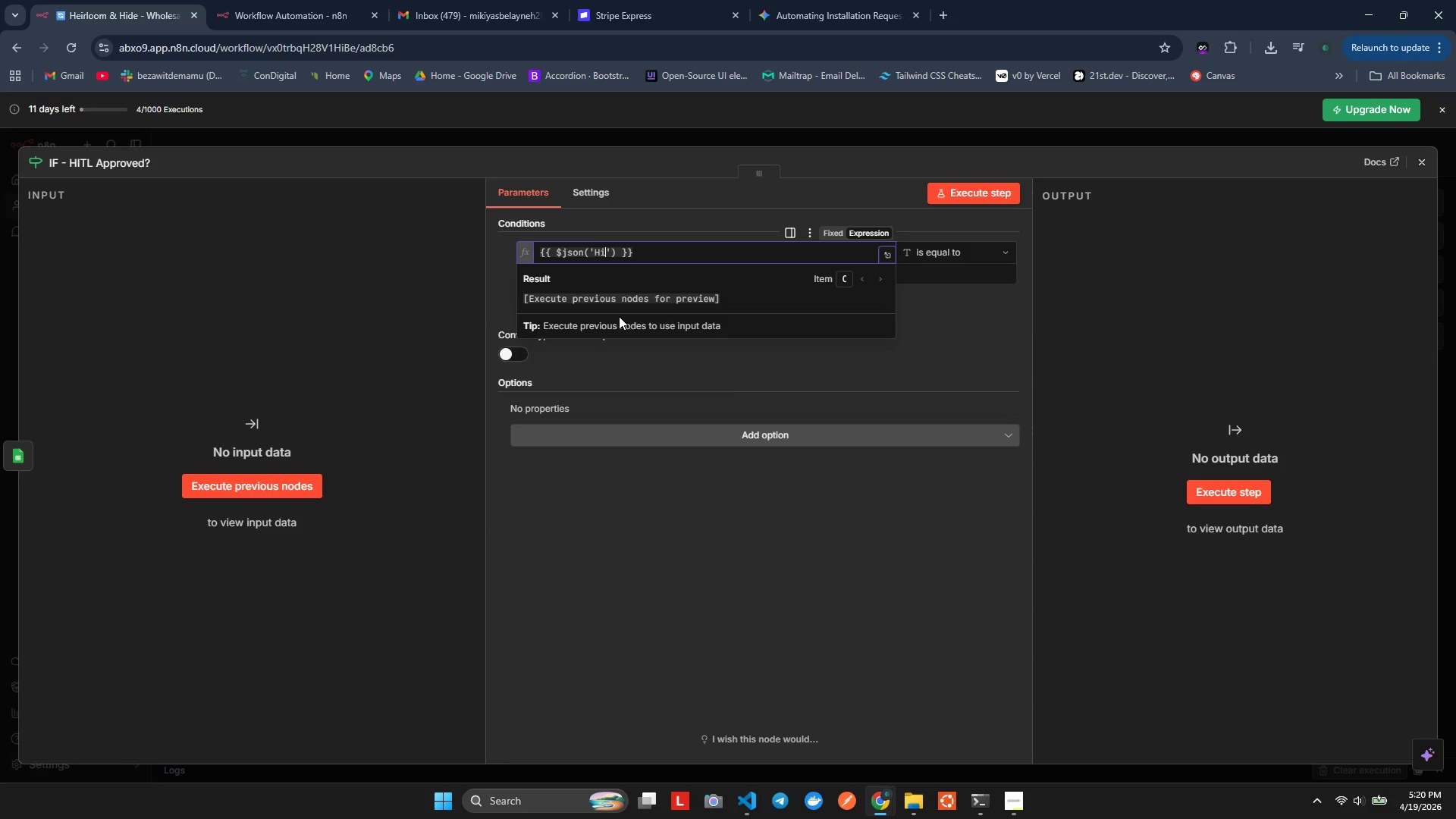 
key(Backspace)
type(ITL Stats)
key(Backspace)
type(s)
key(Backspace)
type(us)
 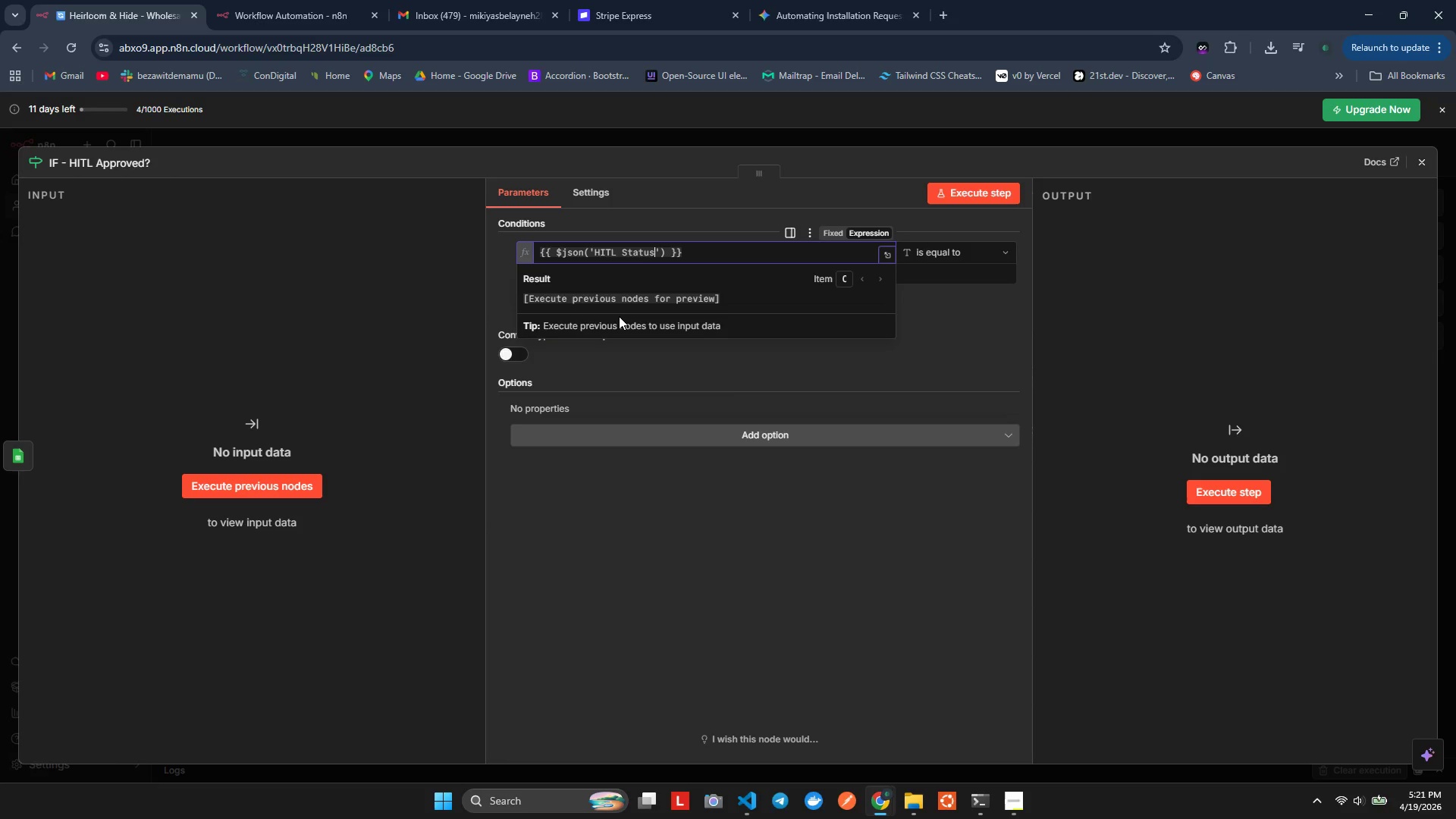 
left_click([713, 258])
 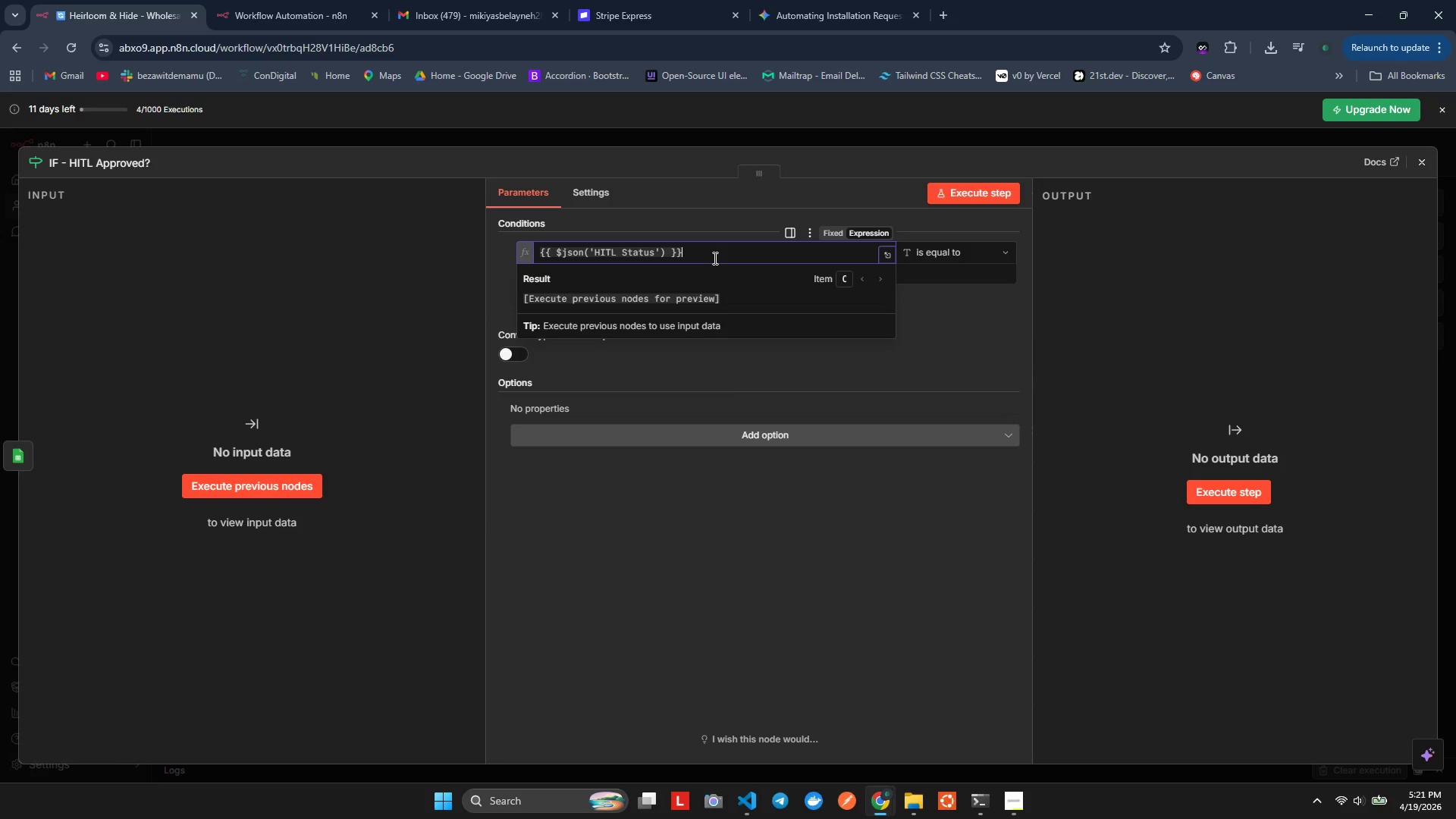 
key(ArrowUp)
 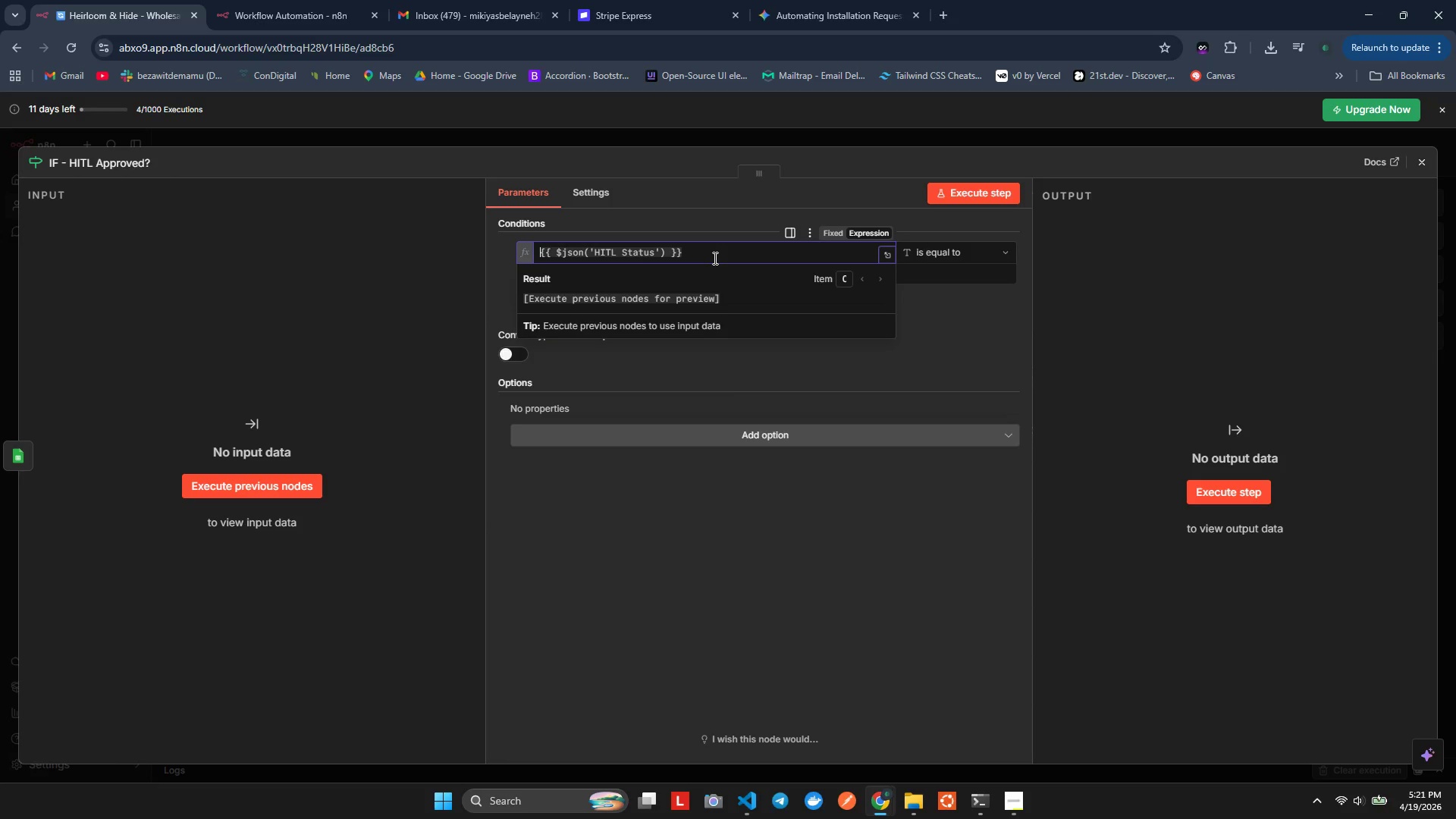 
key(ArrowUp)
 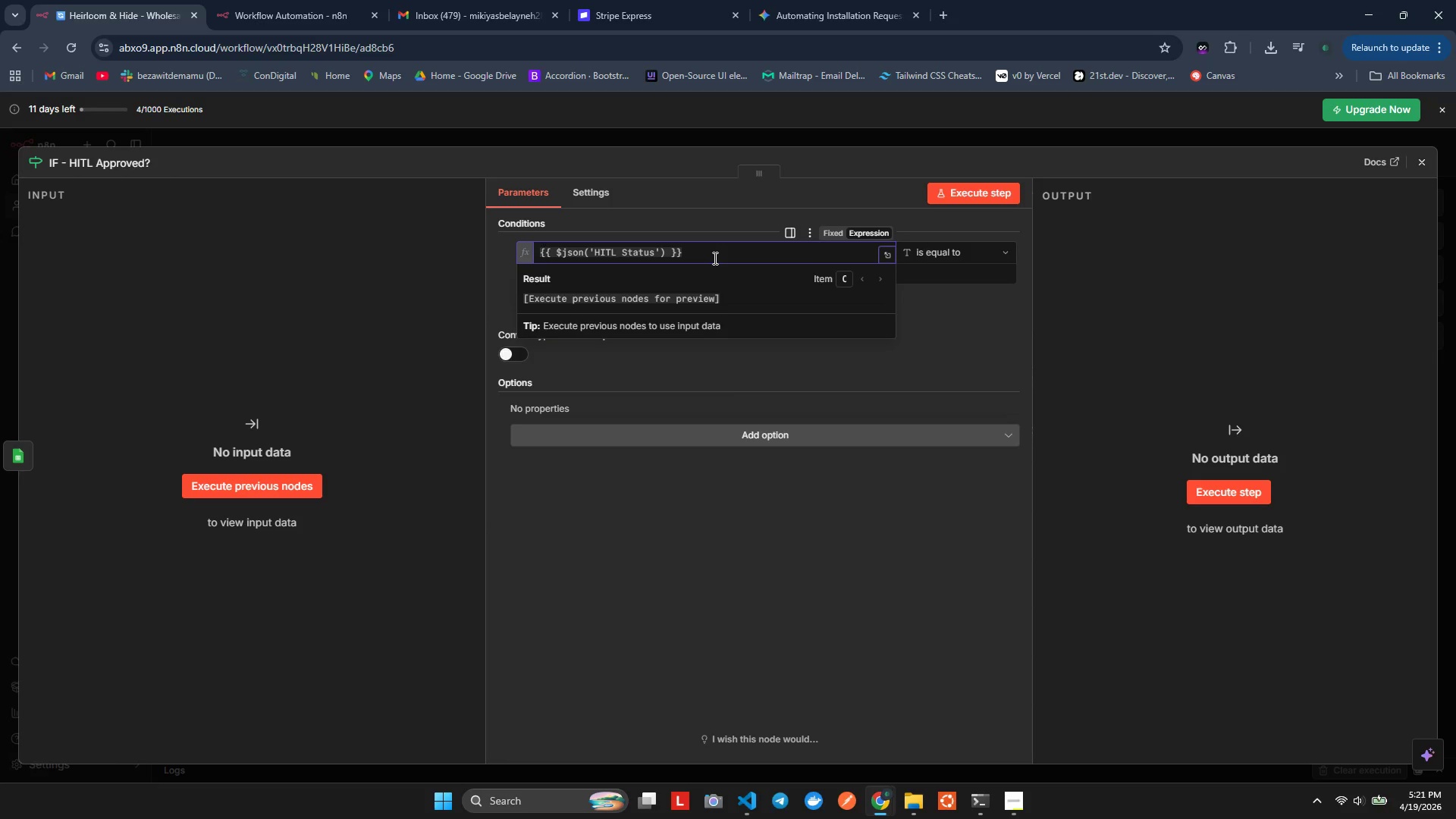 
key(ArrowLeft)
 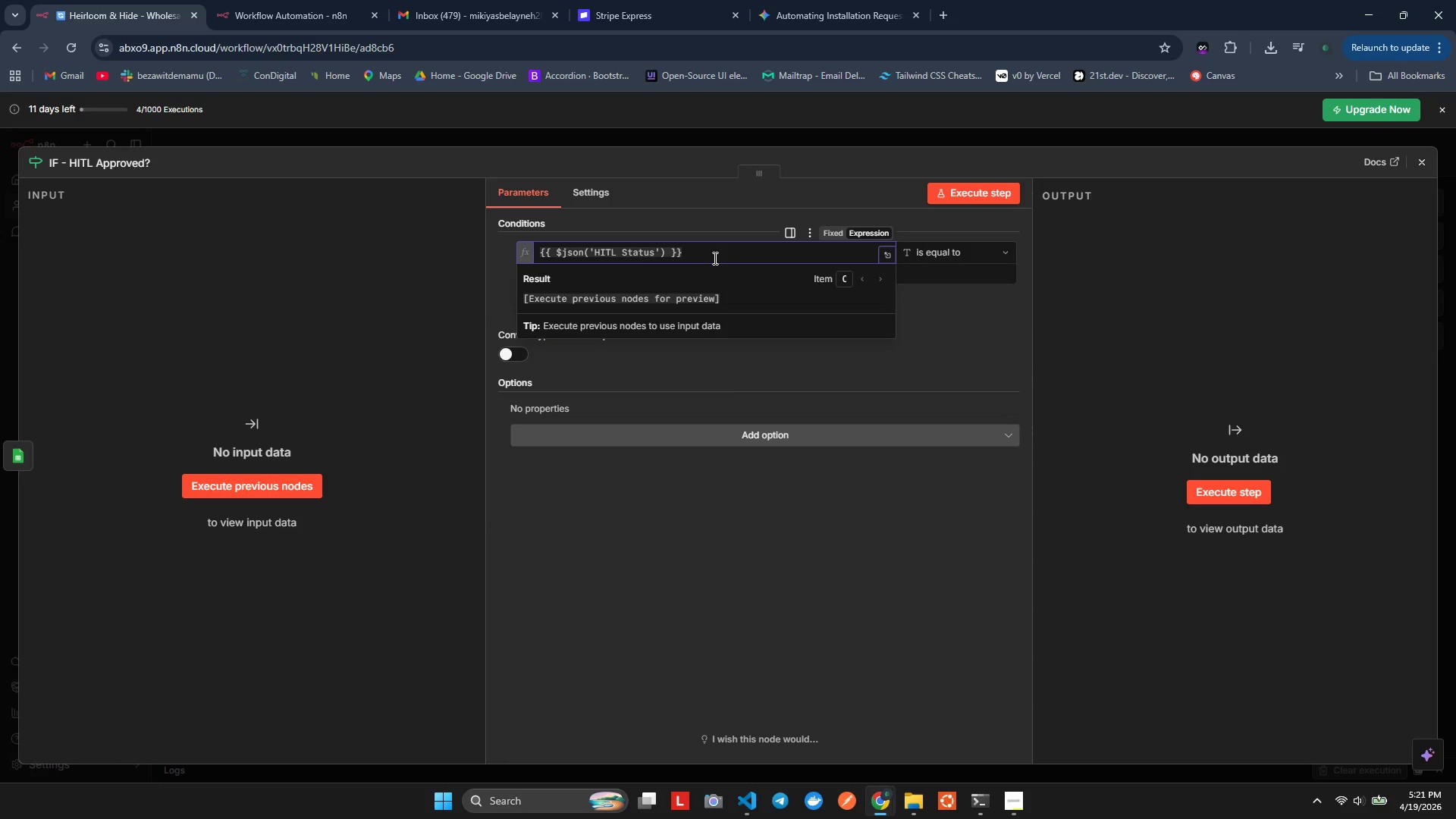 
key(ArrowLeft)
 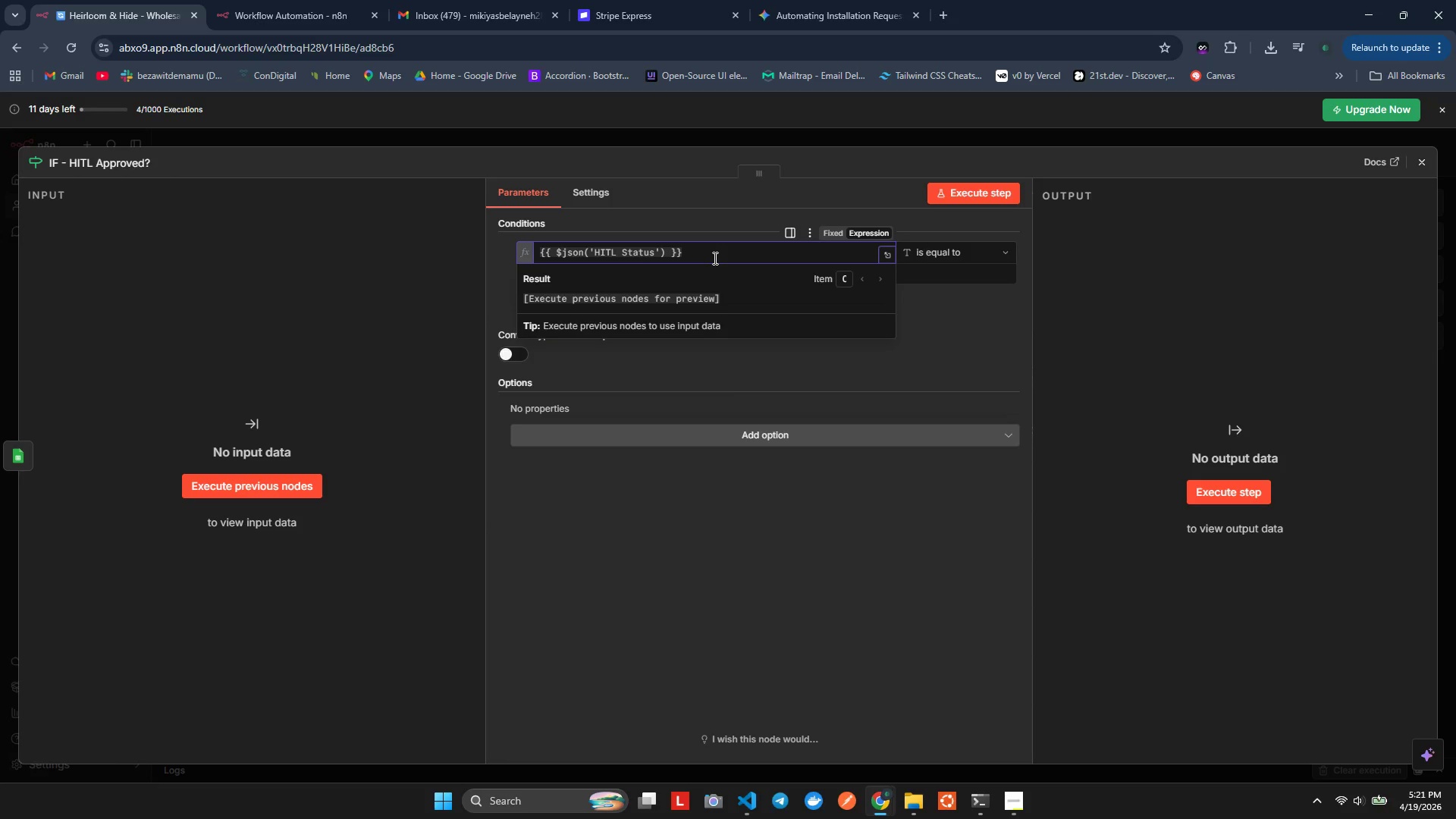 
key(ArrowLeft)
 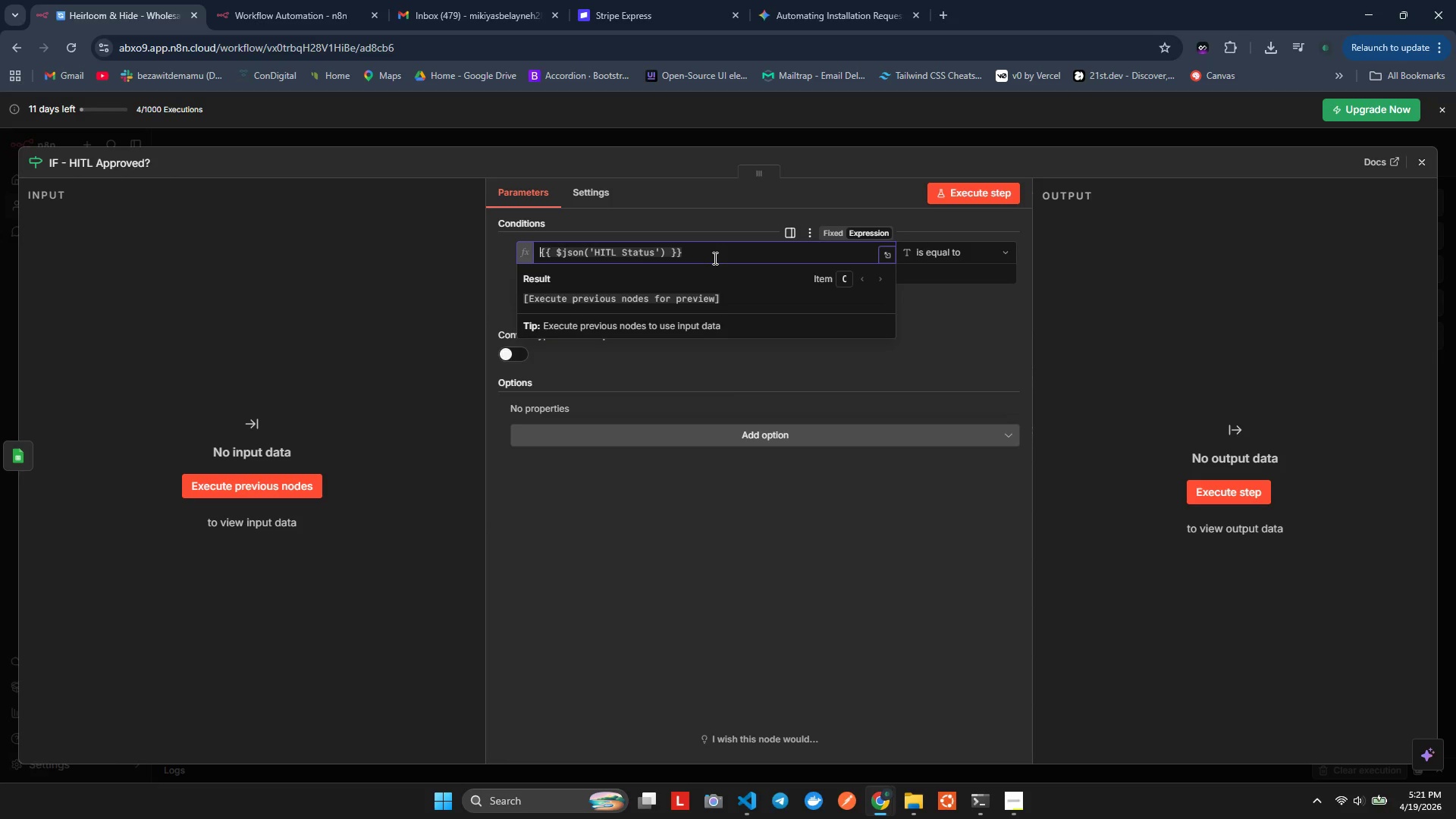 
key(ArrowLeft)
 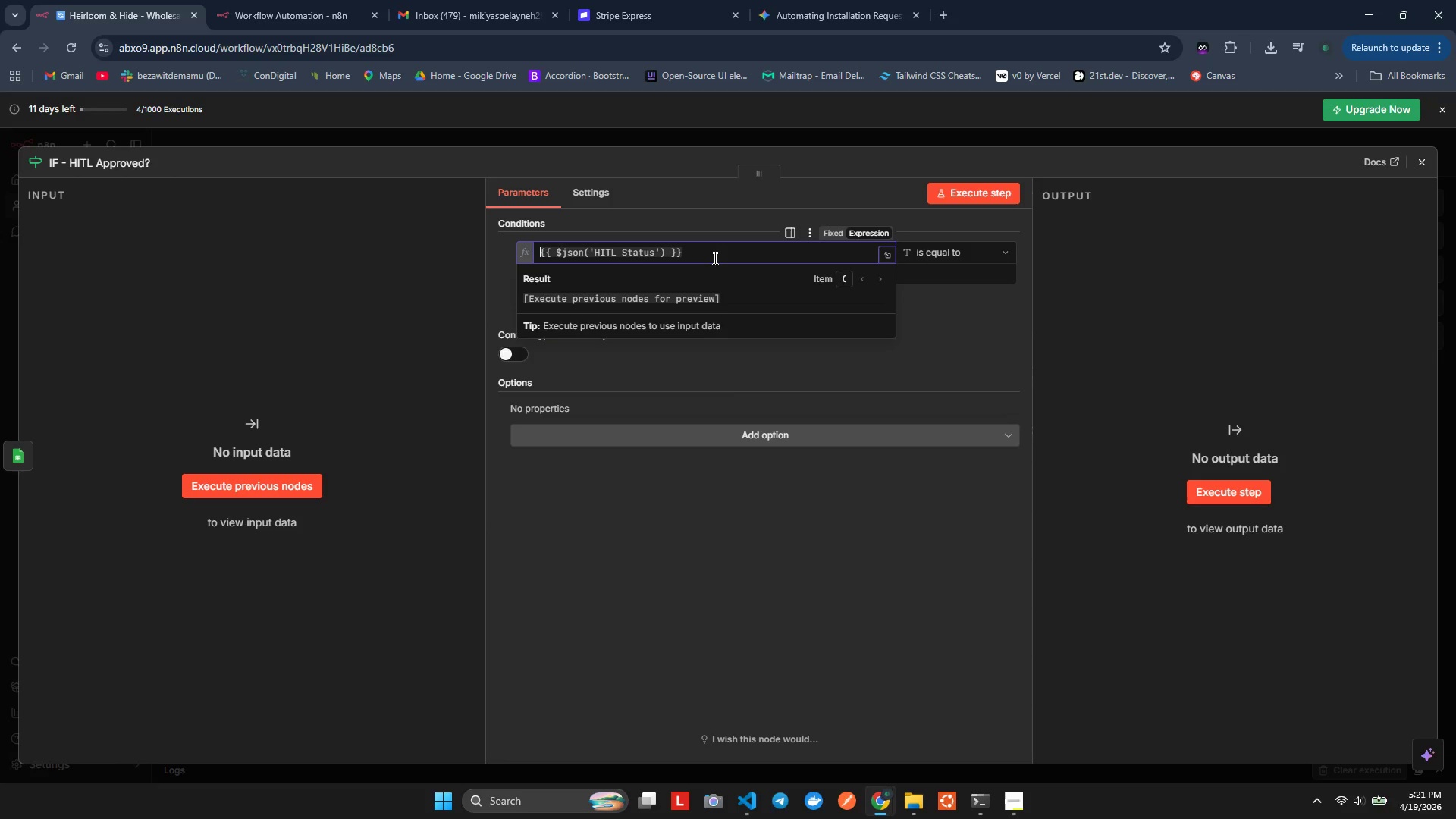 
key(ArrowLeft)
 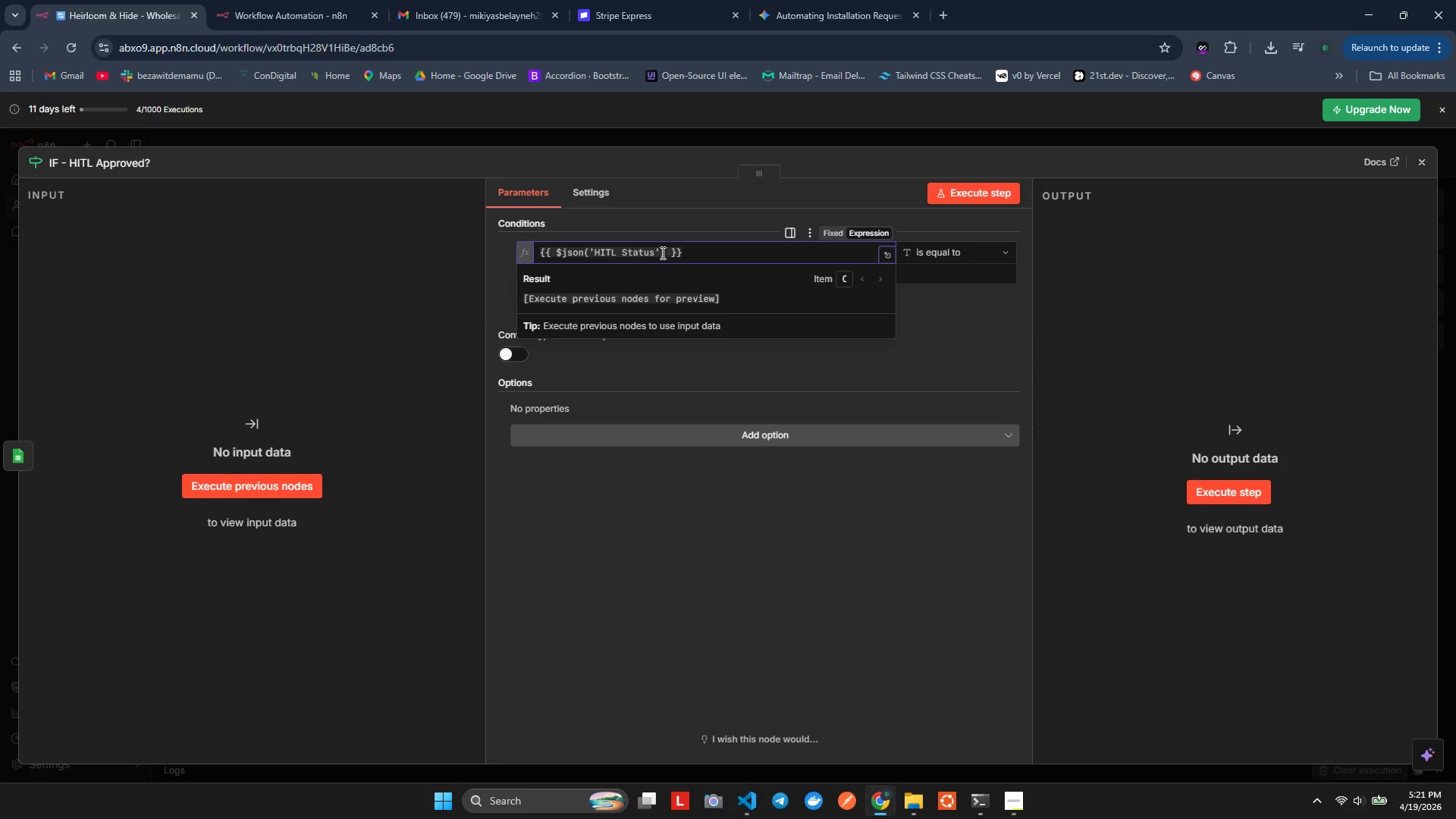 
key(ArrowRight)
 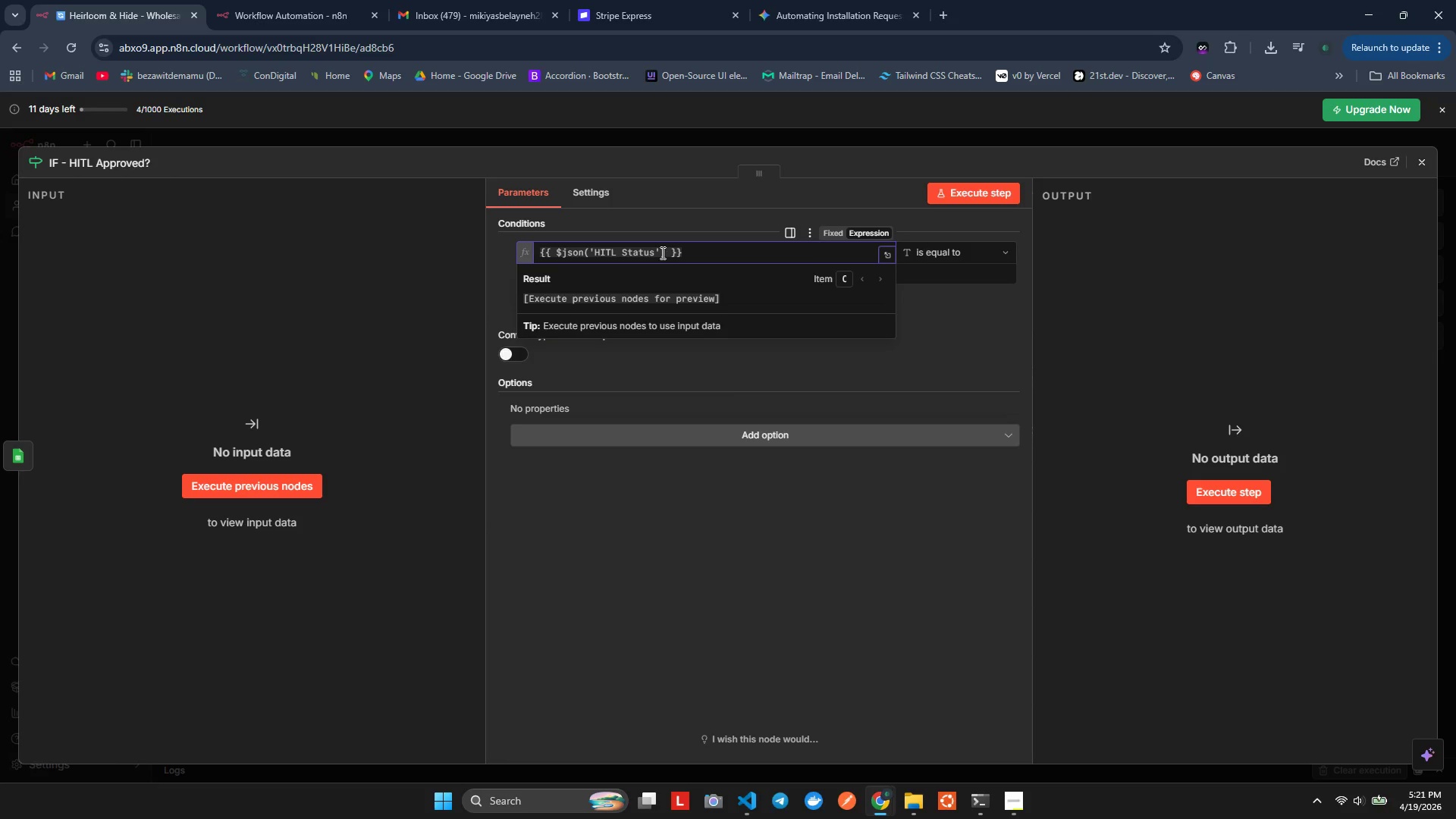 
key(ArrowLeft)
 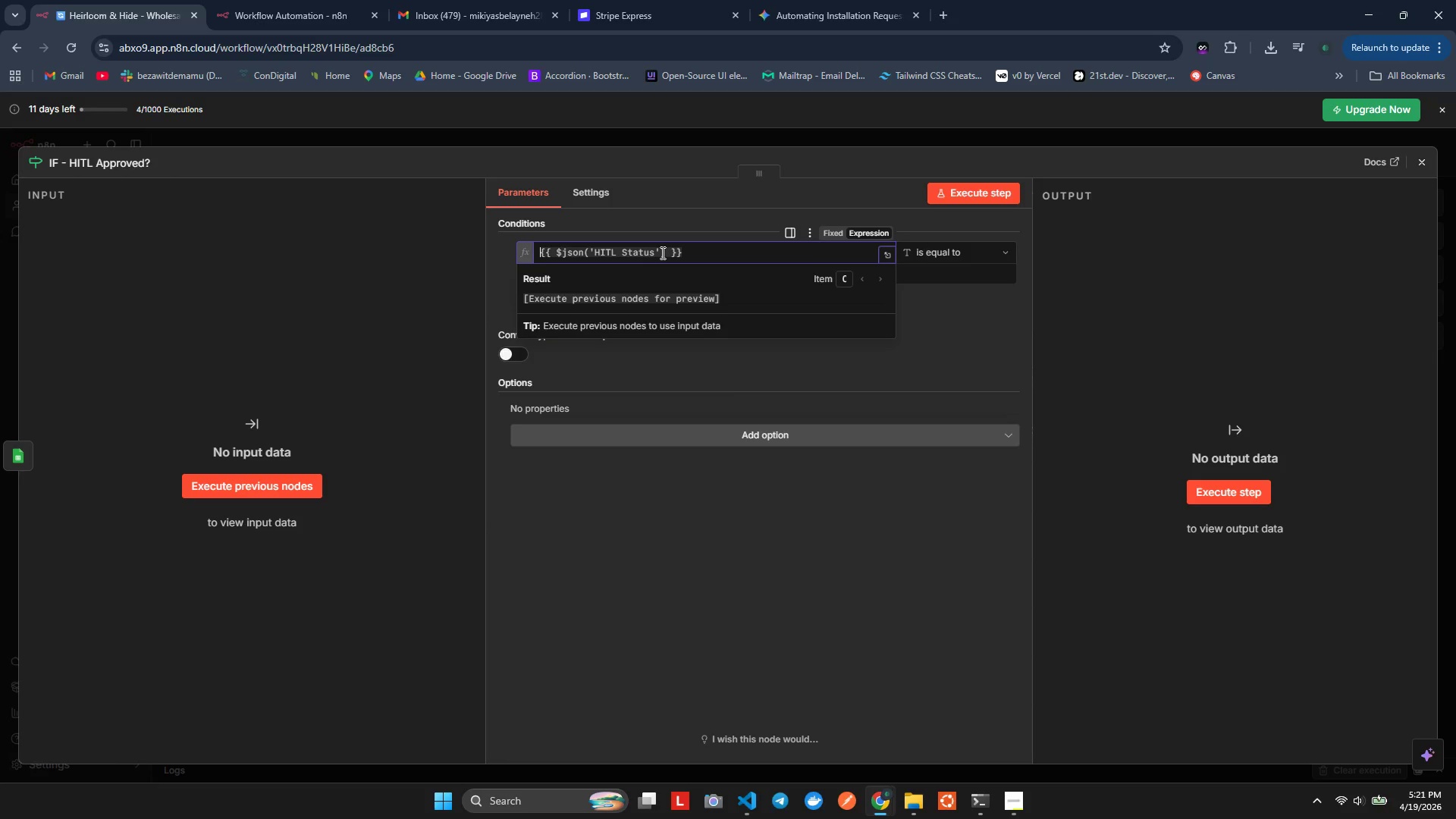 
key(ArrowRight)
 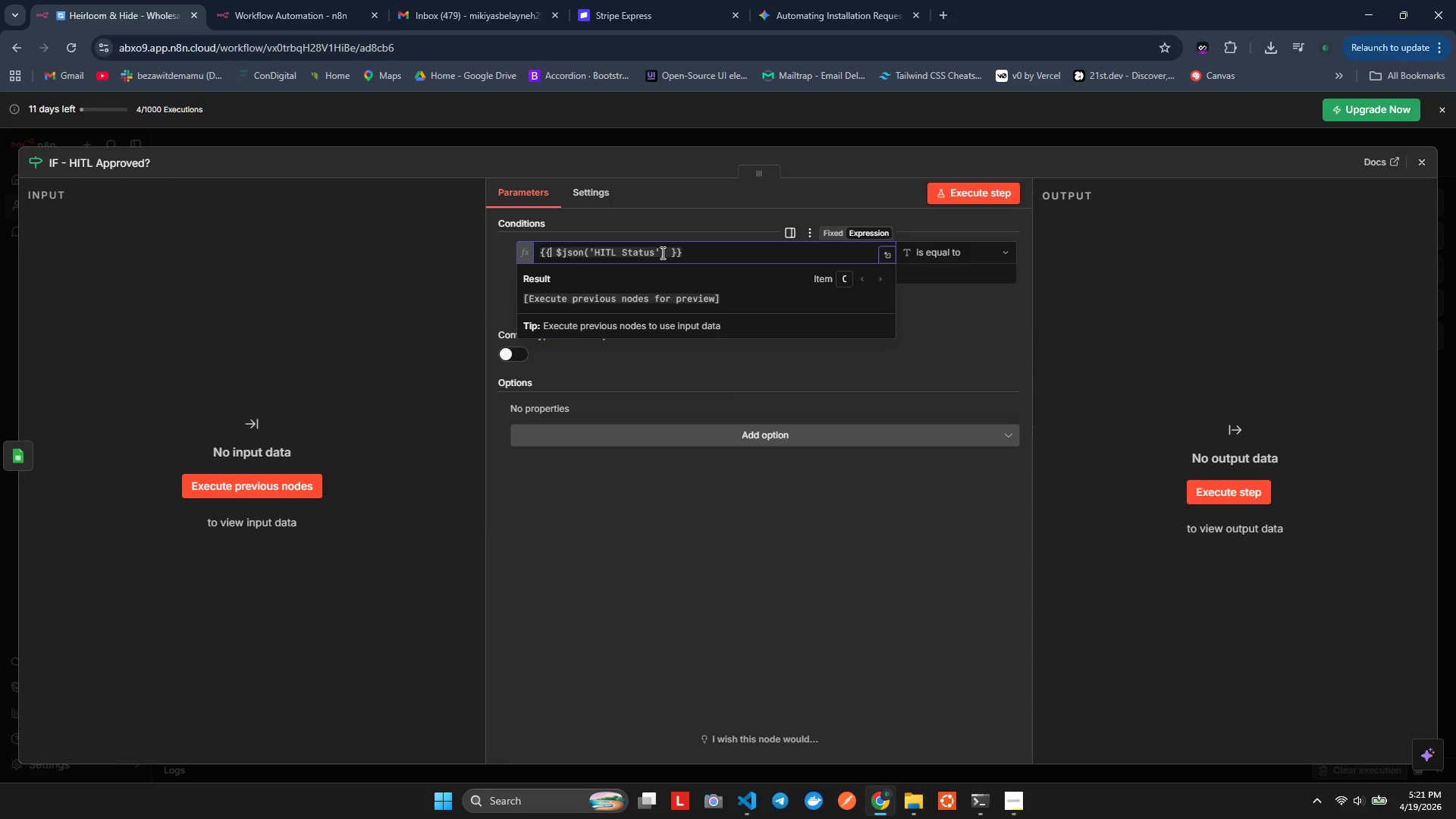 
hold_key(key=ArrowRight, duration=0.73)
 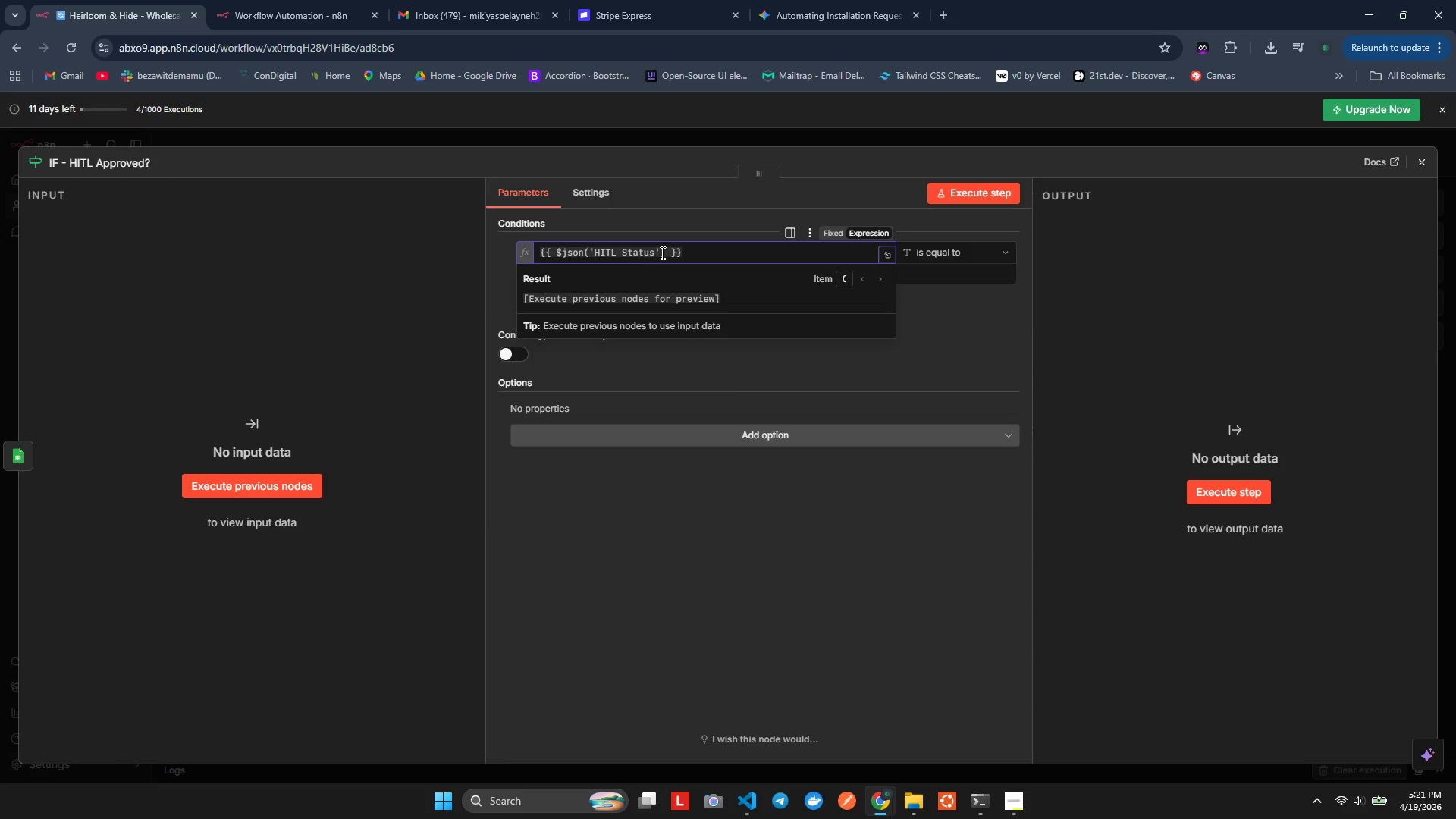 
key(Backspace)
 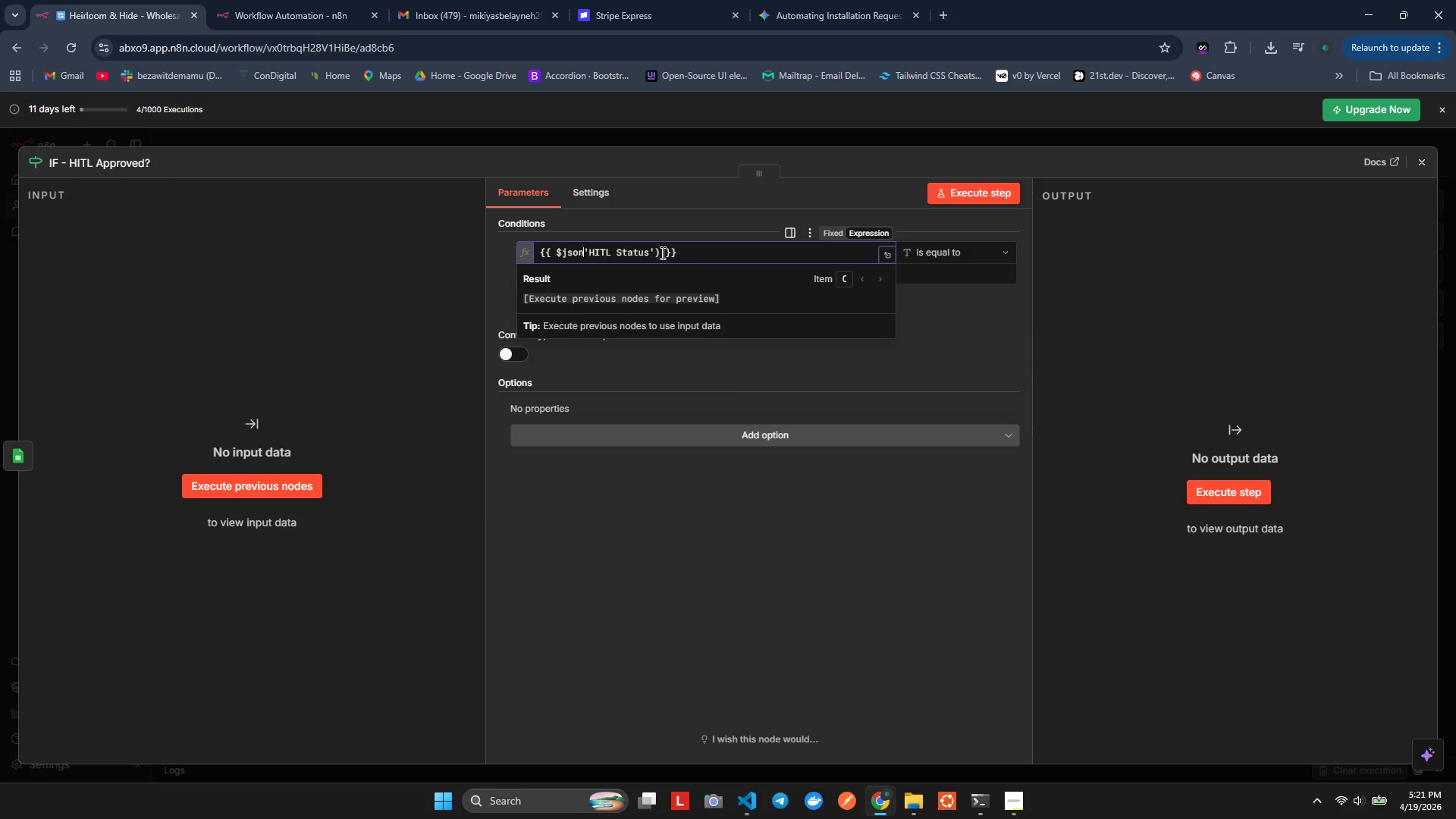 
key(BracketLeft)
 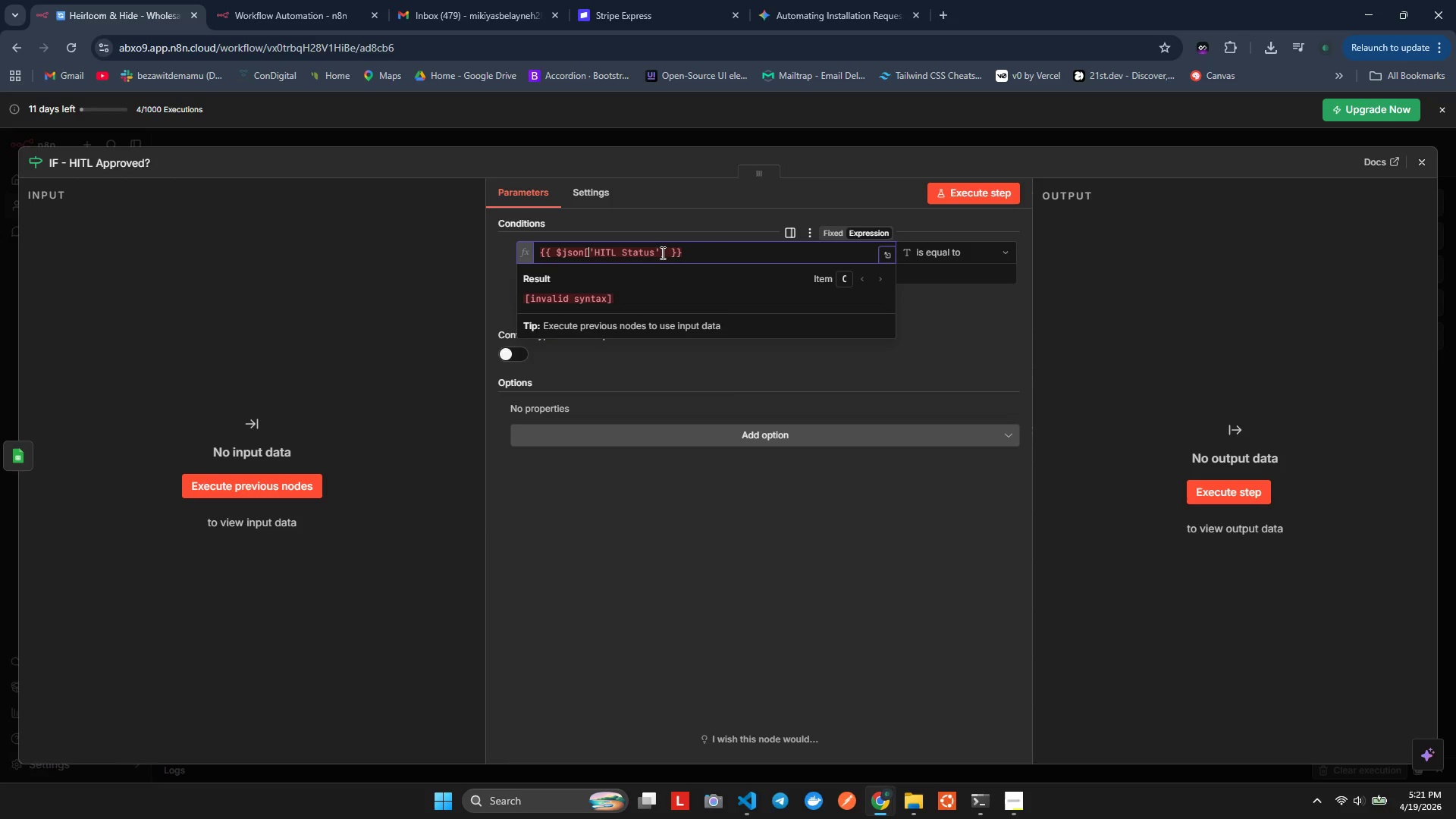 
hold_key(key=ArrowRight, duration=0.86)
 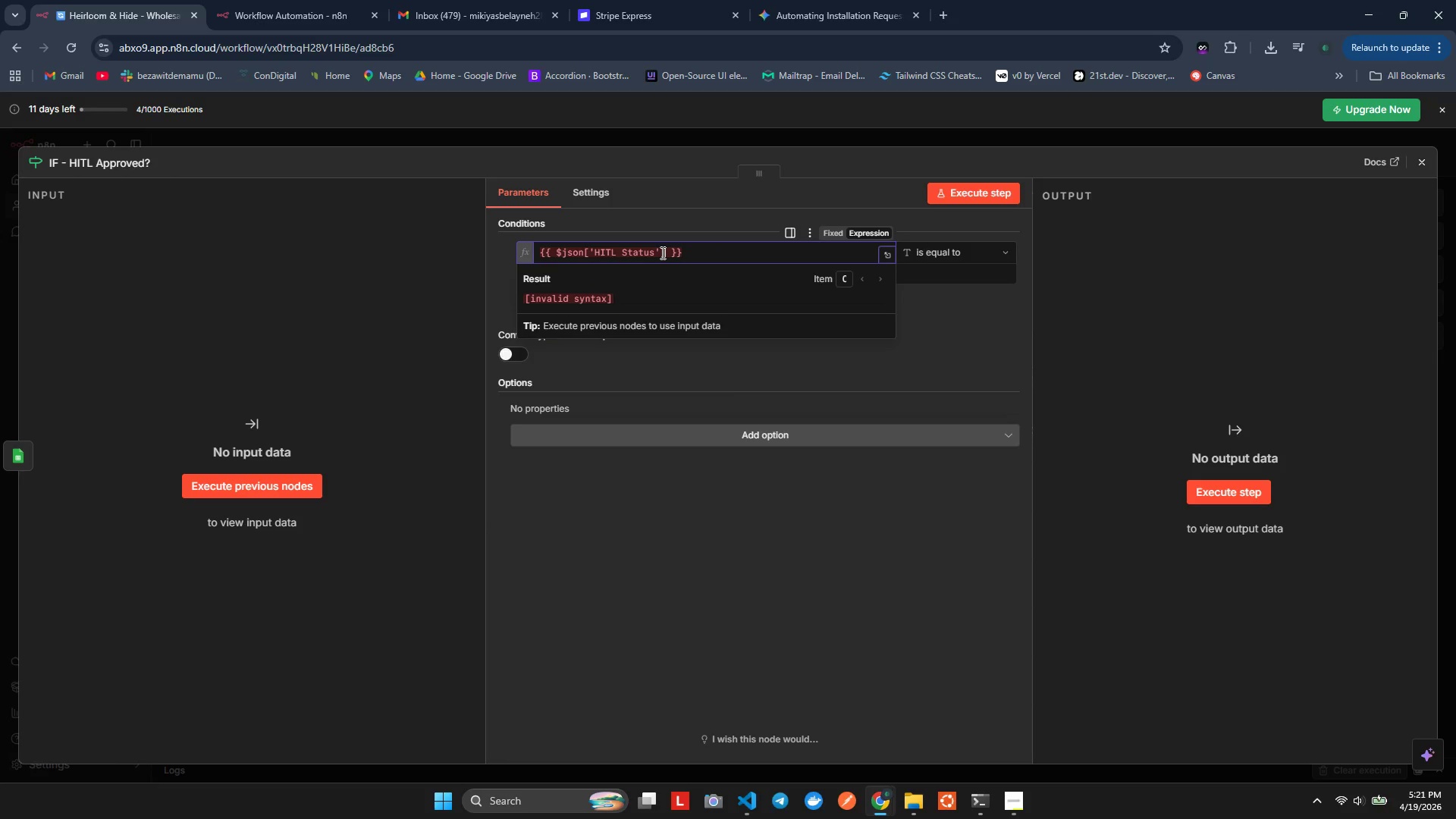 
hold_key(key=ArrowRight, duration=0.56)
 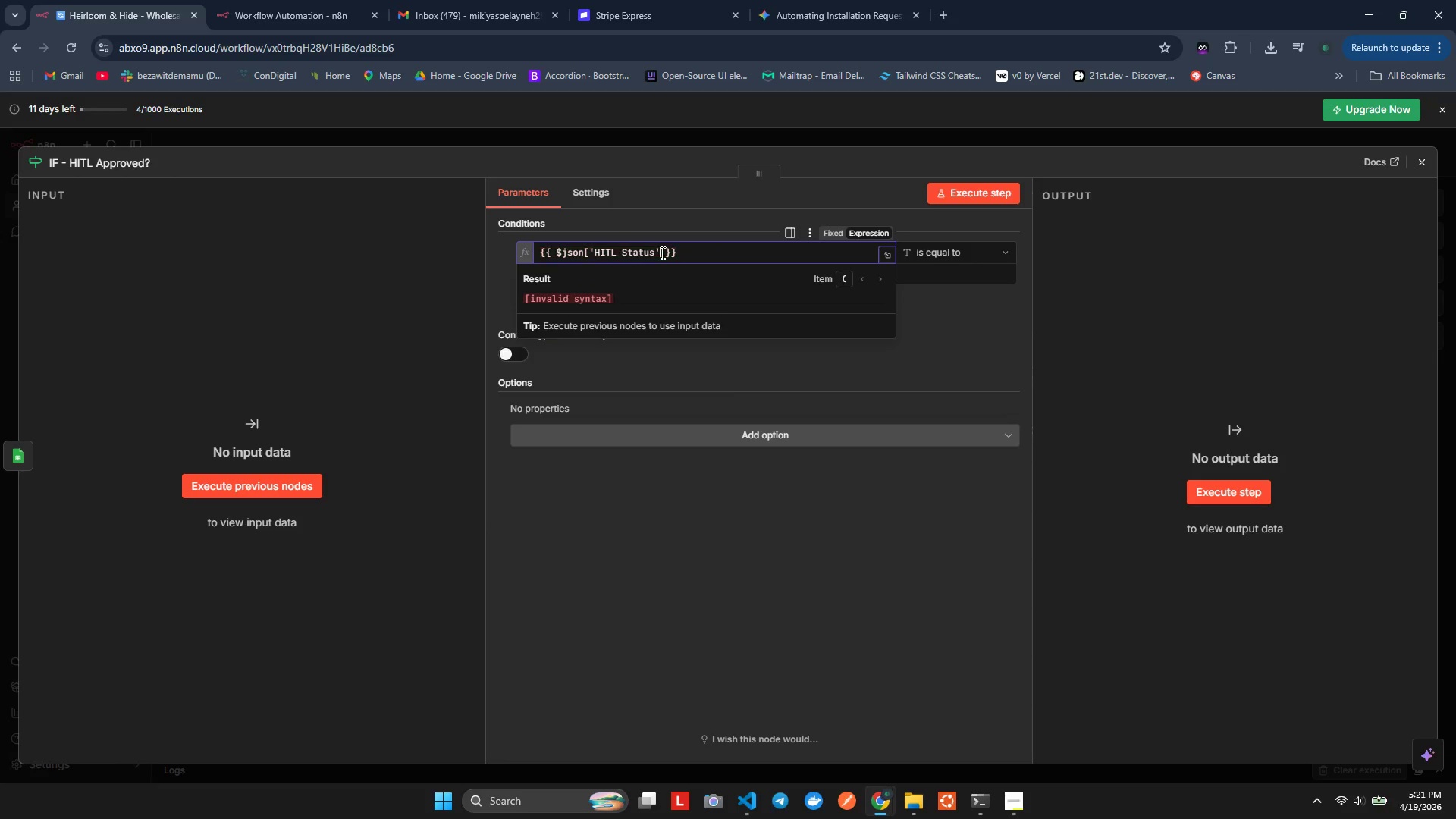 
key(Backspace)
 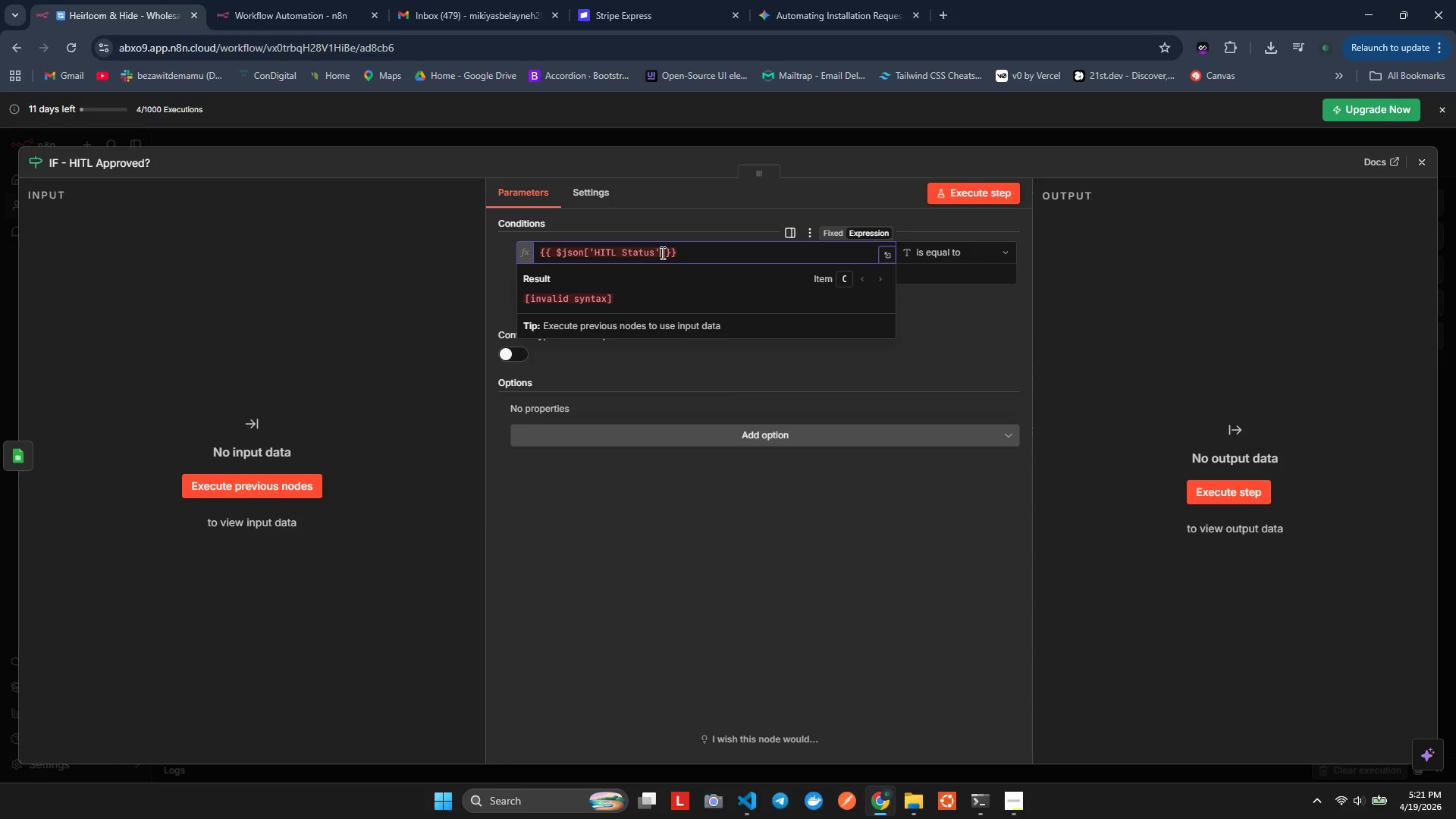 
key(BracketLeft)
 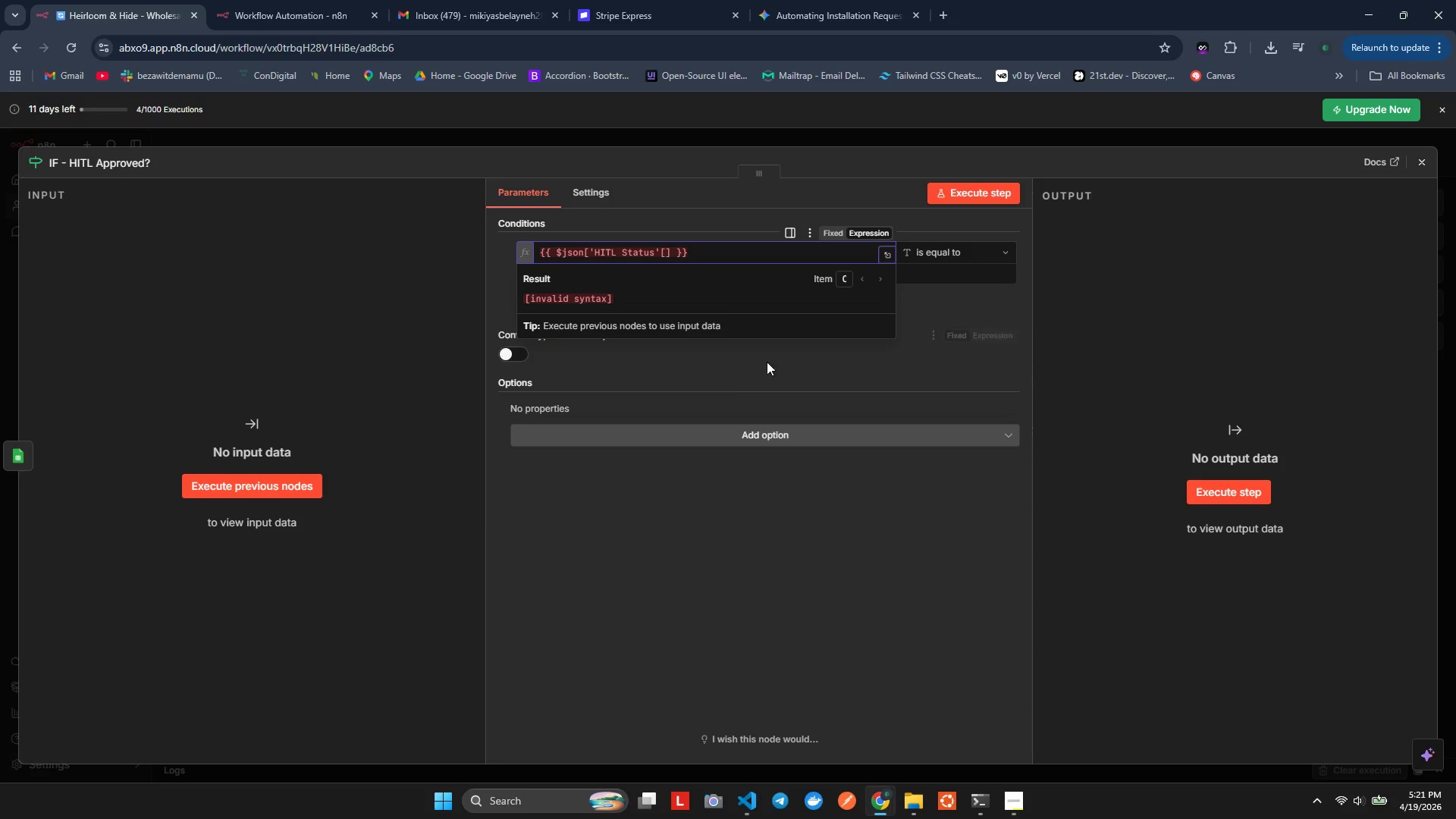 
key(ArrowRight)
 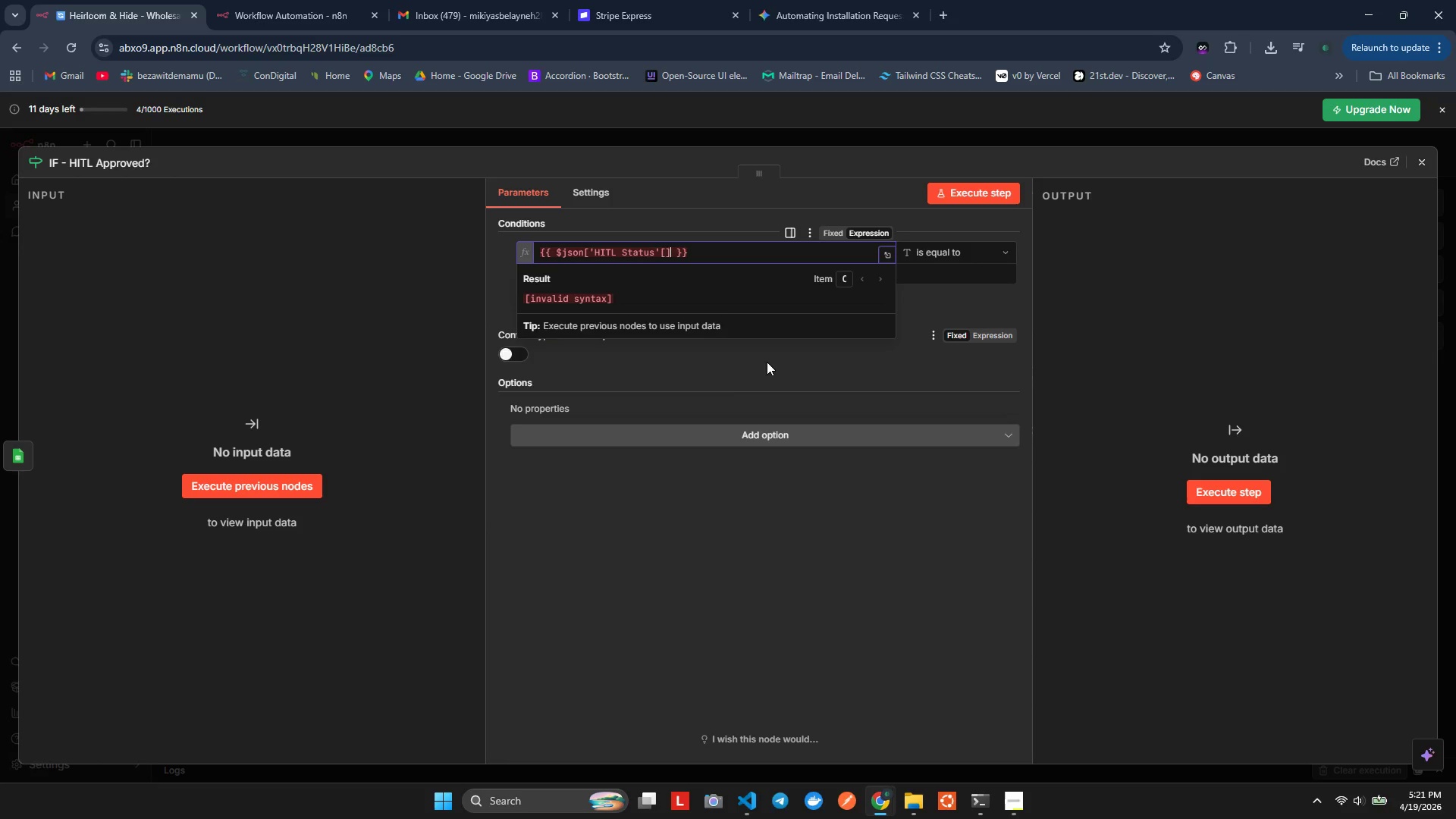 
key(ArrowLeft)
 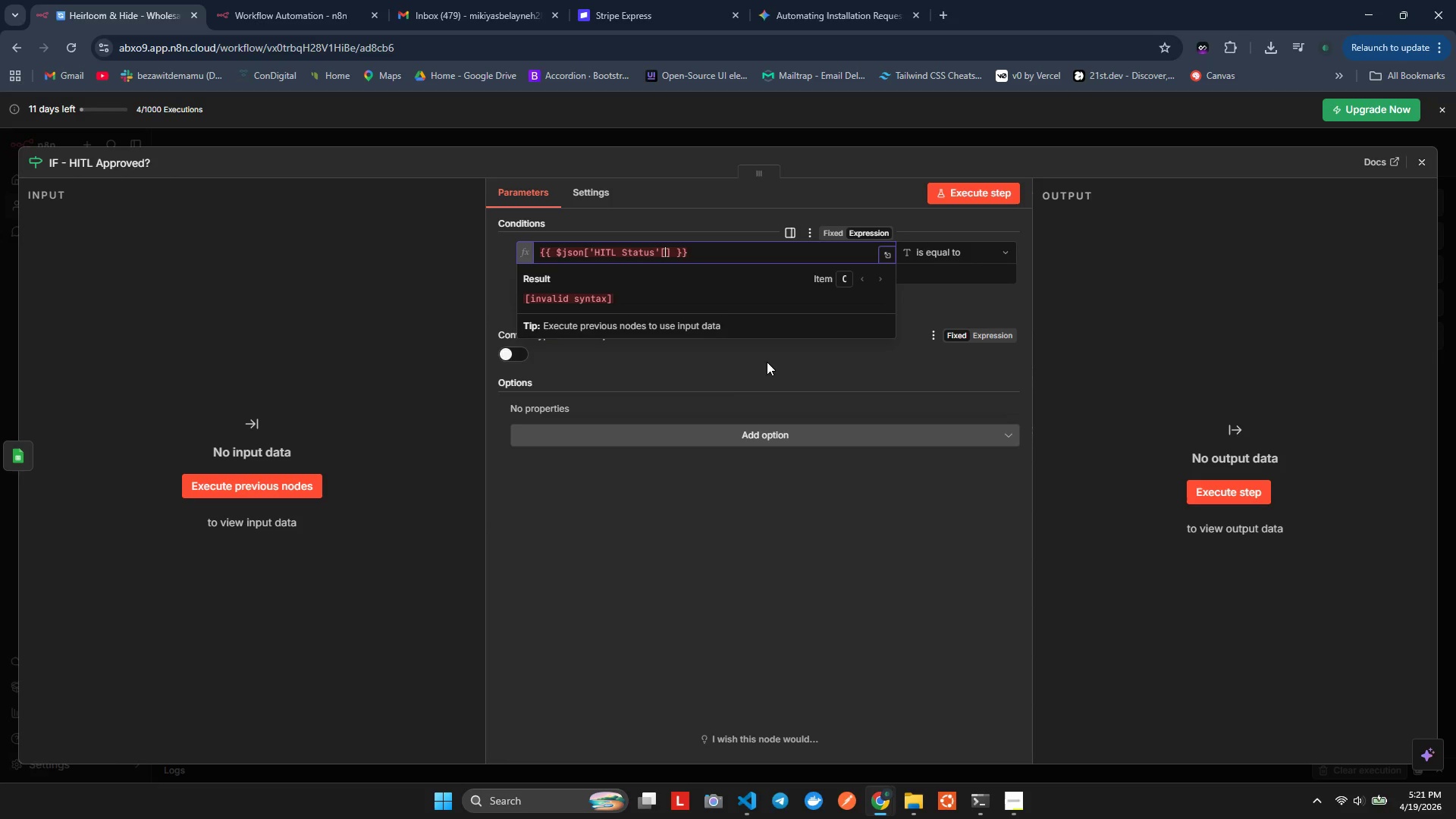 
key(Backspace)
 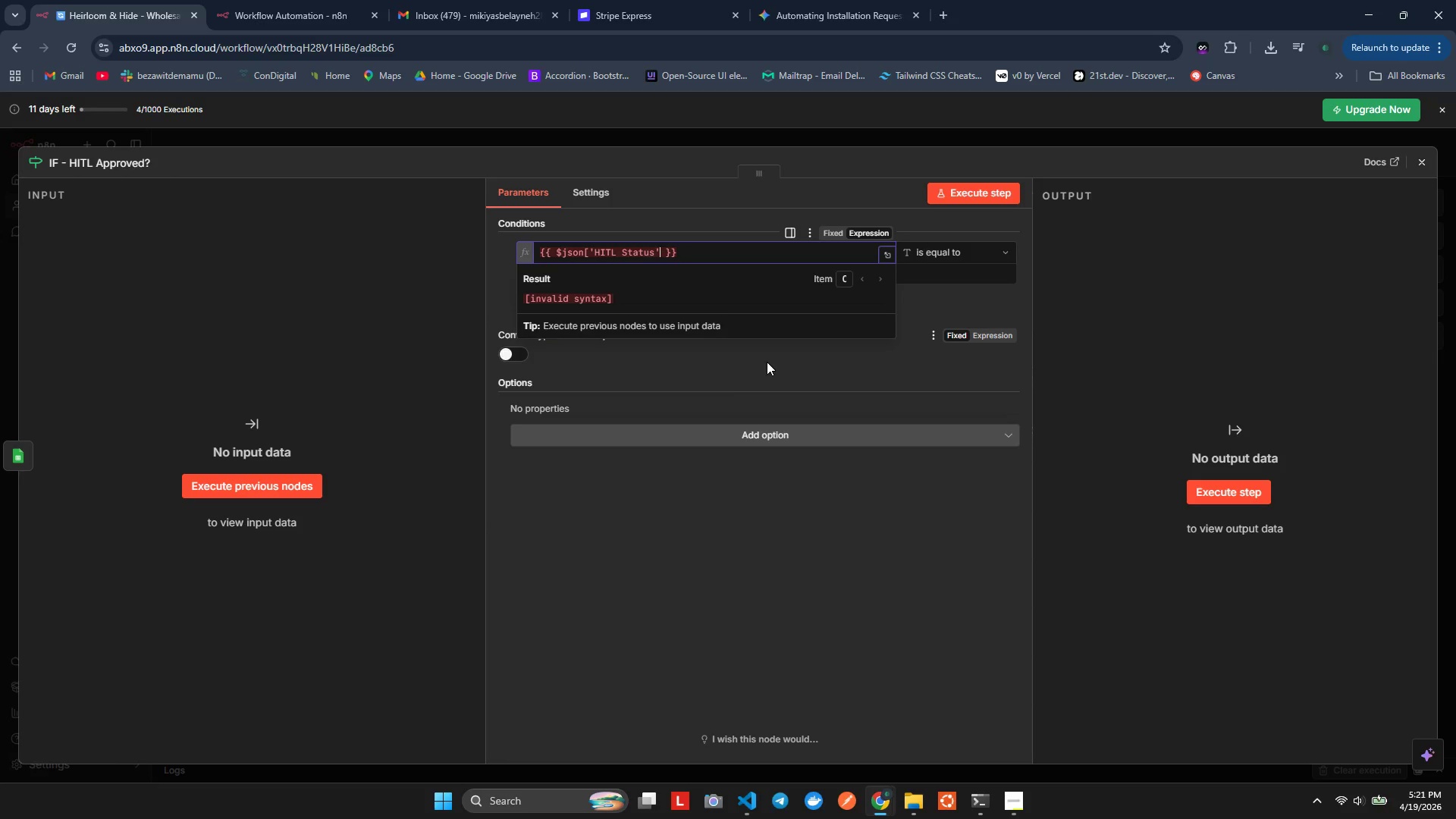 
key(BracketRight)
 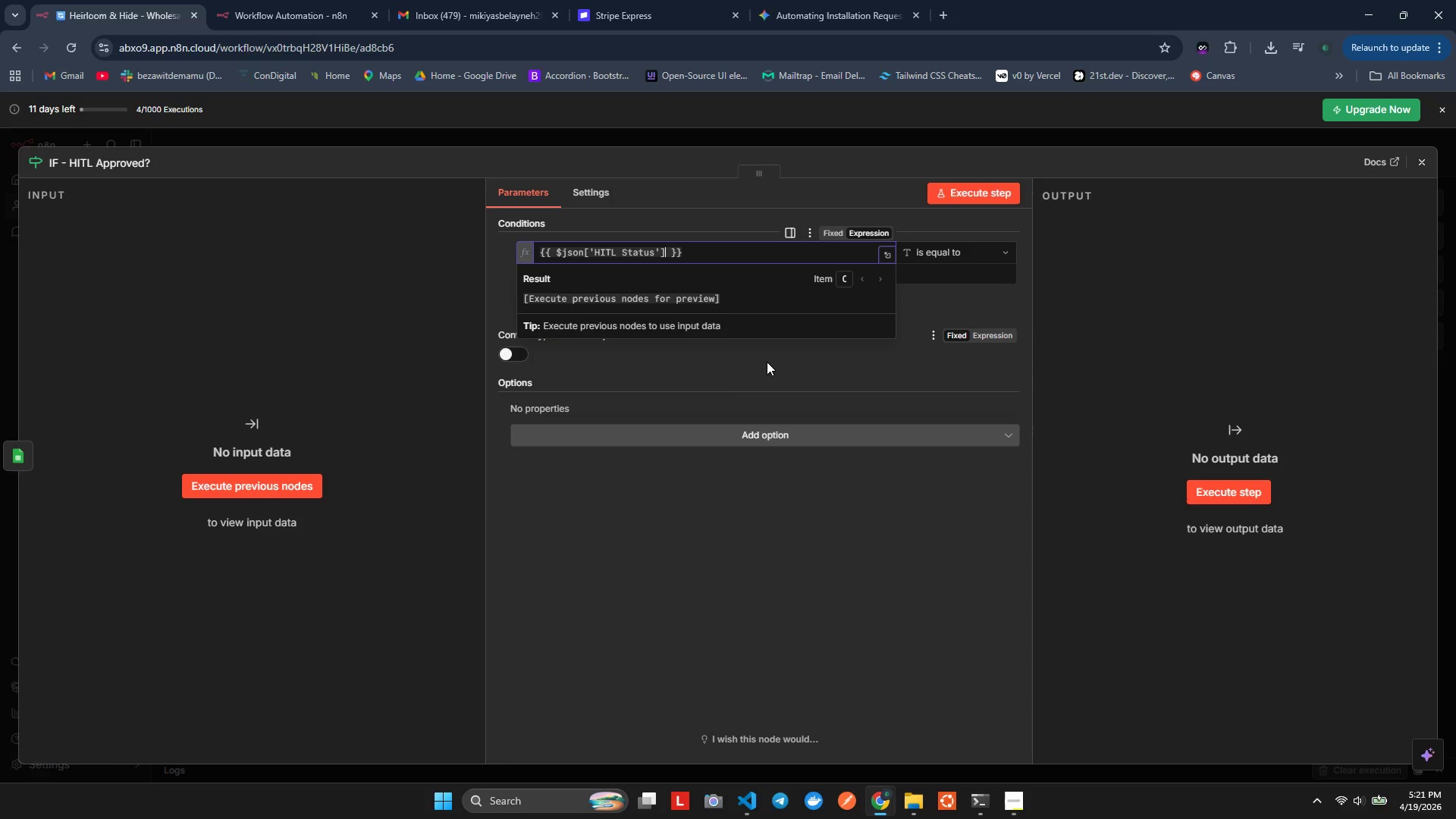 
key(ArrowRight)
 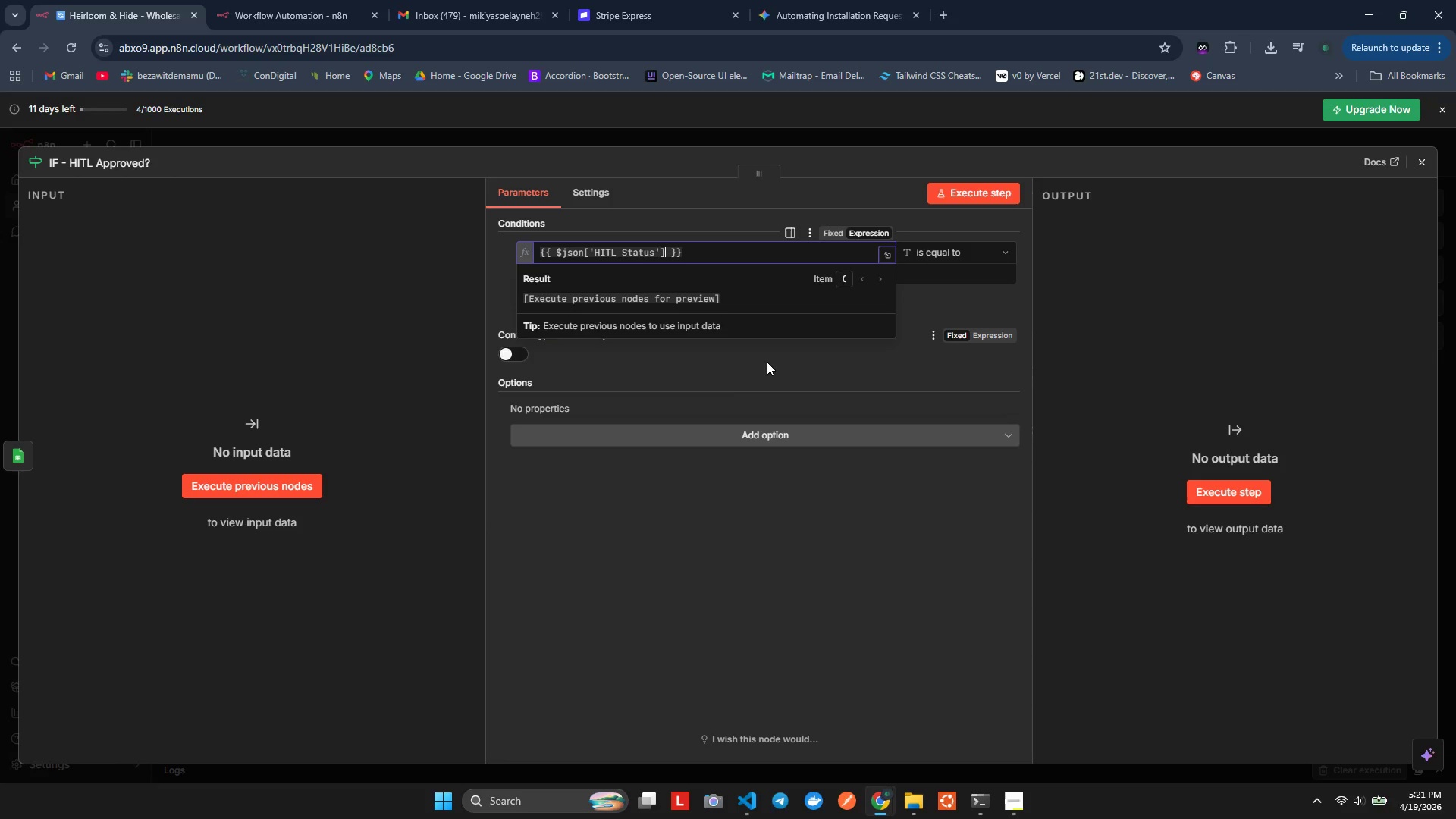 
key(ArrowLeft)
 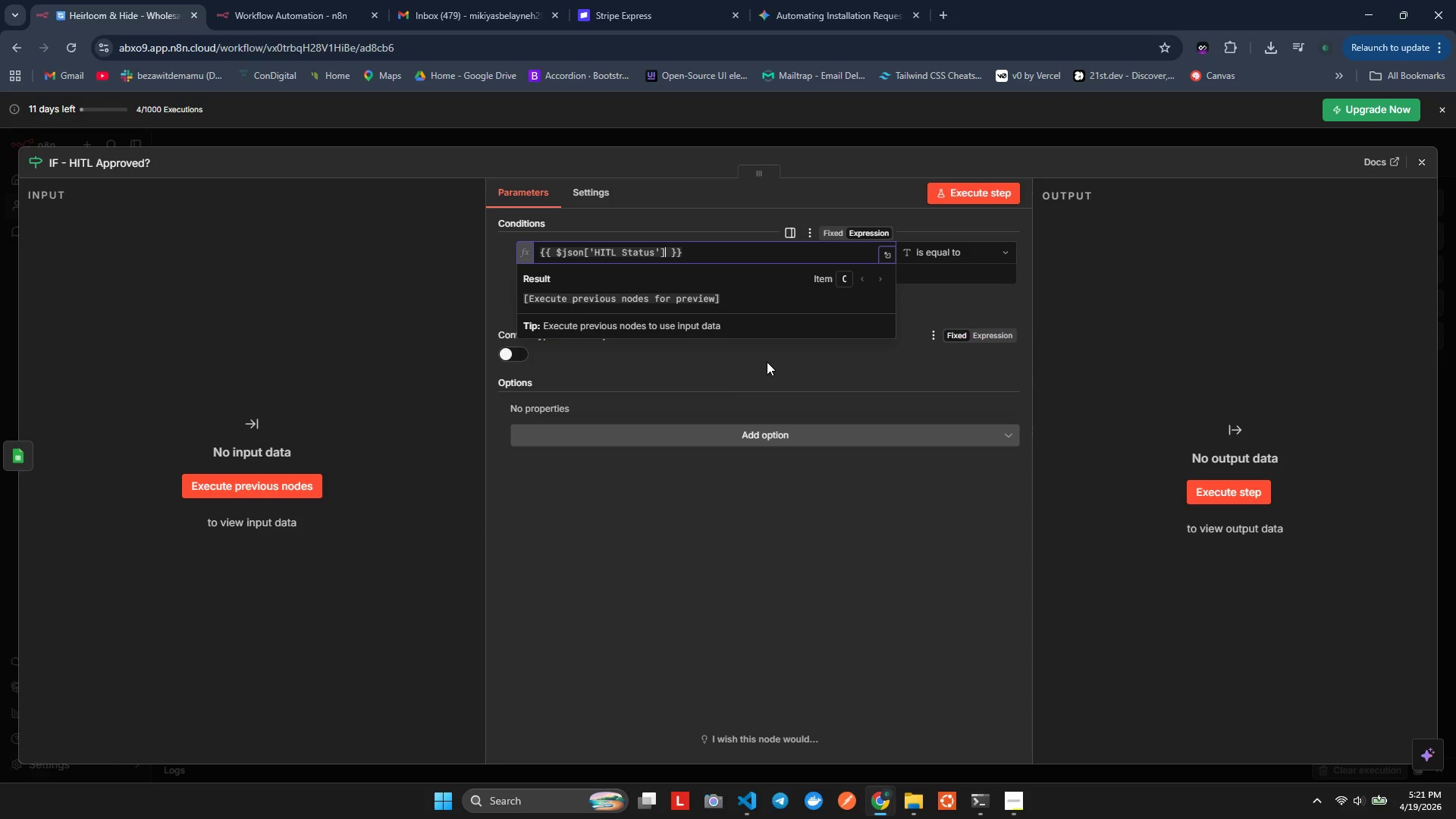 
key(ArrowRight)
 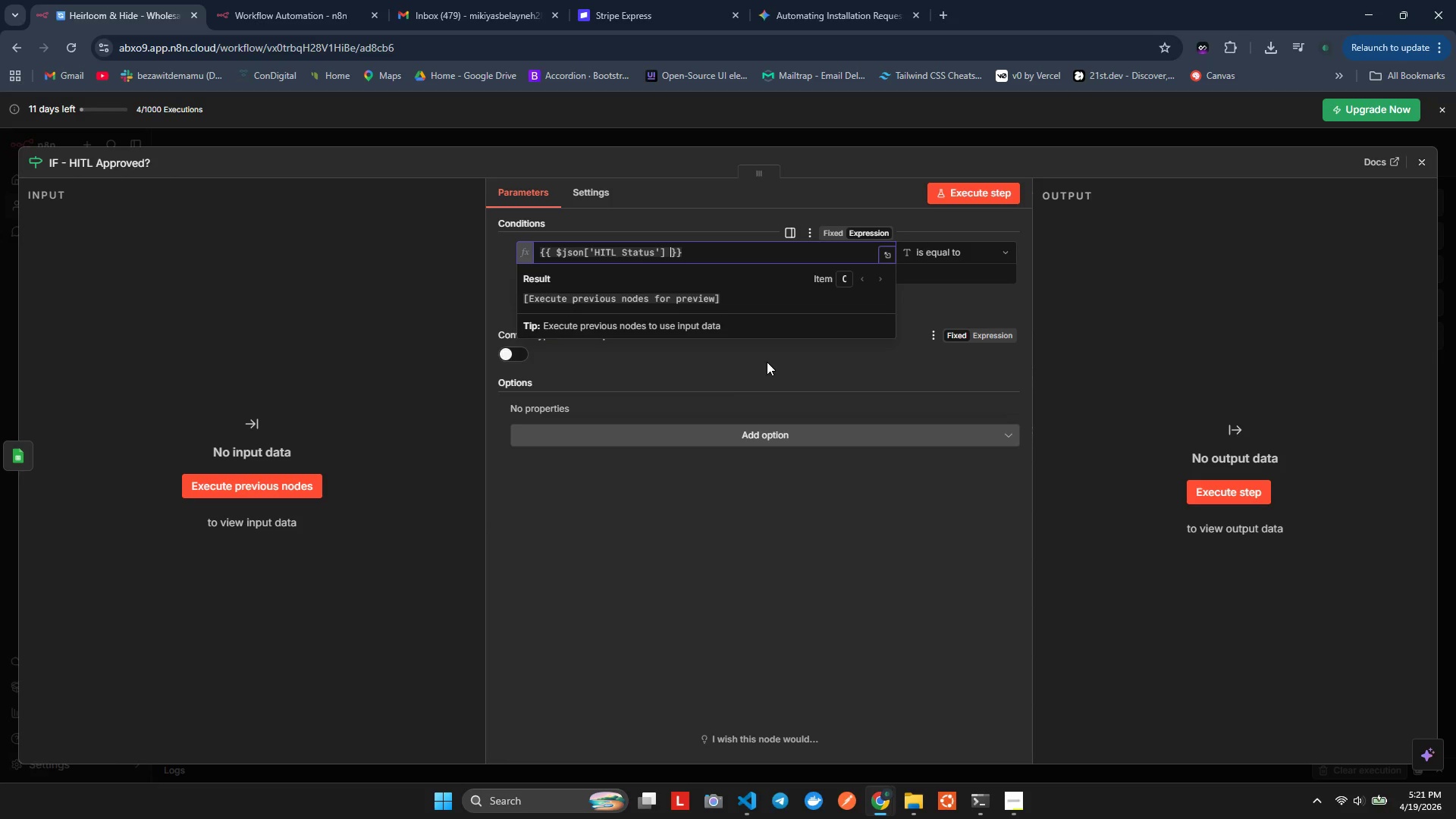 
key(ArrowRight)
 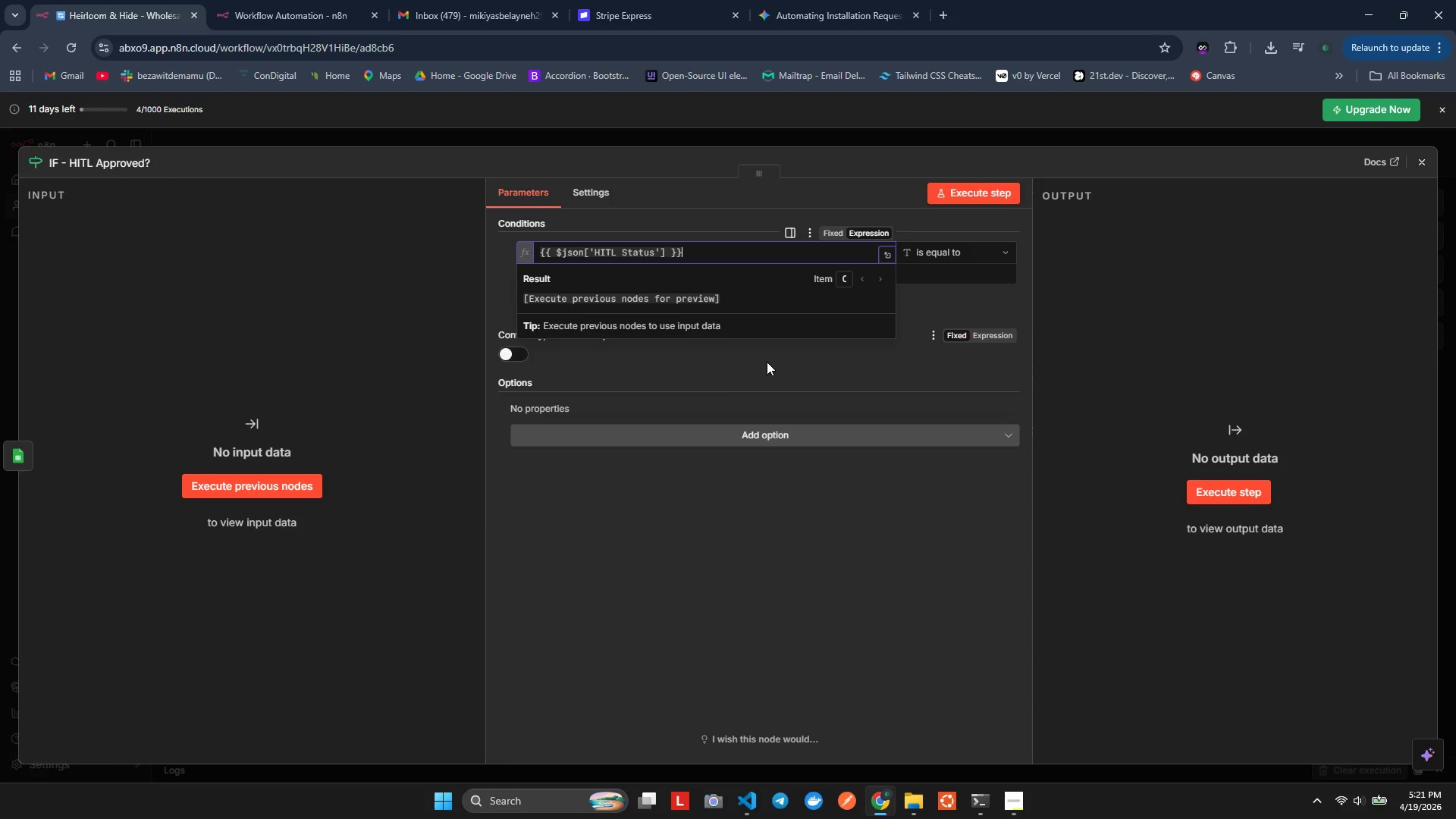 
key(ArrowRight)
 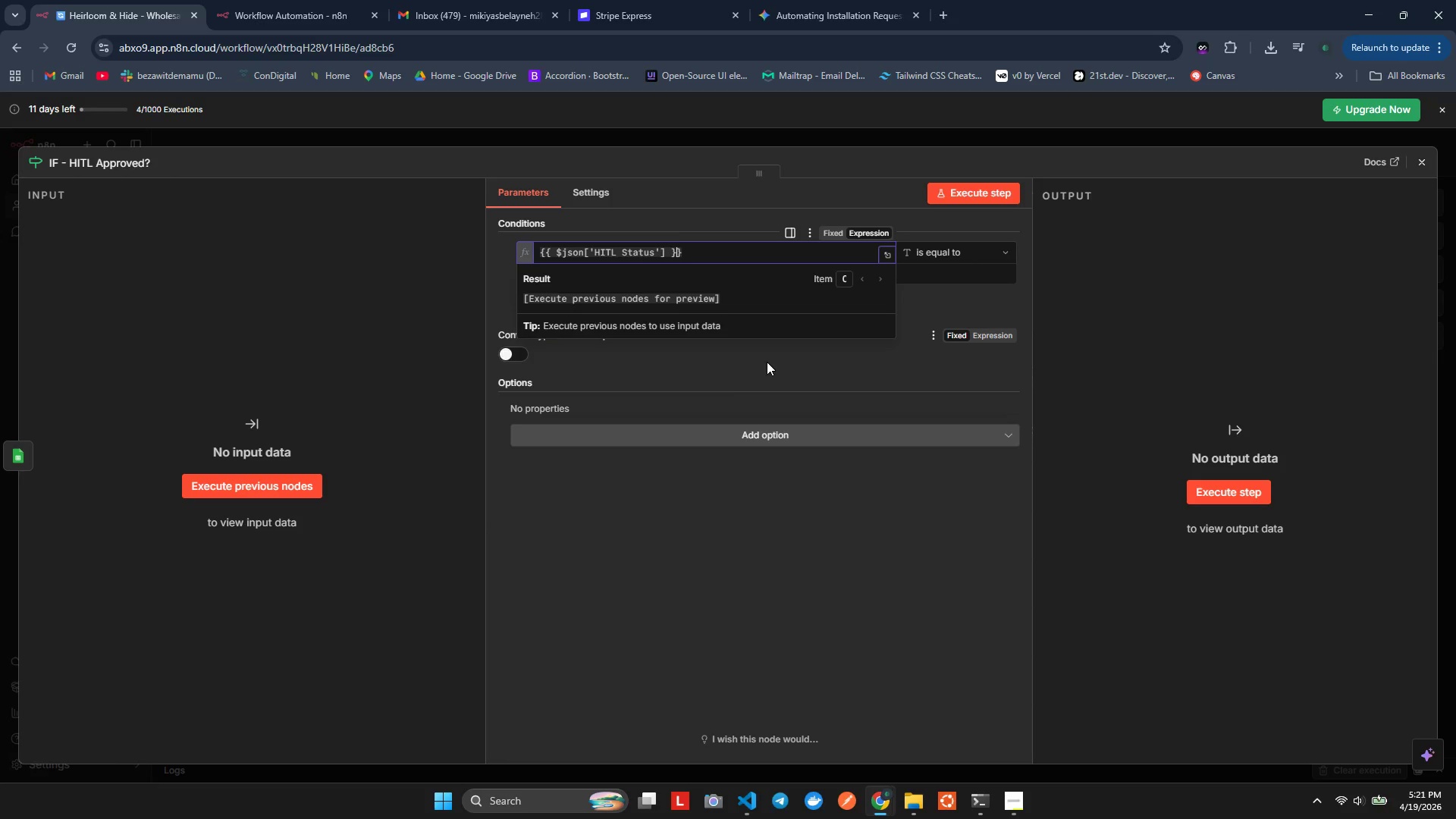 
key(ArrowLeft)
 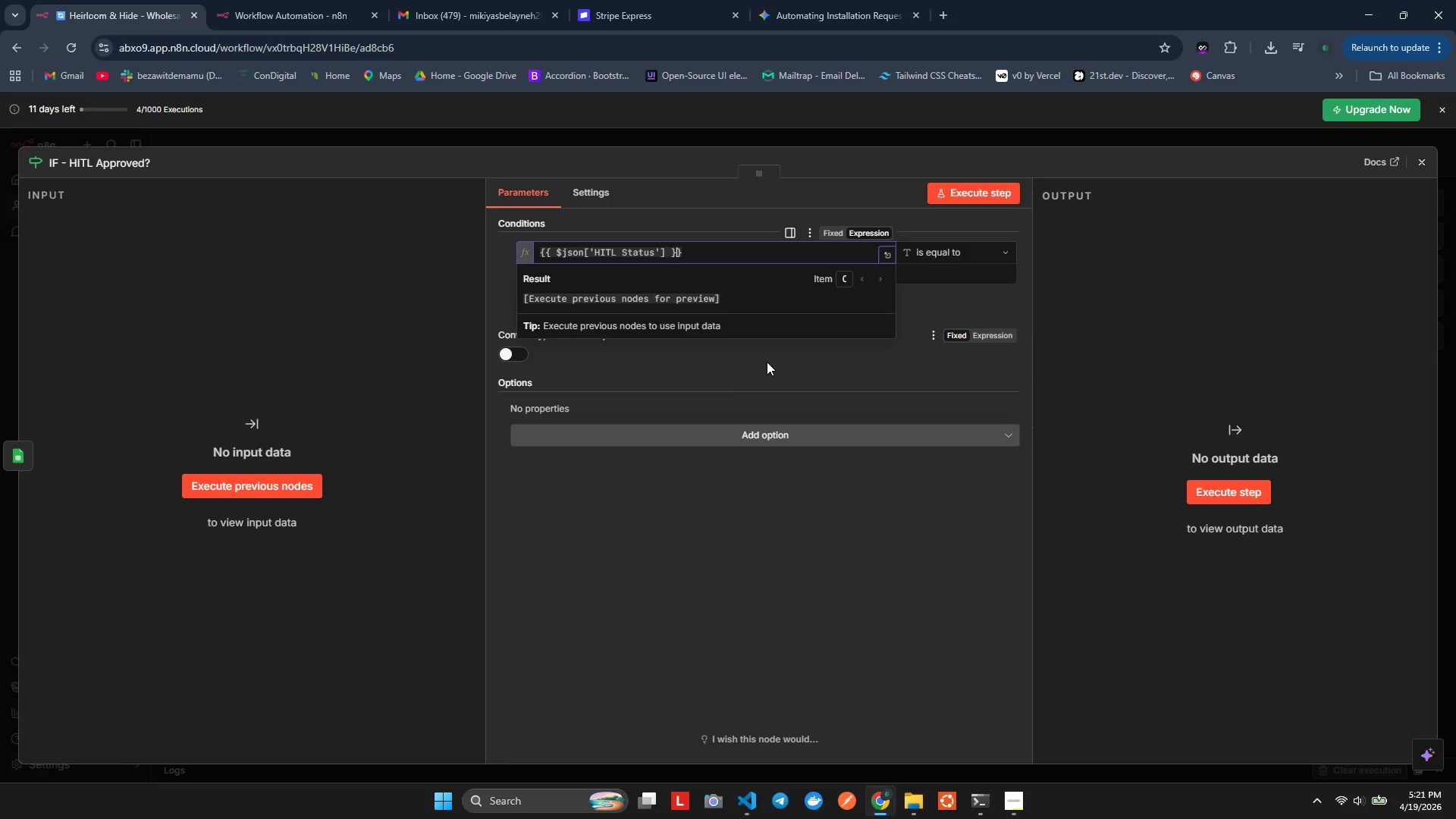 
key(ArrowLeft)
 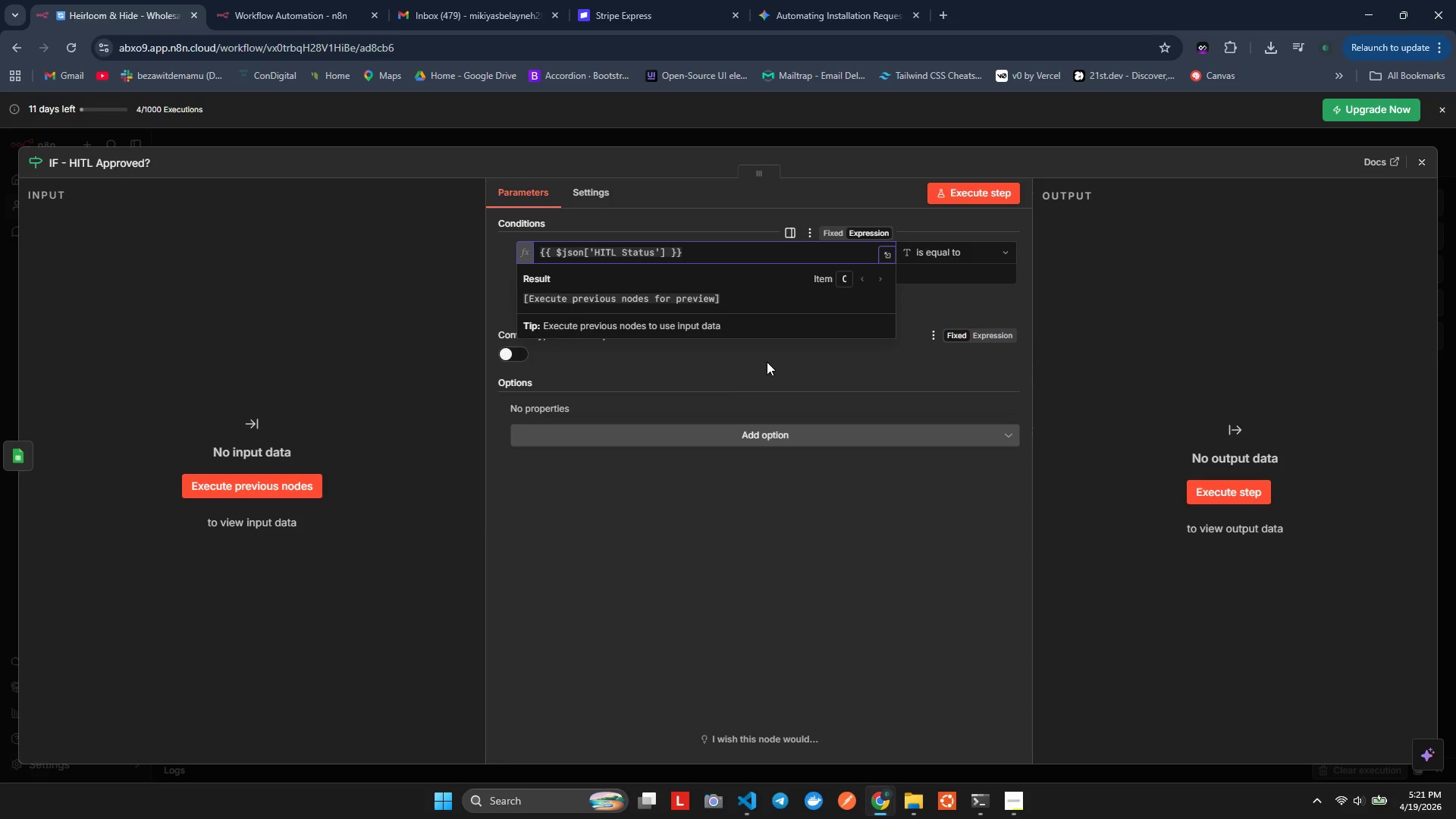 
type(|| $son.)
 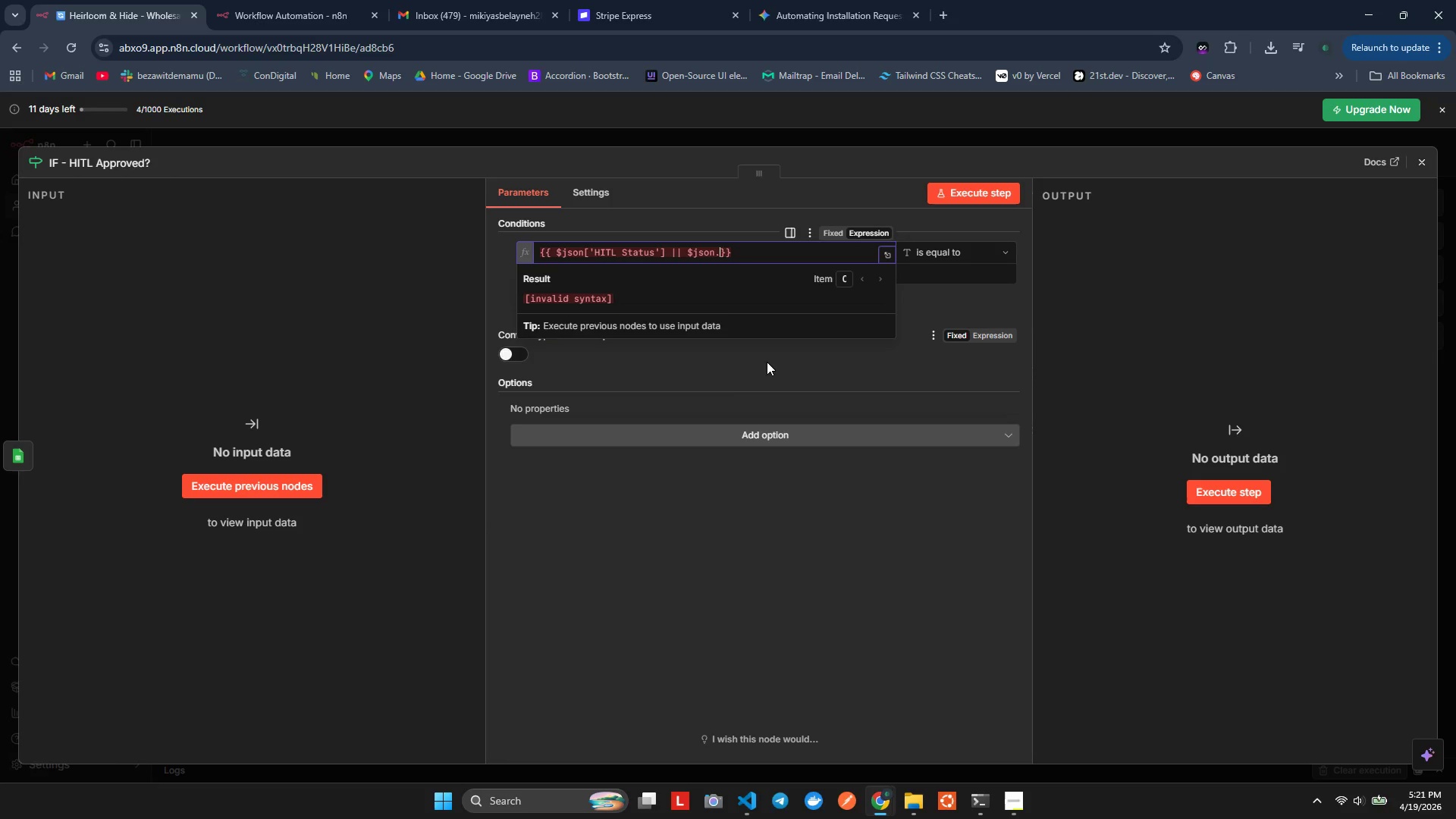 
 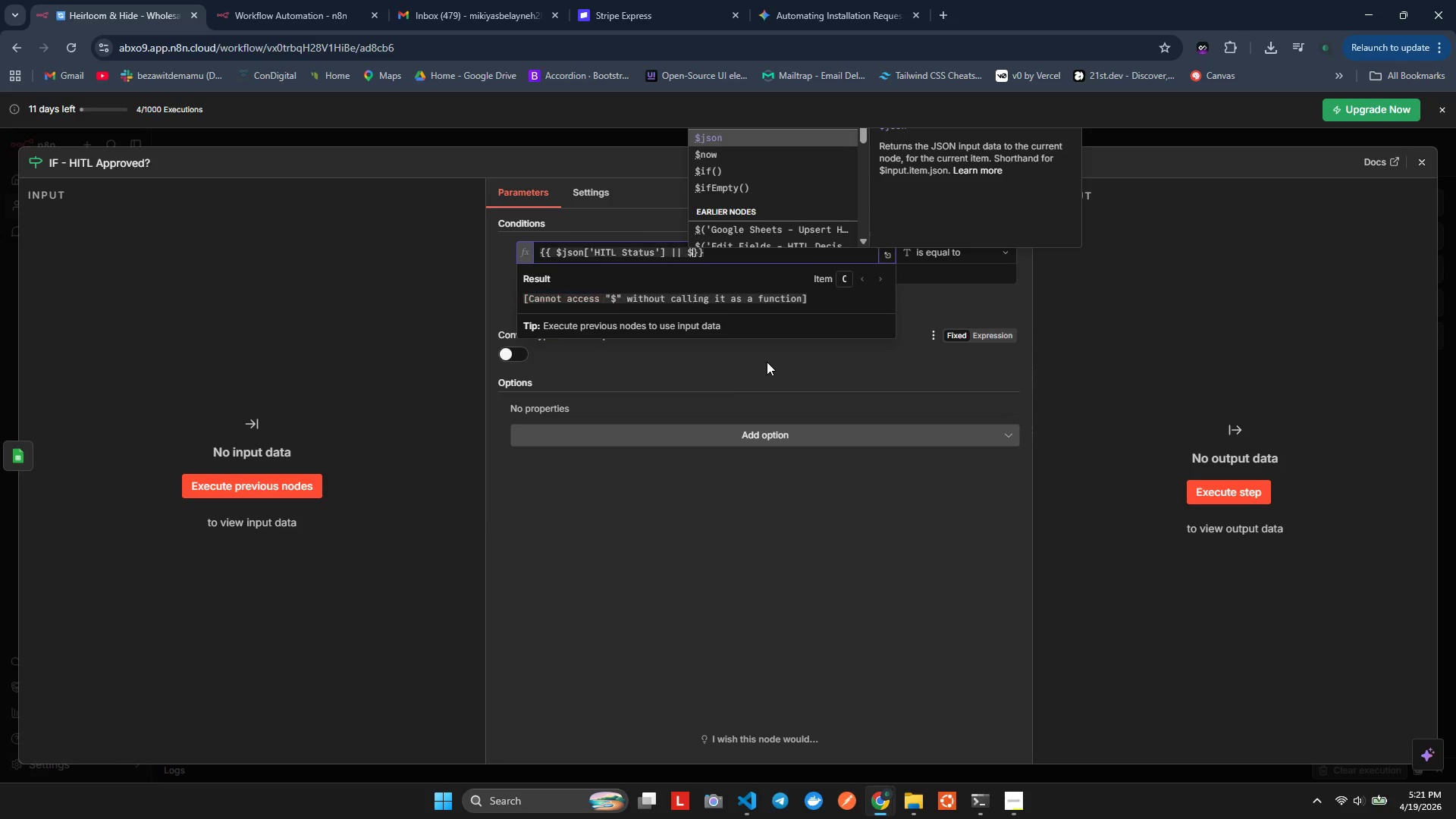 
hold_key(key=J, duration=0.42)
 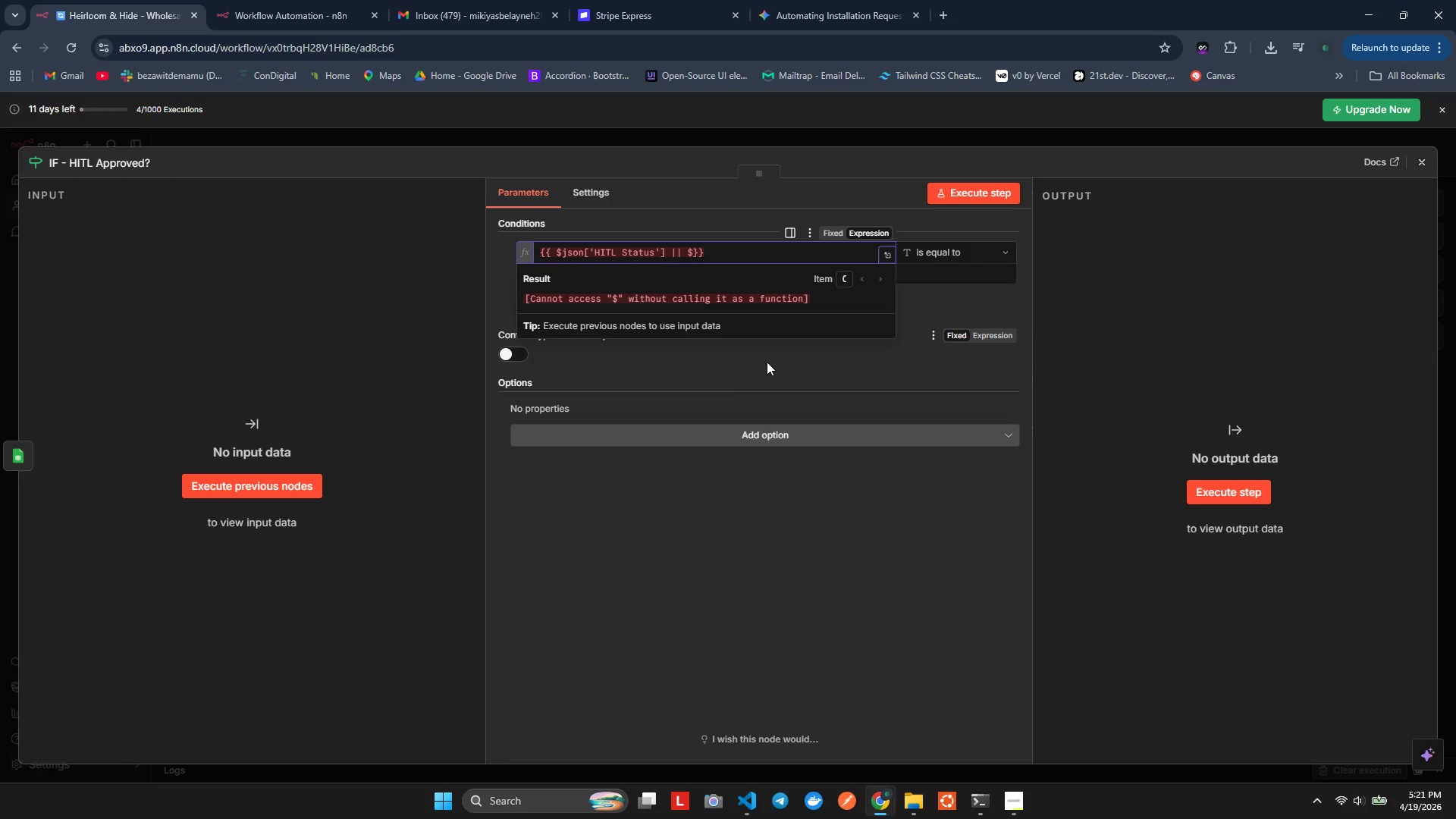 
type(hitll)
 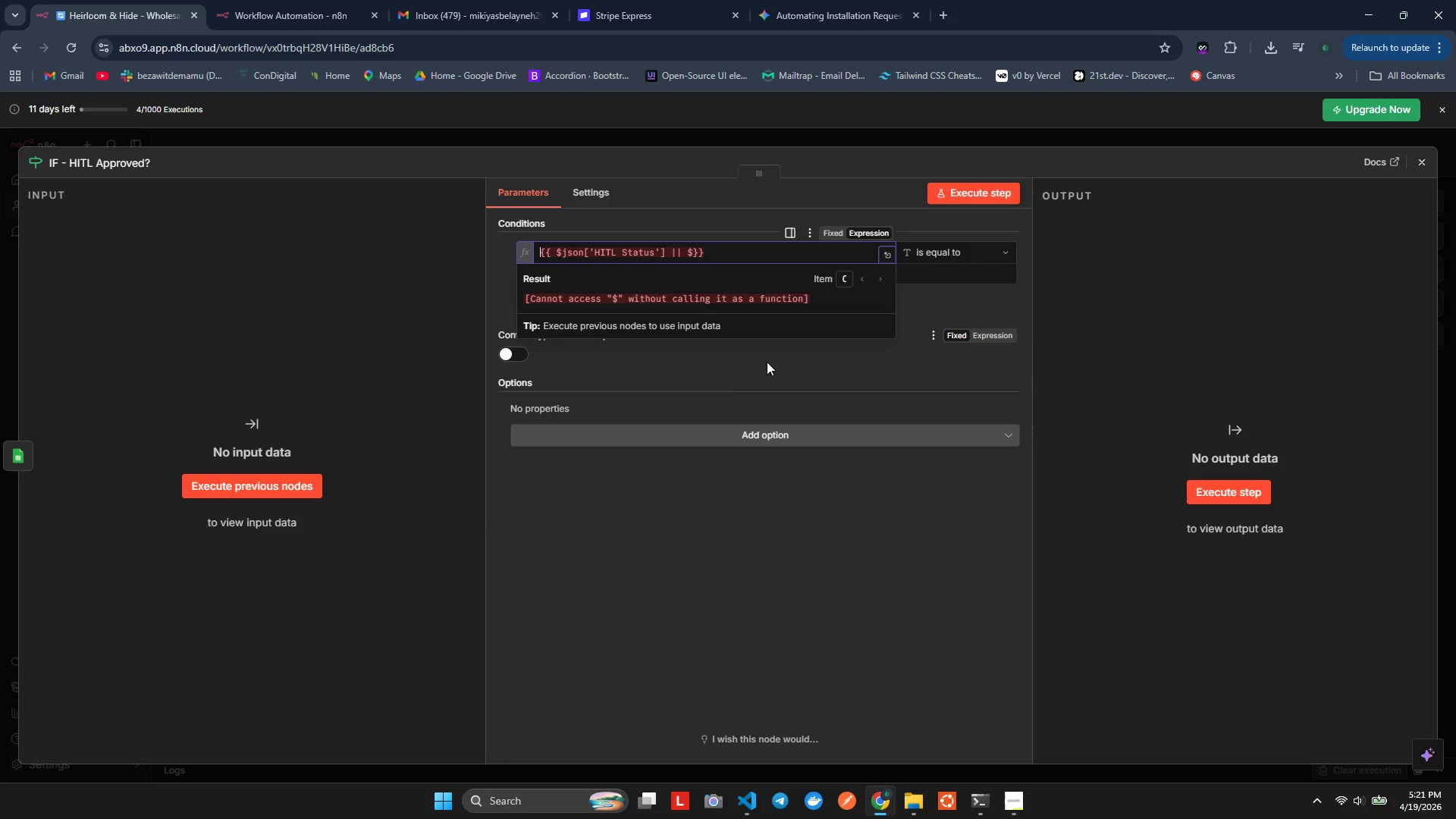 
key(ArrowDown)
 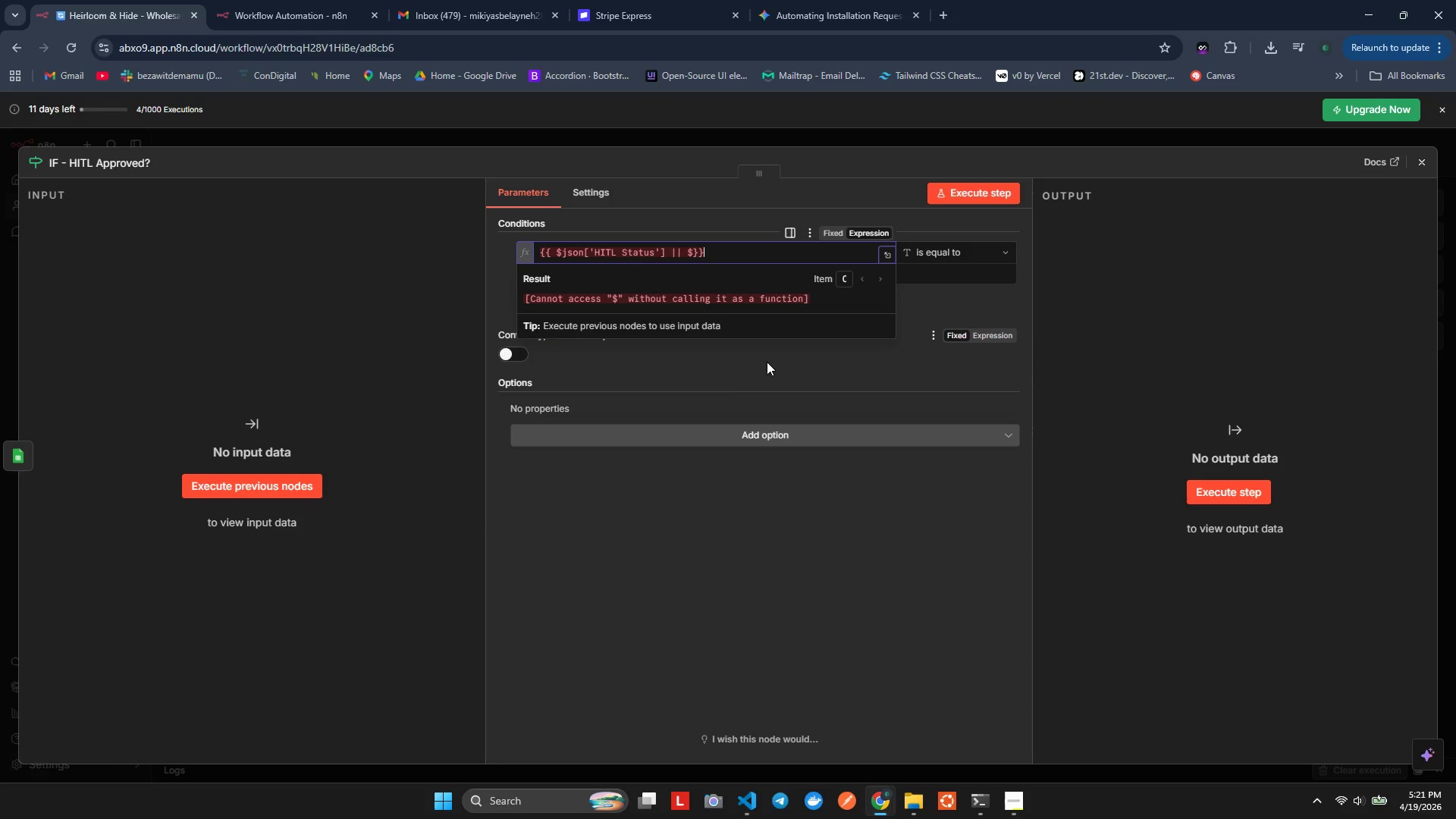 
key(ArrowLeft)
 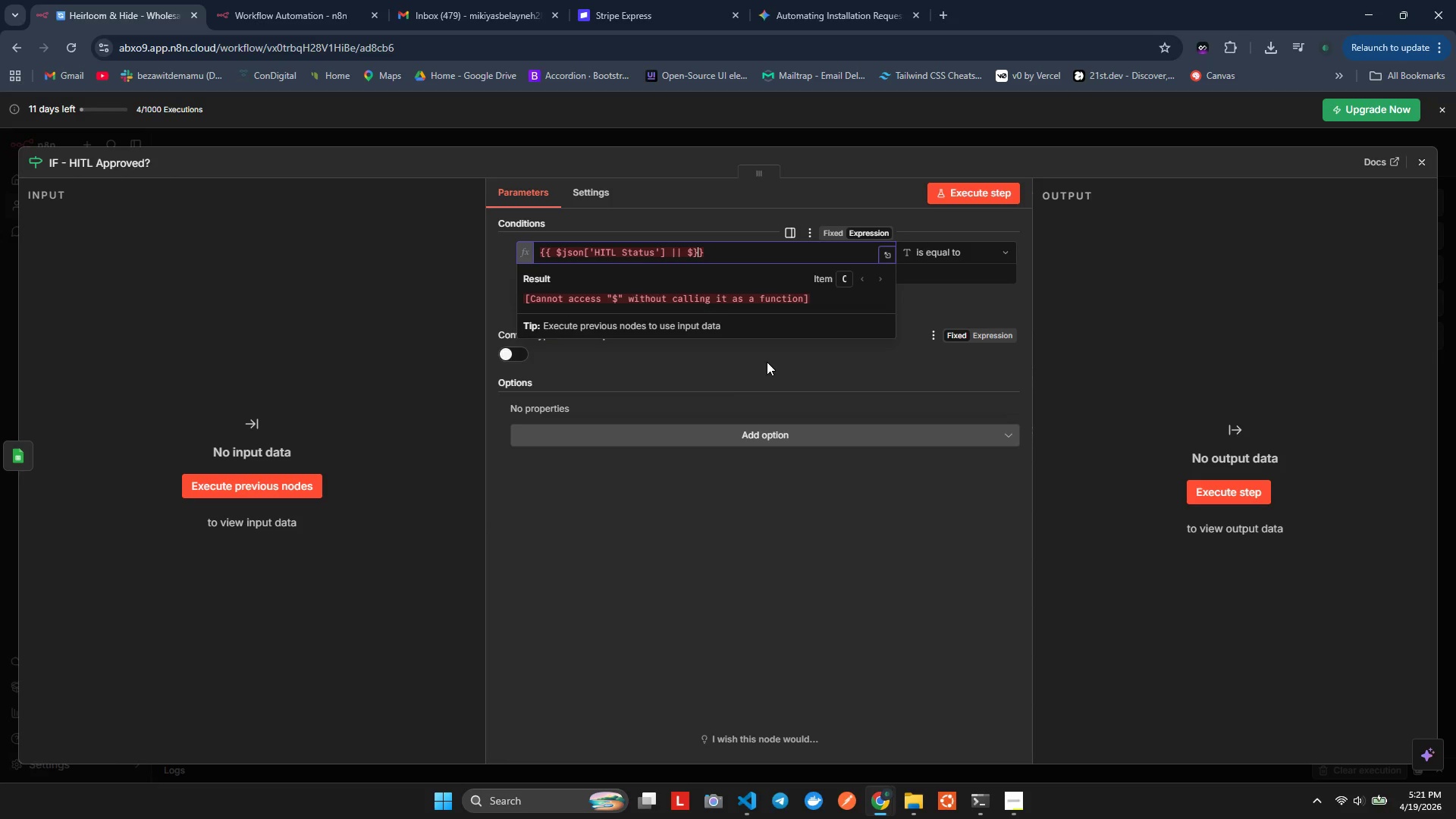 
key(ArrowLeft)
 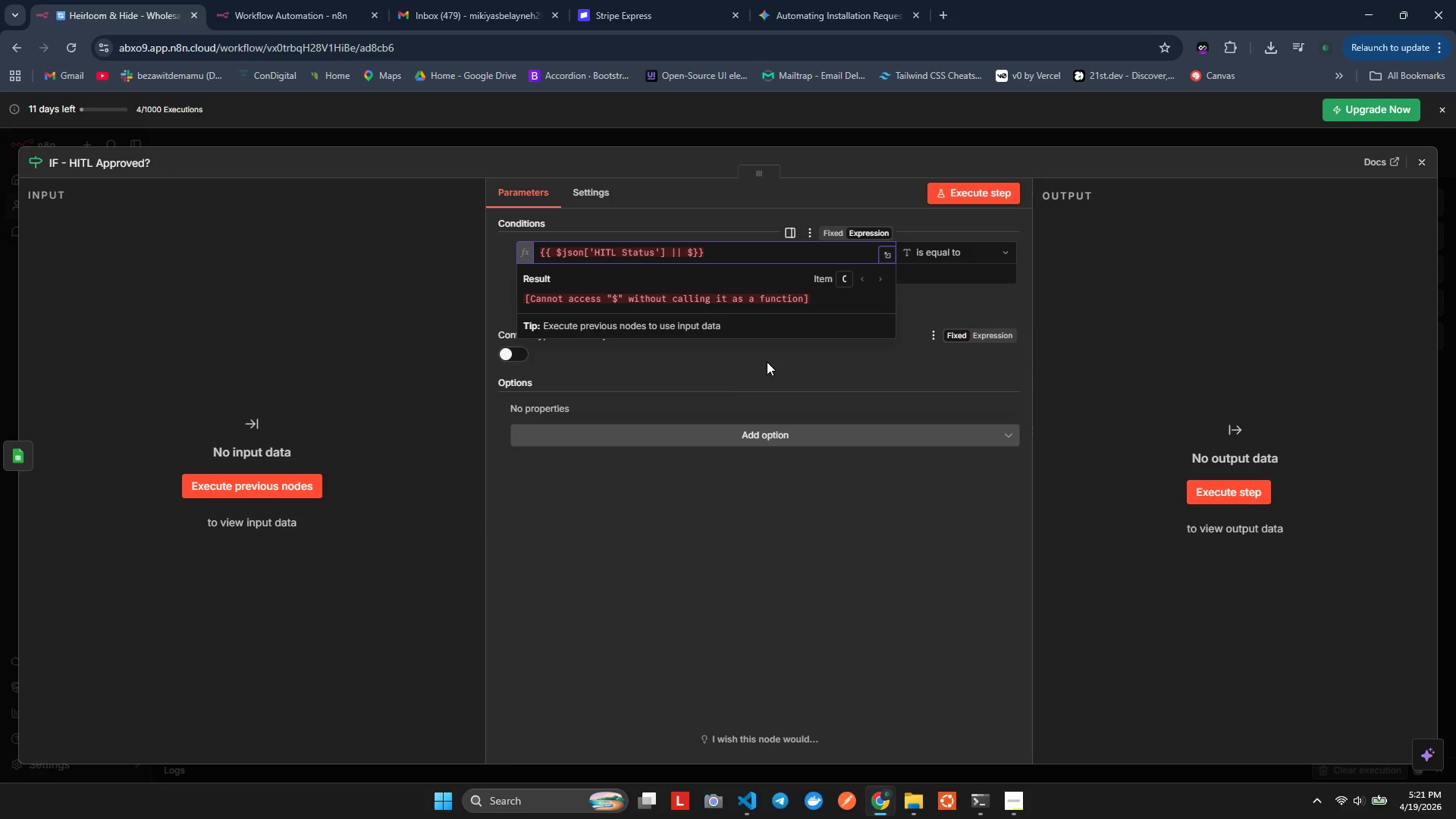 
type(hitl)
 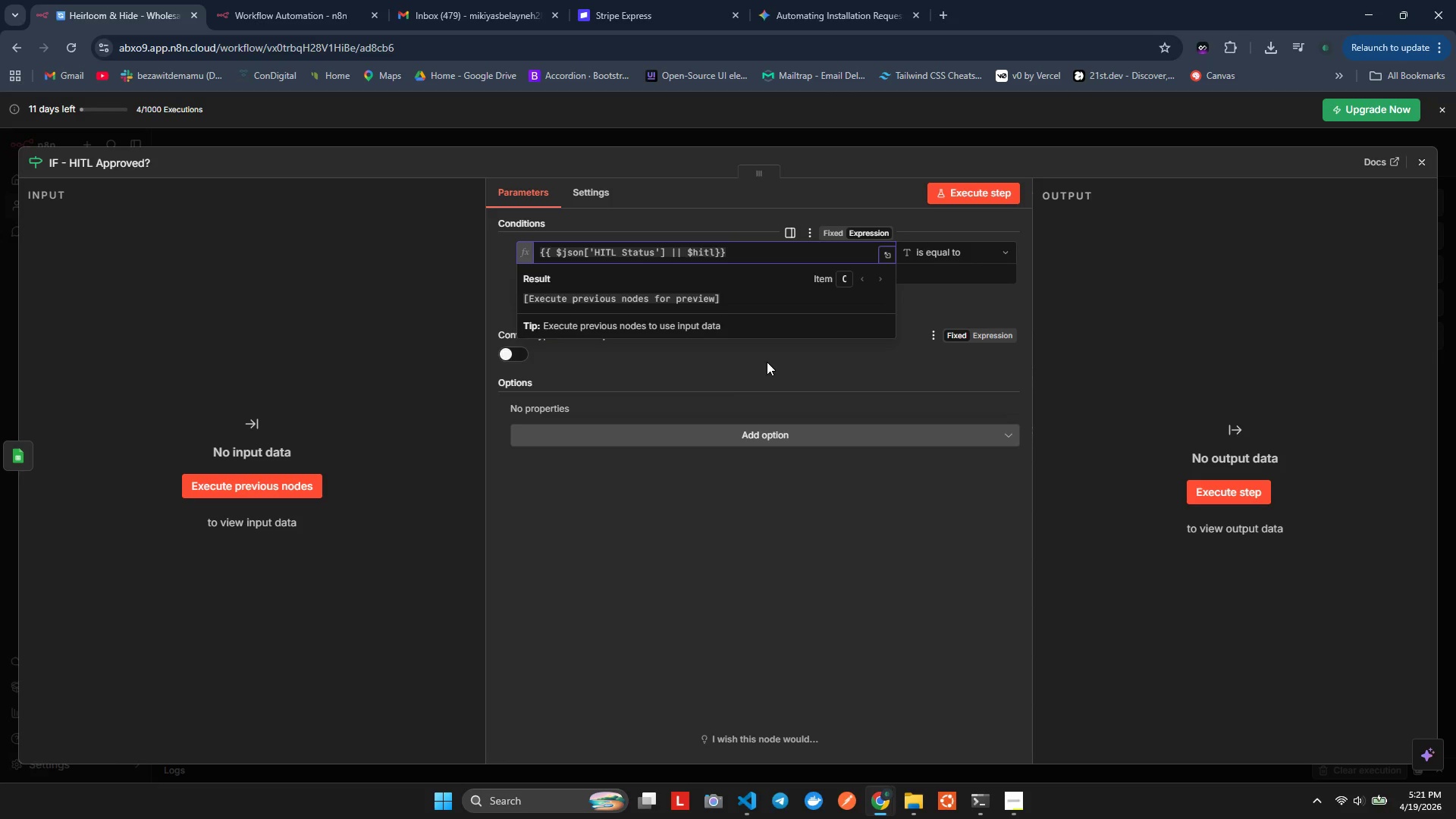 
hold_key(key=ArrowLeft, duration=0.55)
 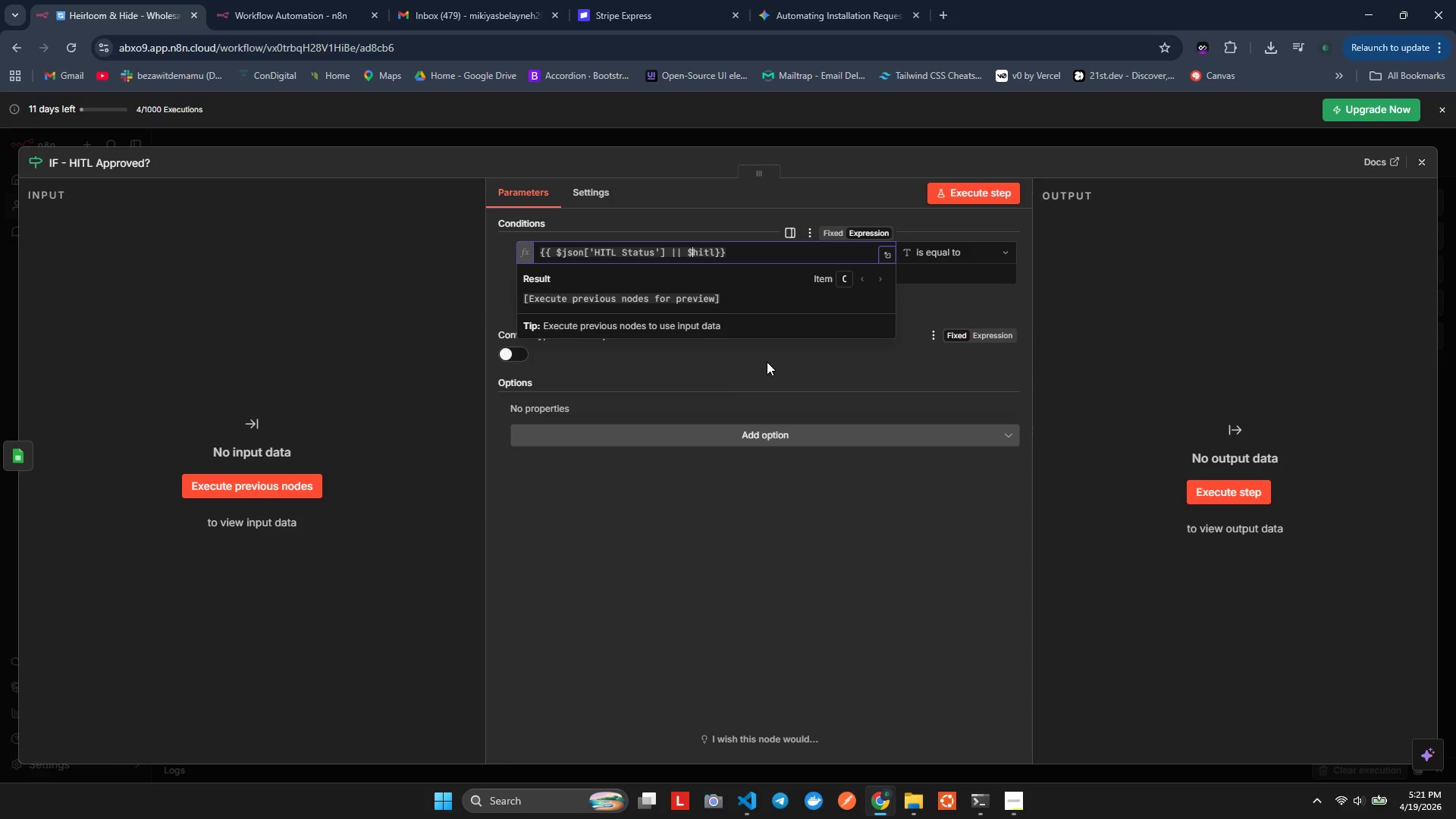 
key(ArrowLeft)
 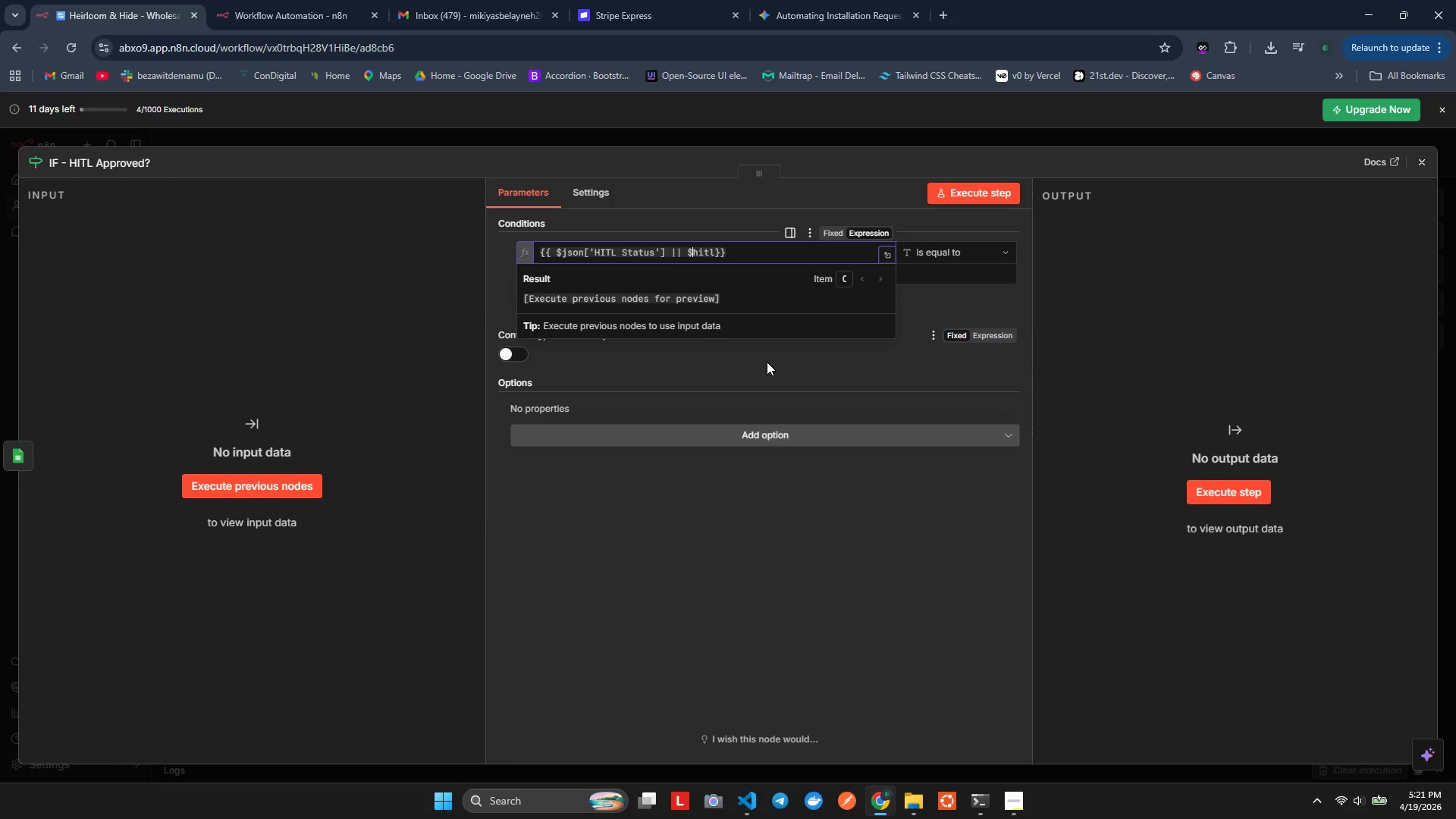 
hold_key(key=ShiftLeft, duration=0.59)
 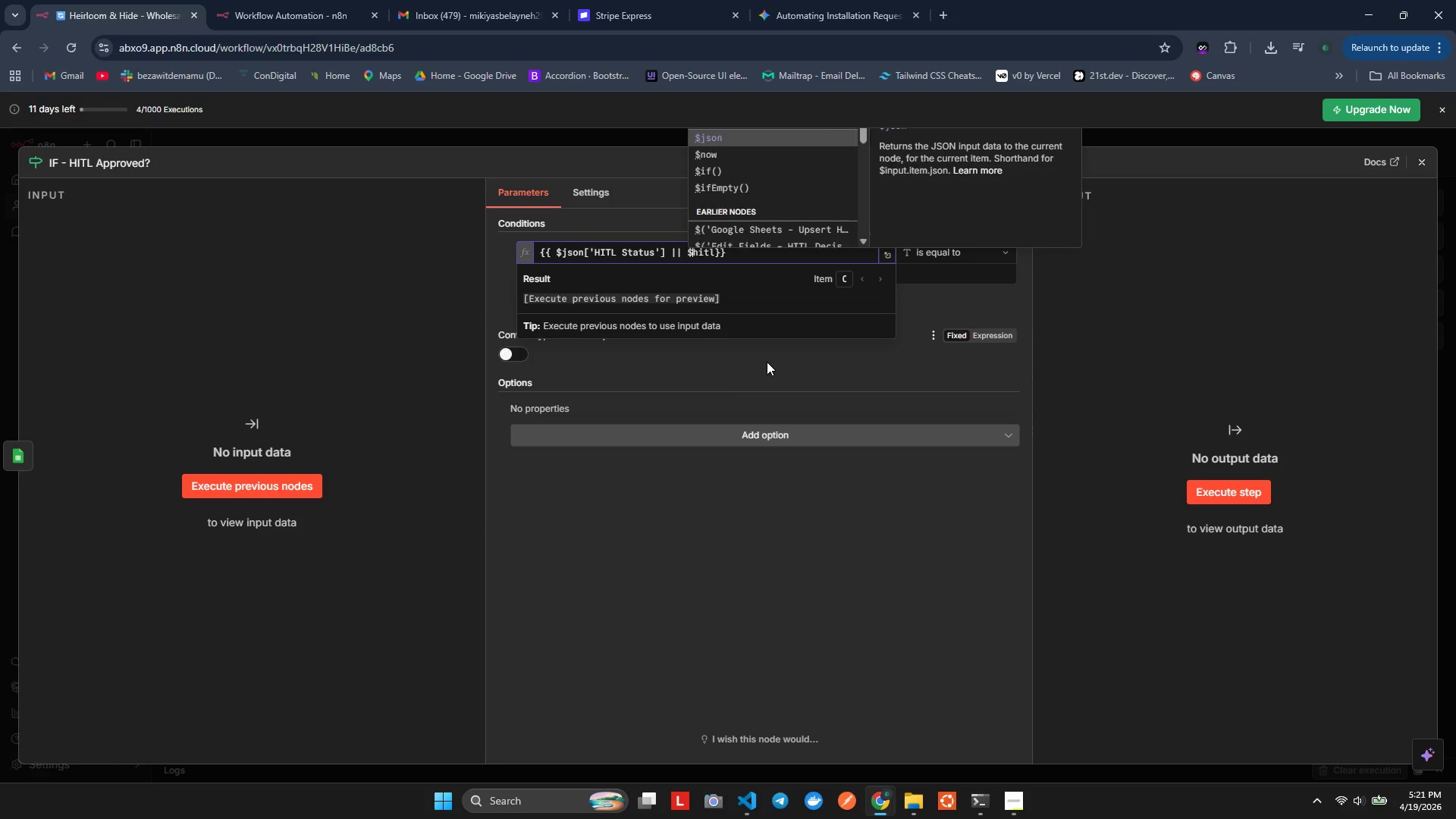 
type(j)
key(Backspace)
type(json)
 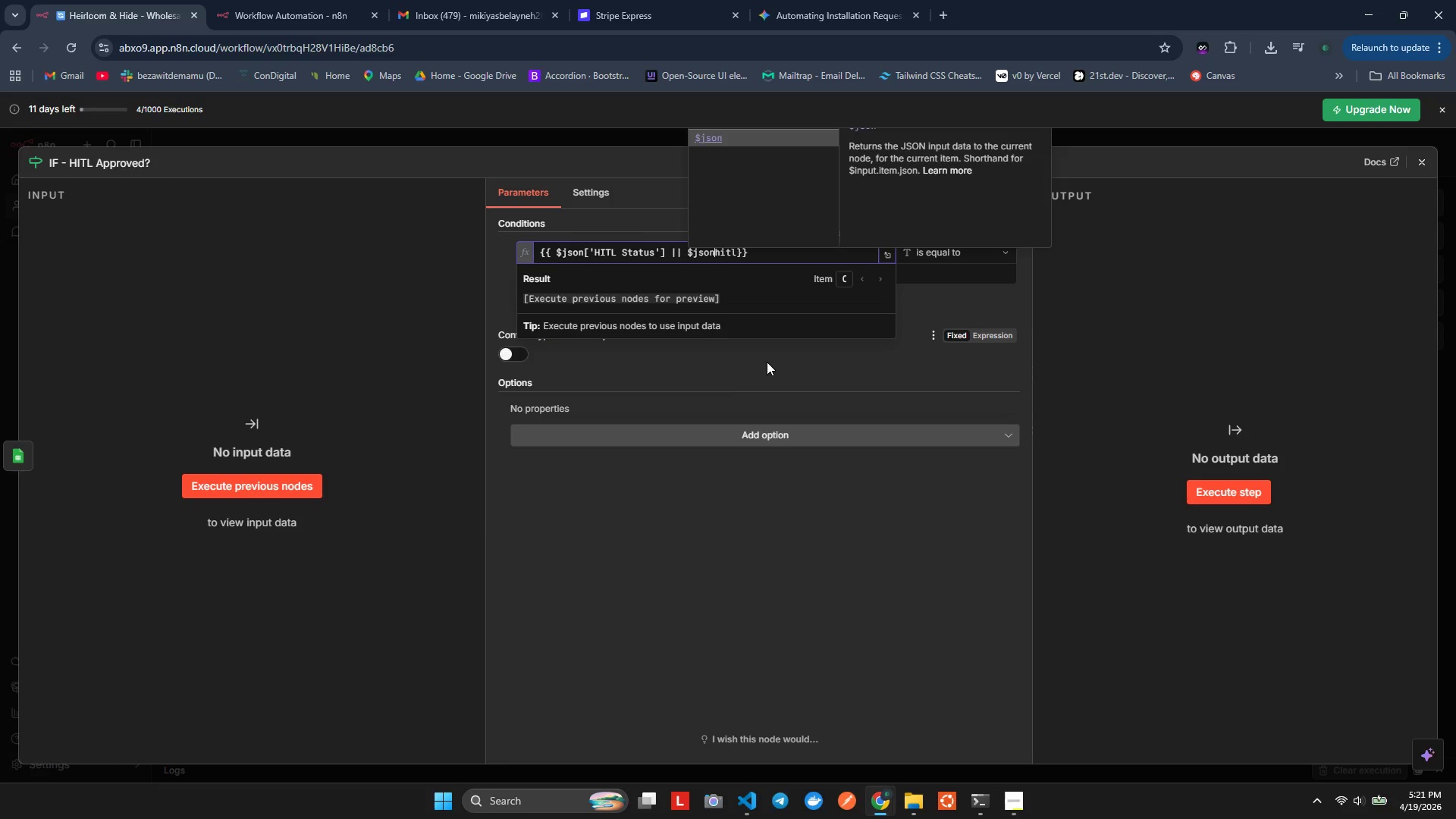 
key(Enter)
 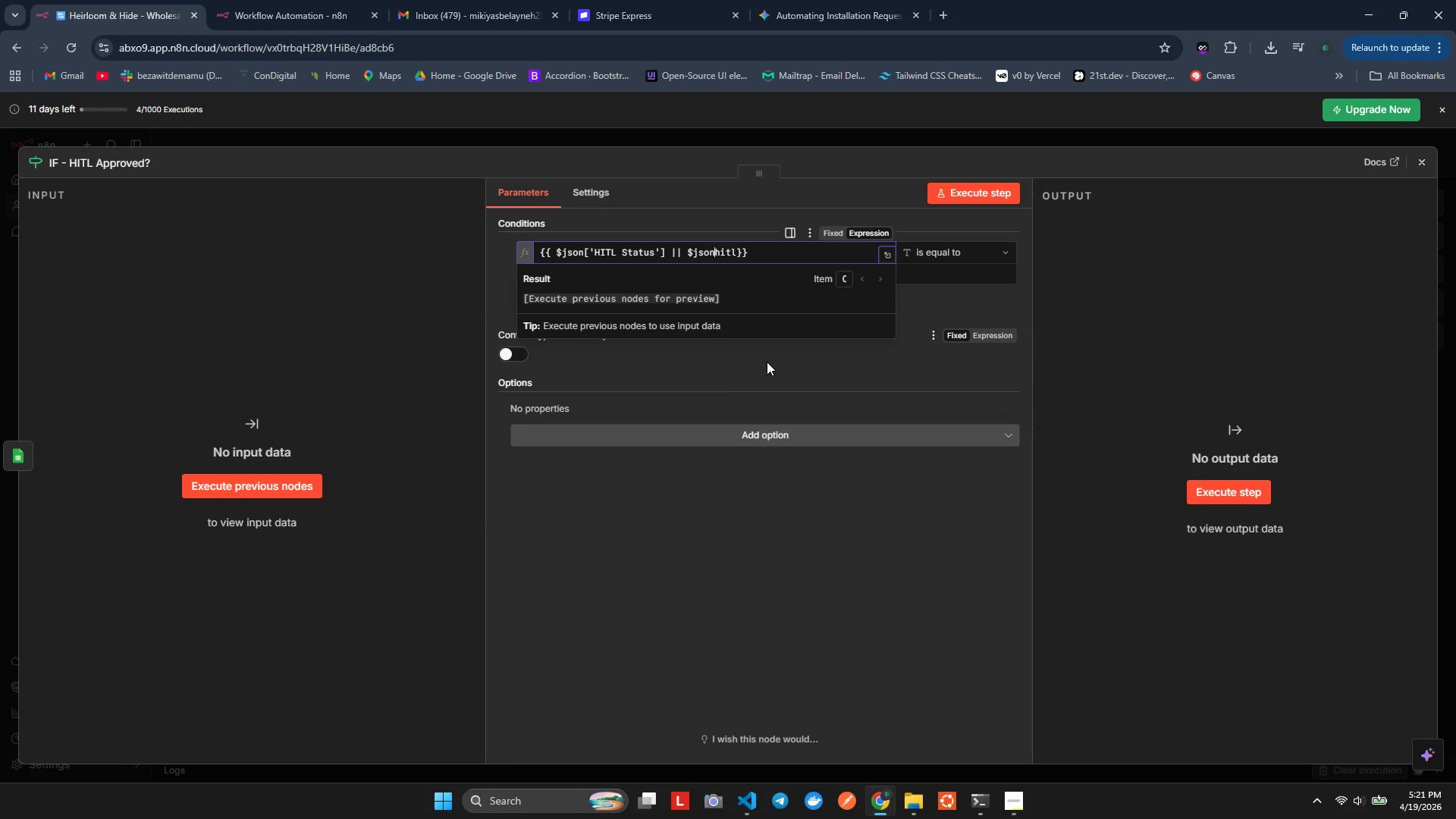 
key(Period)
 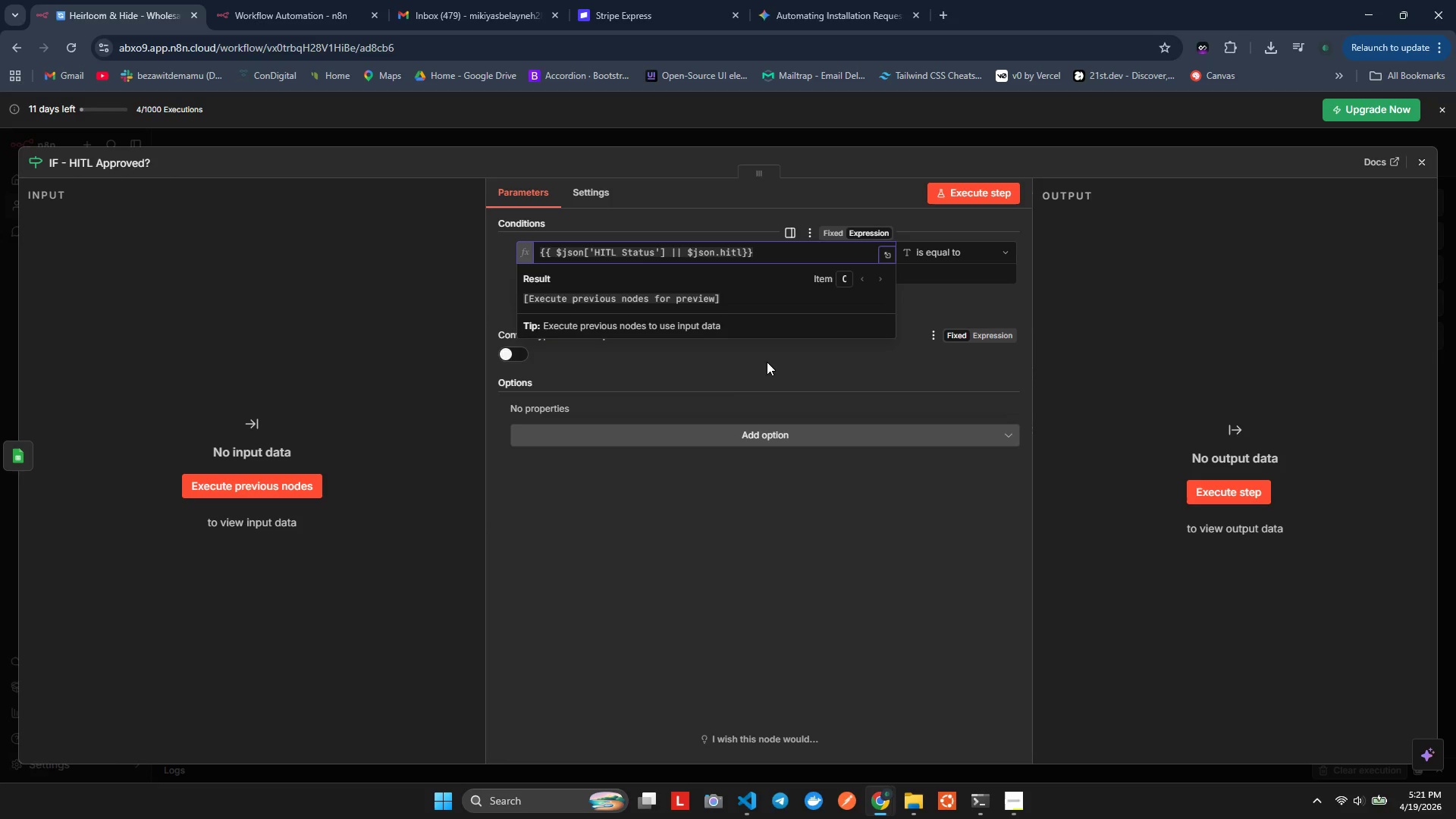 
hold_key(key=ArrowRight, duration=0.61)
 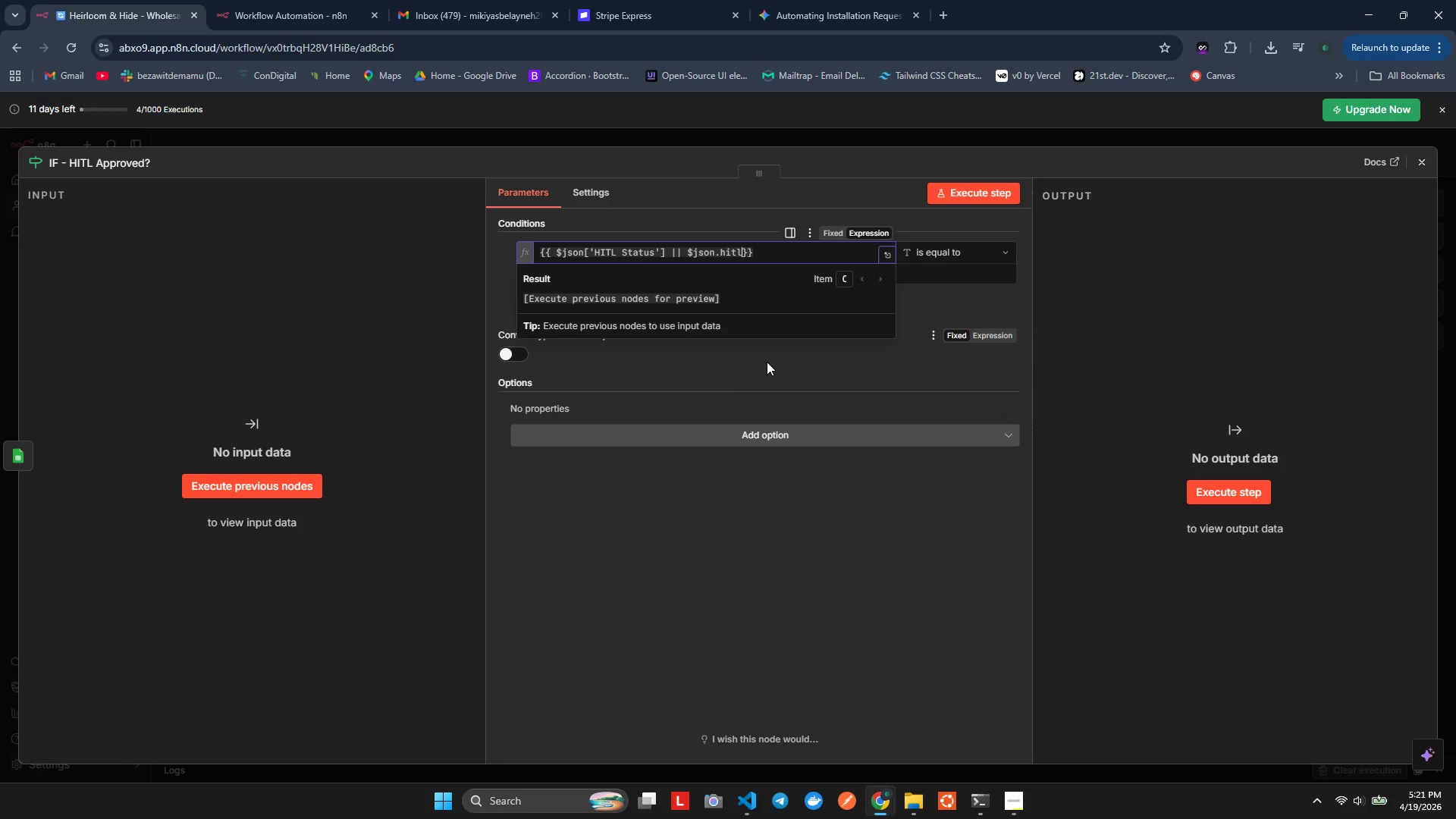 
key(ArrowLeft)
 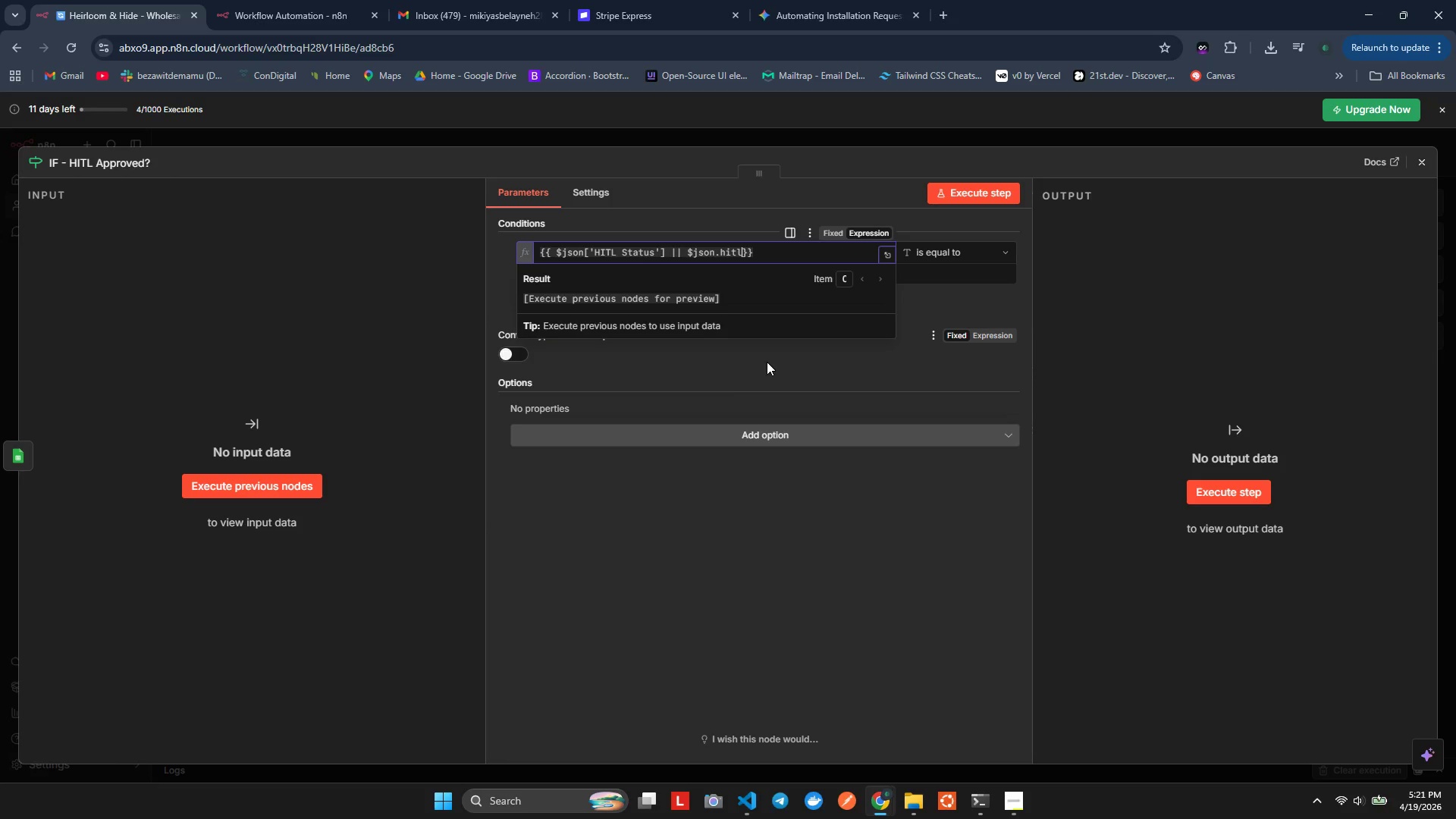 
type(_de)
key(Backspace)
key(Backspace)
type(status )
 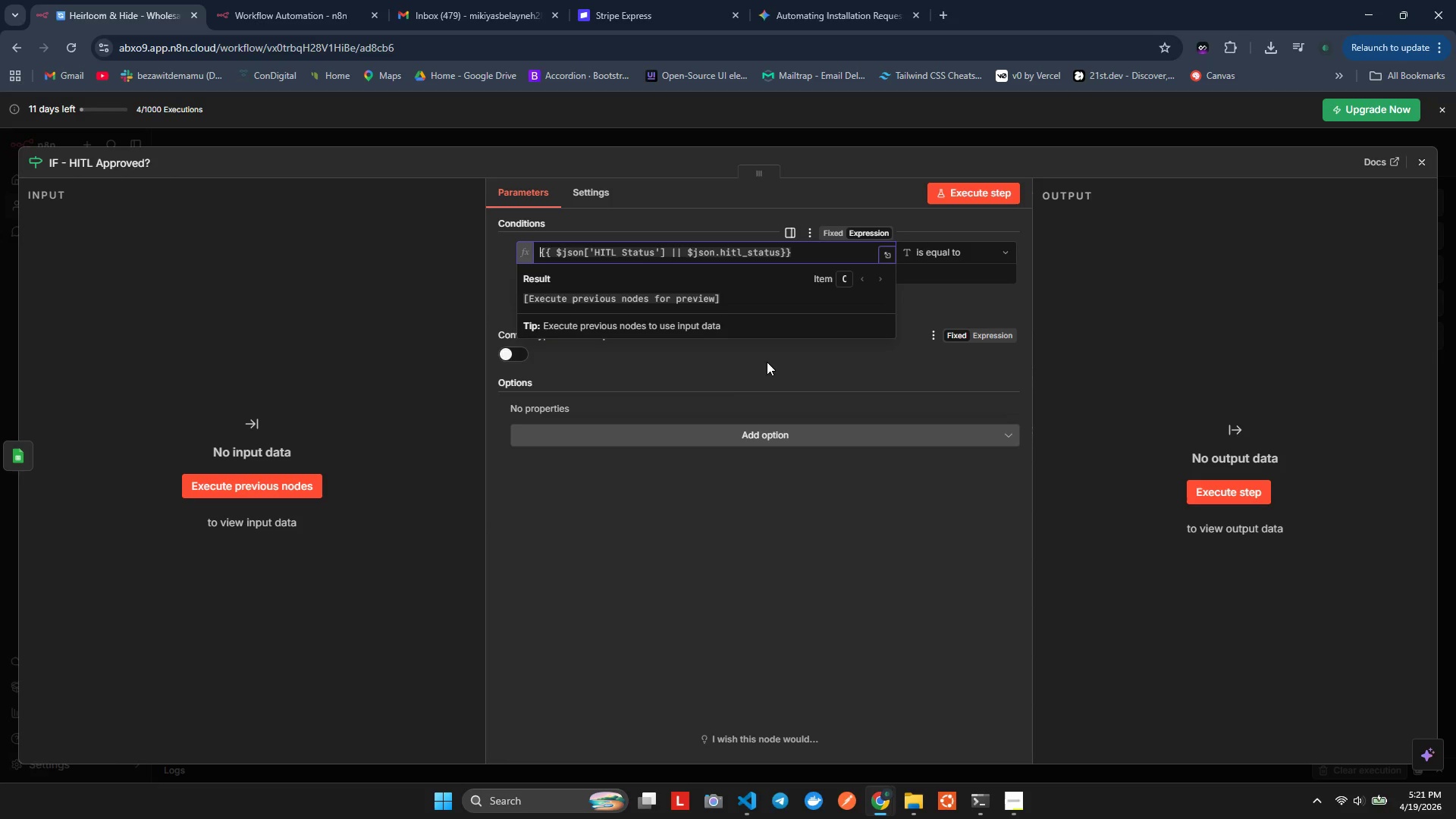 
wait(5.16)
 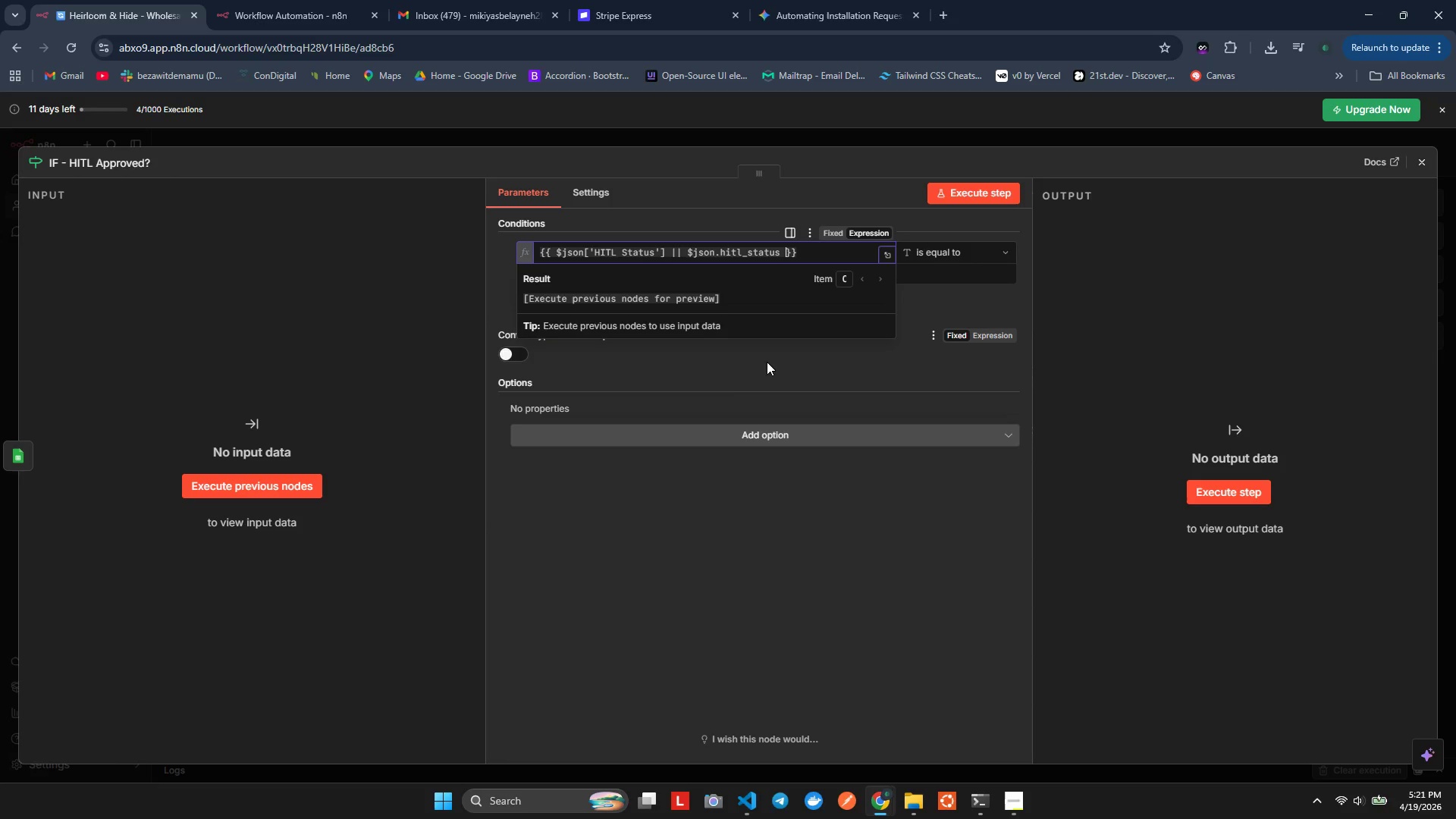 
key(ArrowDown)
 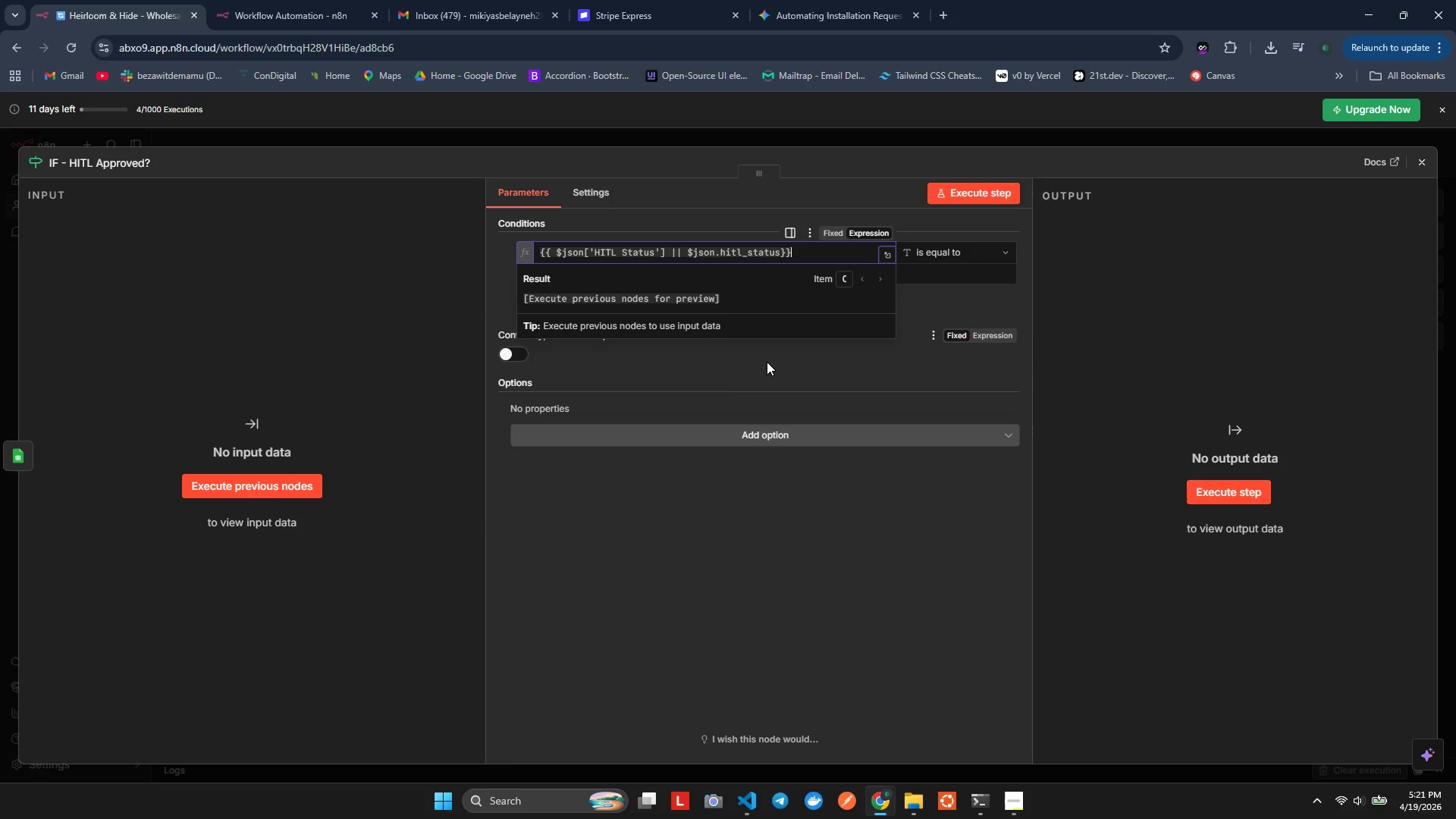 
key(ArrowLeft)
 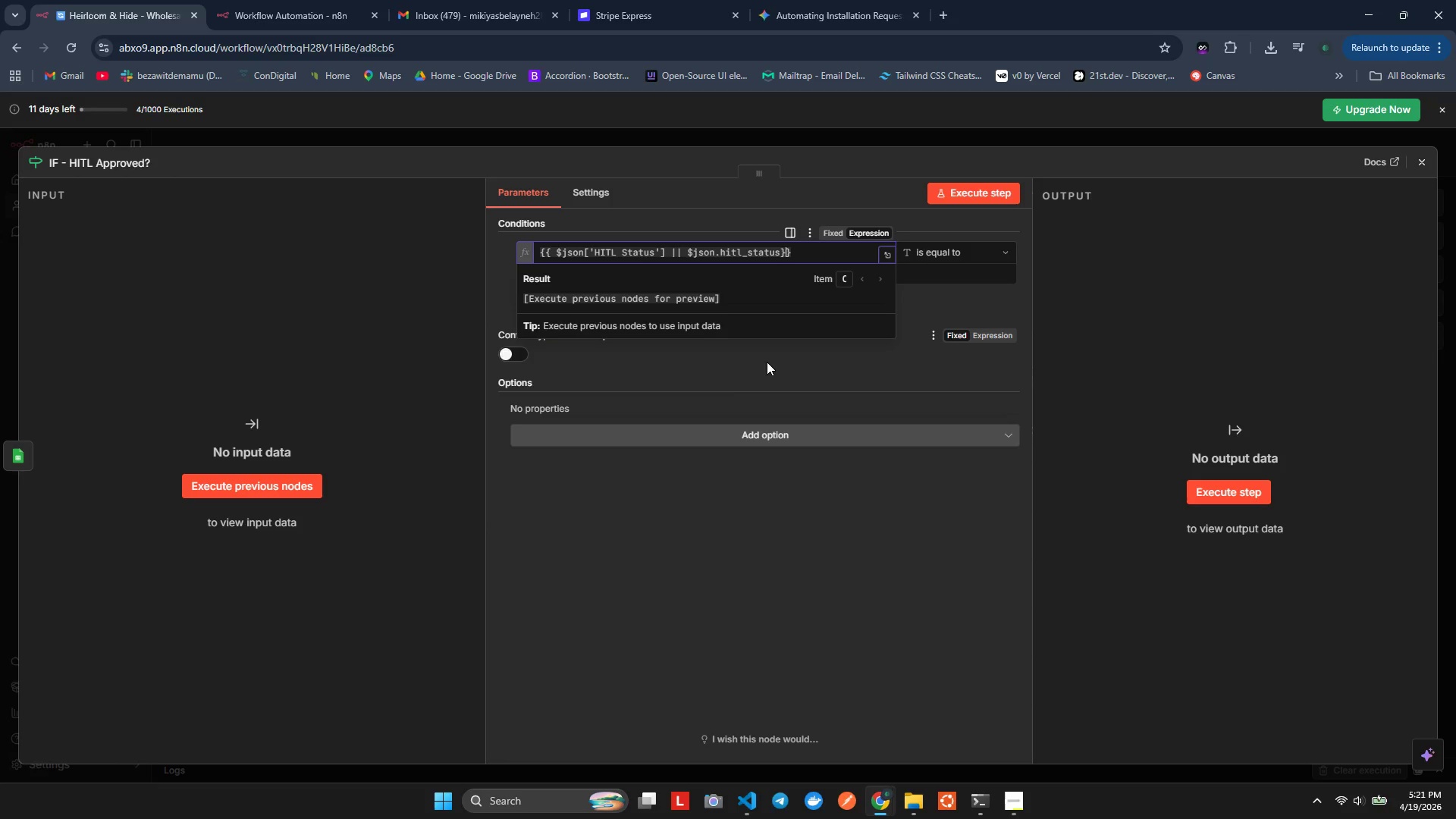 
key(ArrowLeft)
 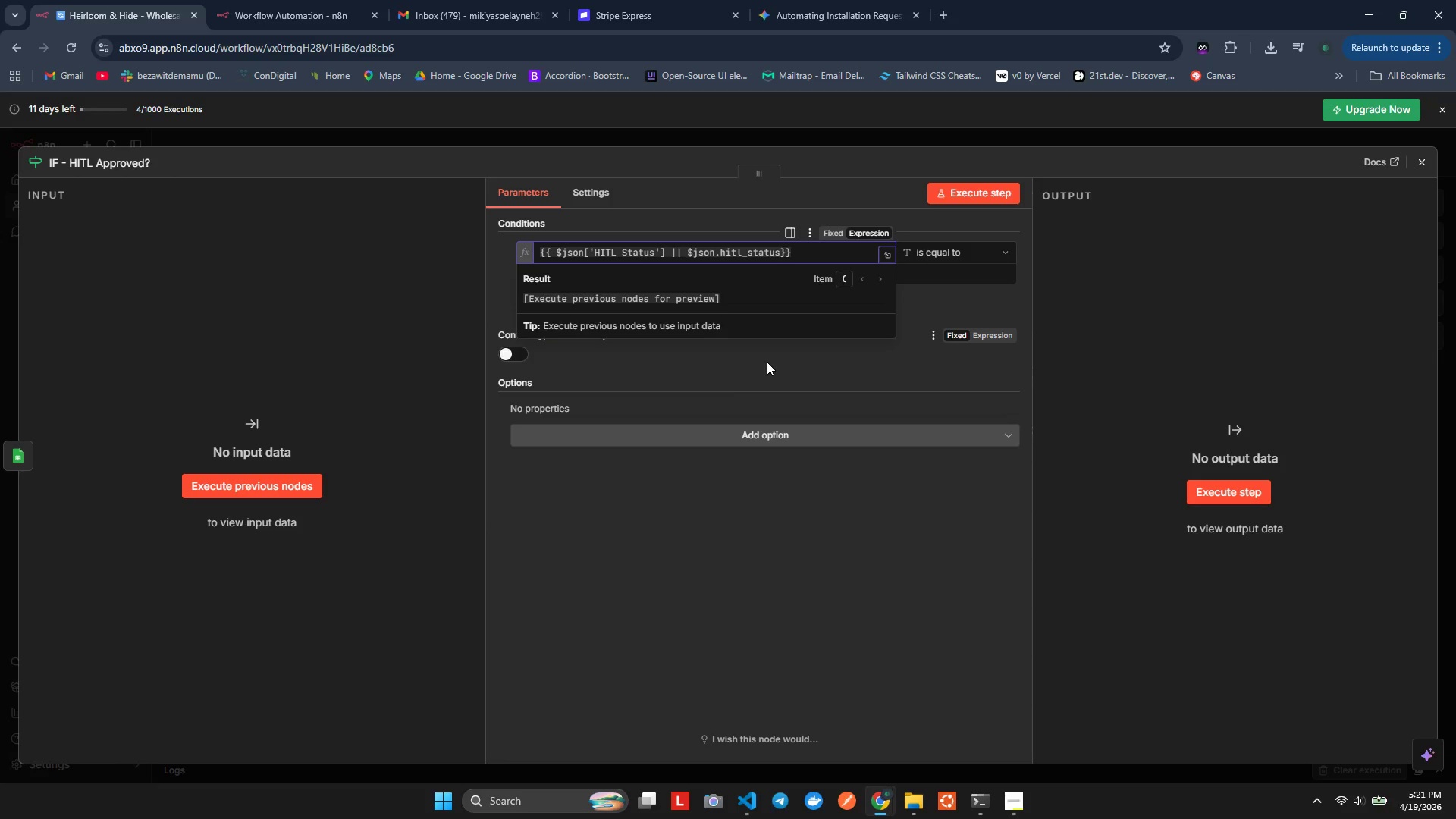 
key(ArrowLeft)
 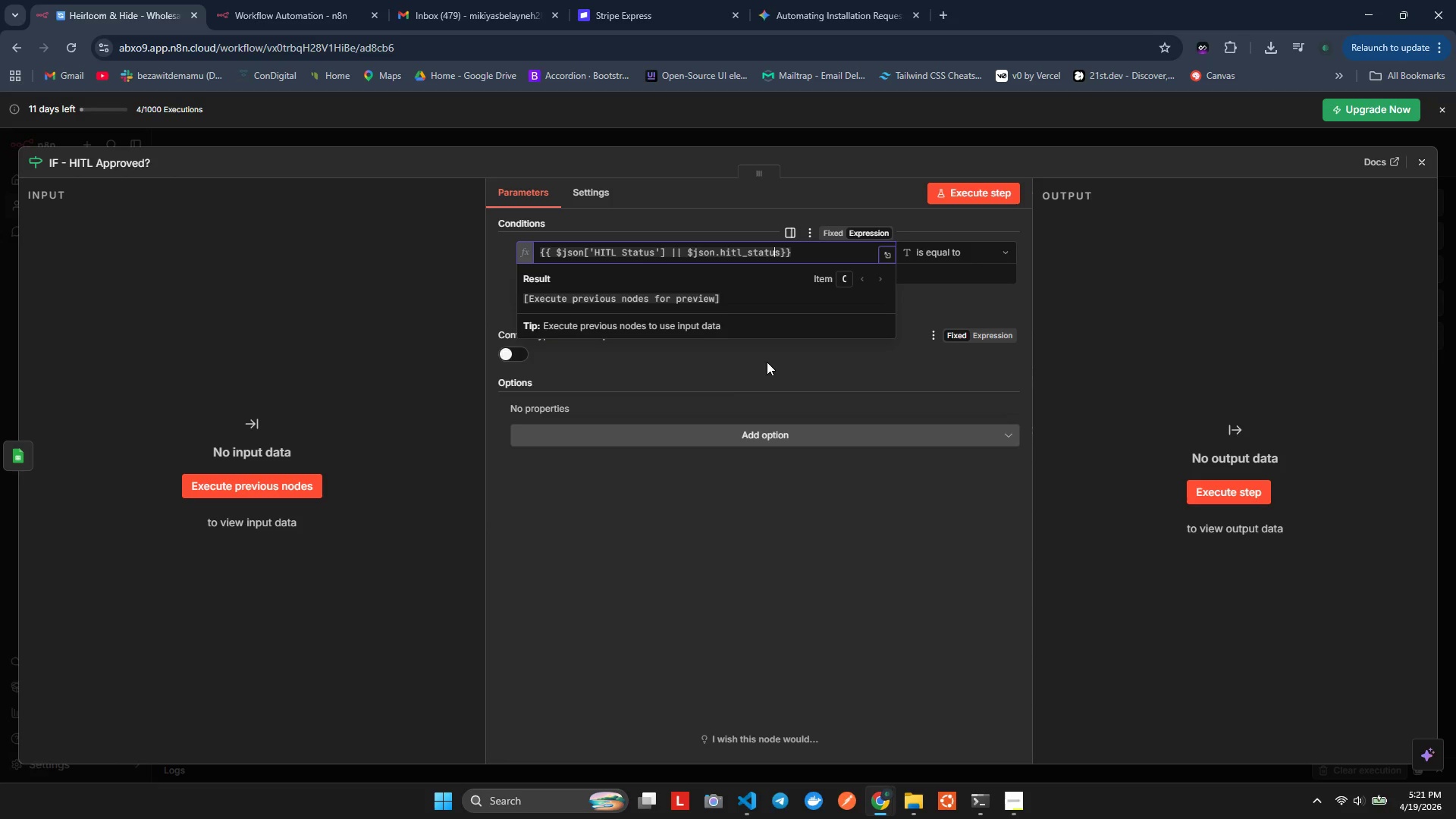 
key(ArrowRight)
 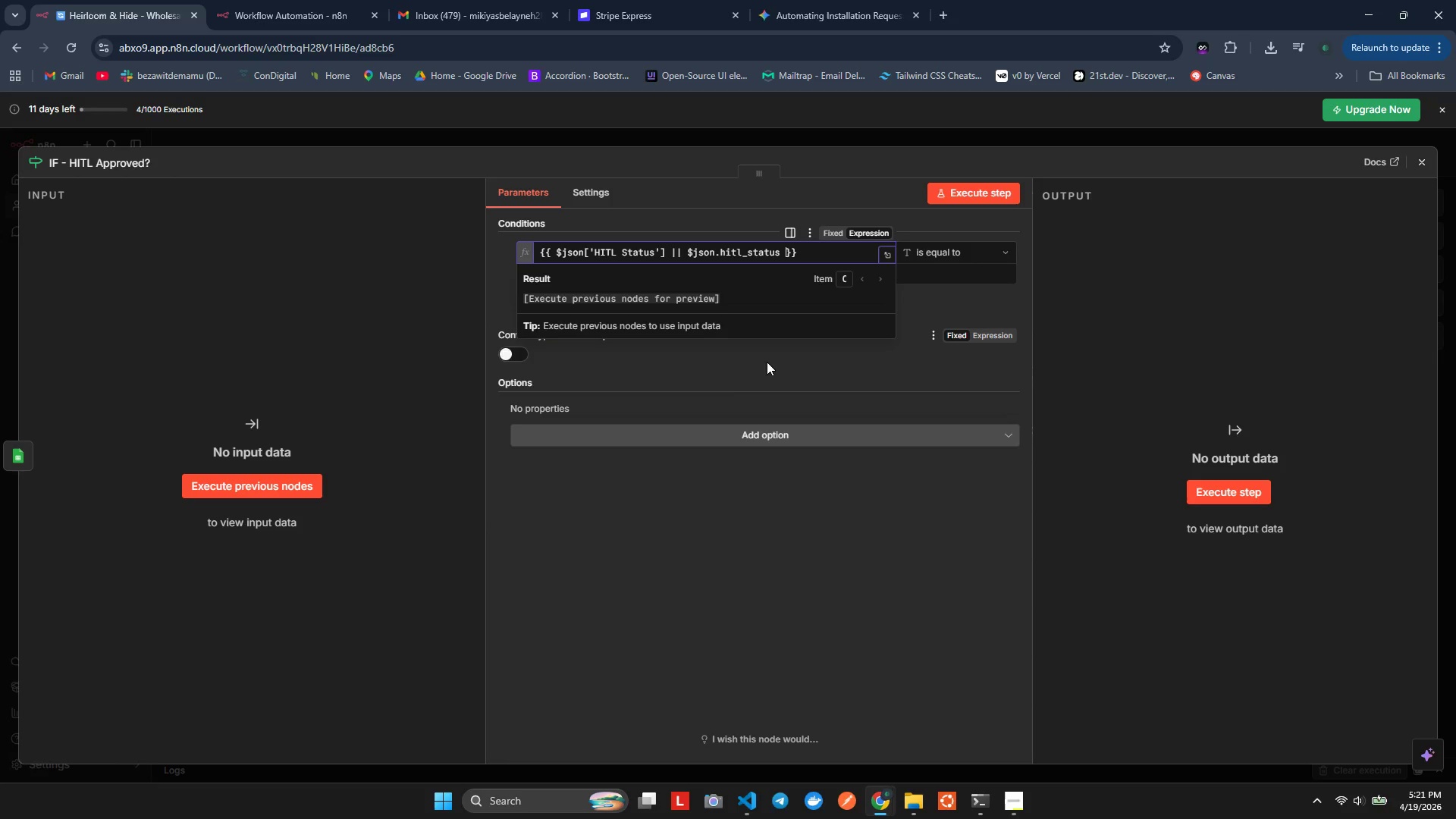 
key(Space)
 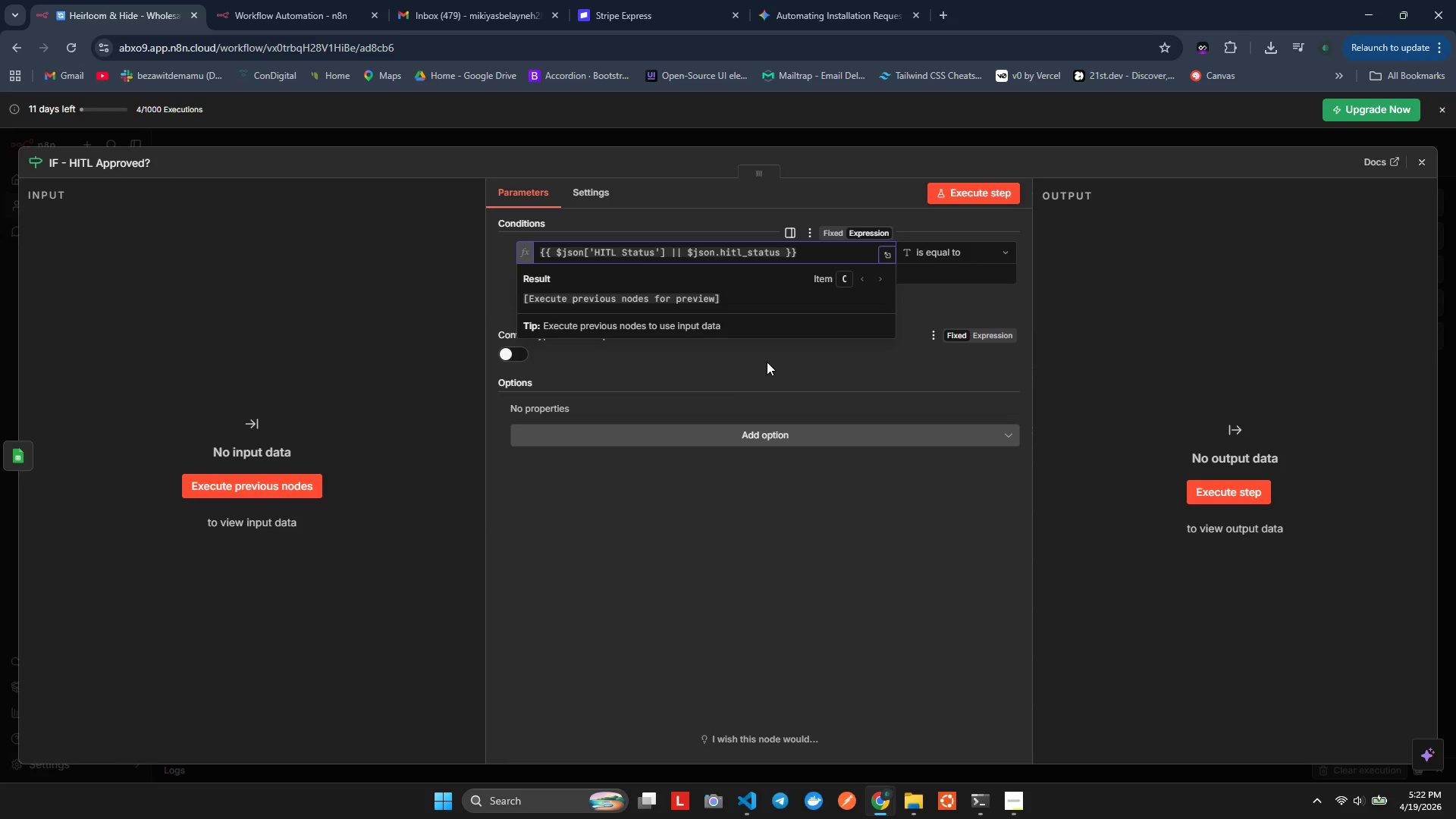 
key(ArrowLeft)
 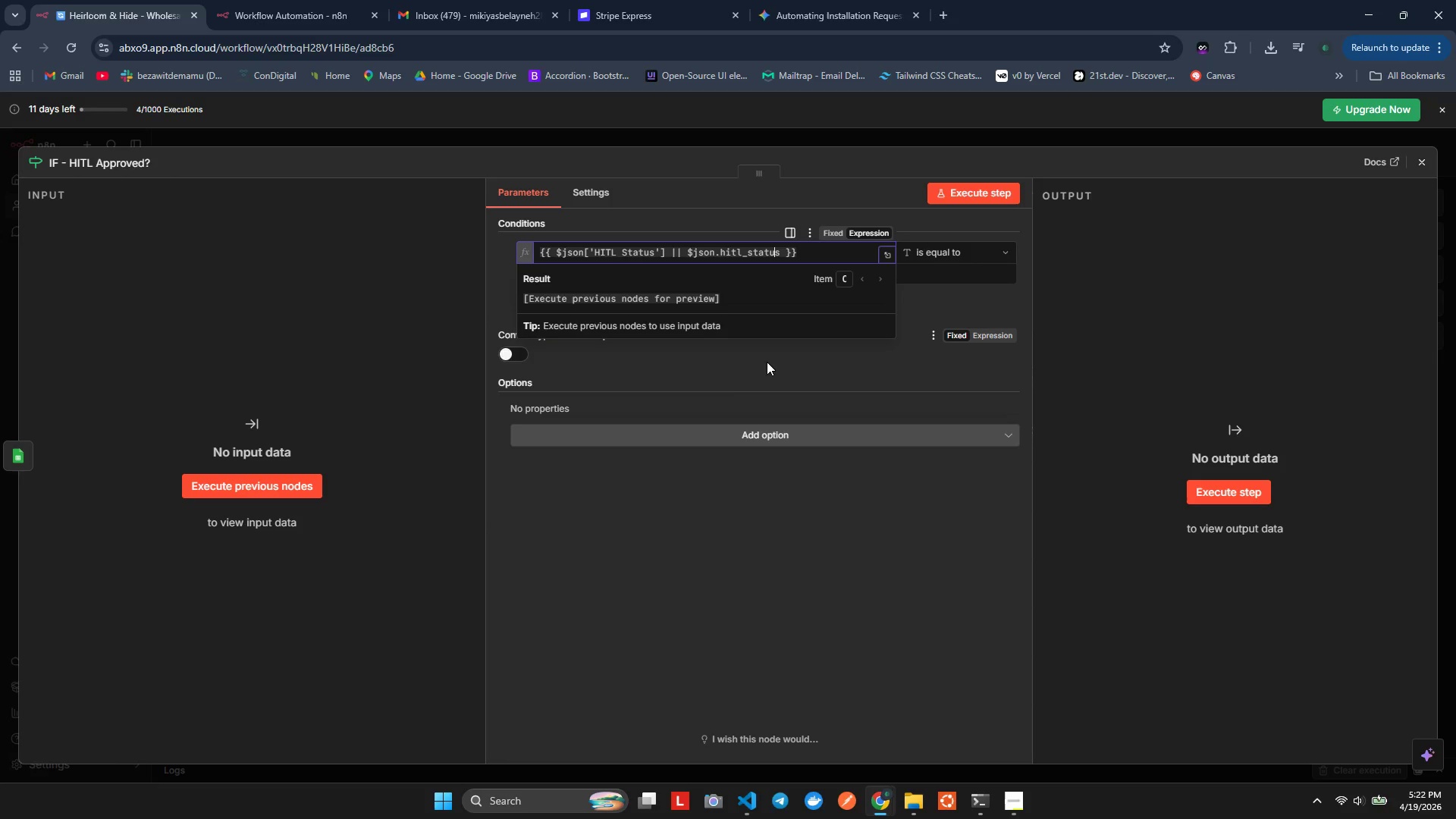 
hold_key(key=ArrowLeft, duration=0.83)
 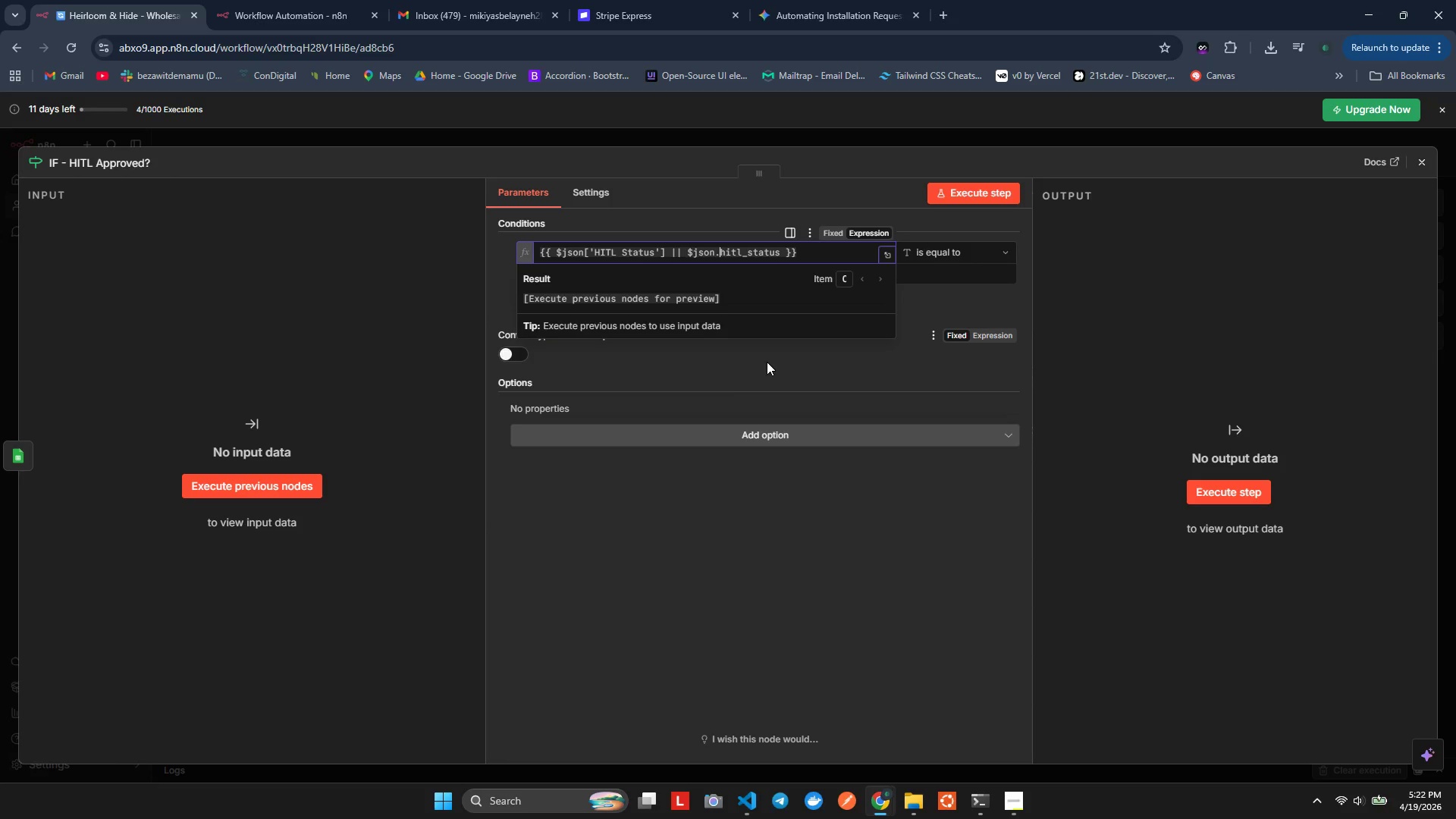 
left_click([932, 271])
 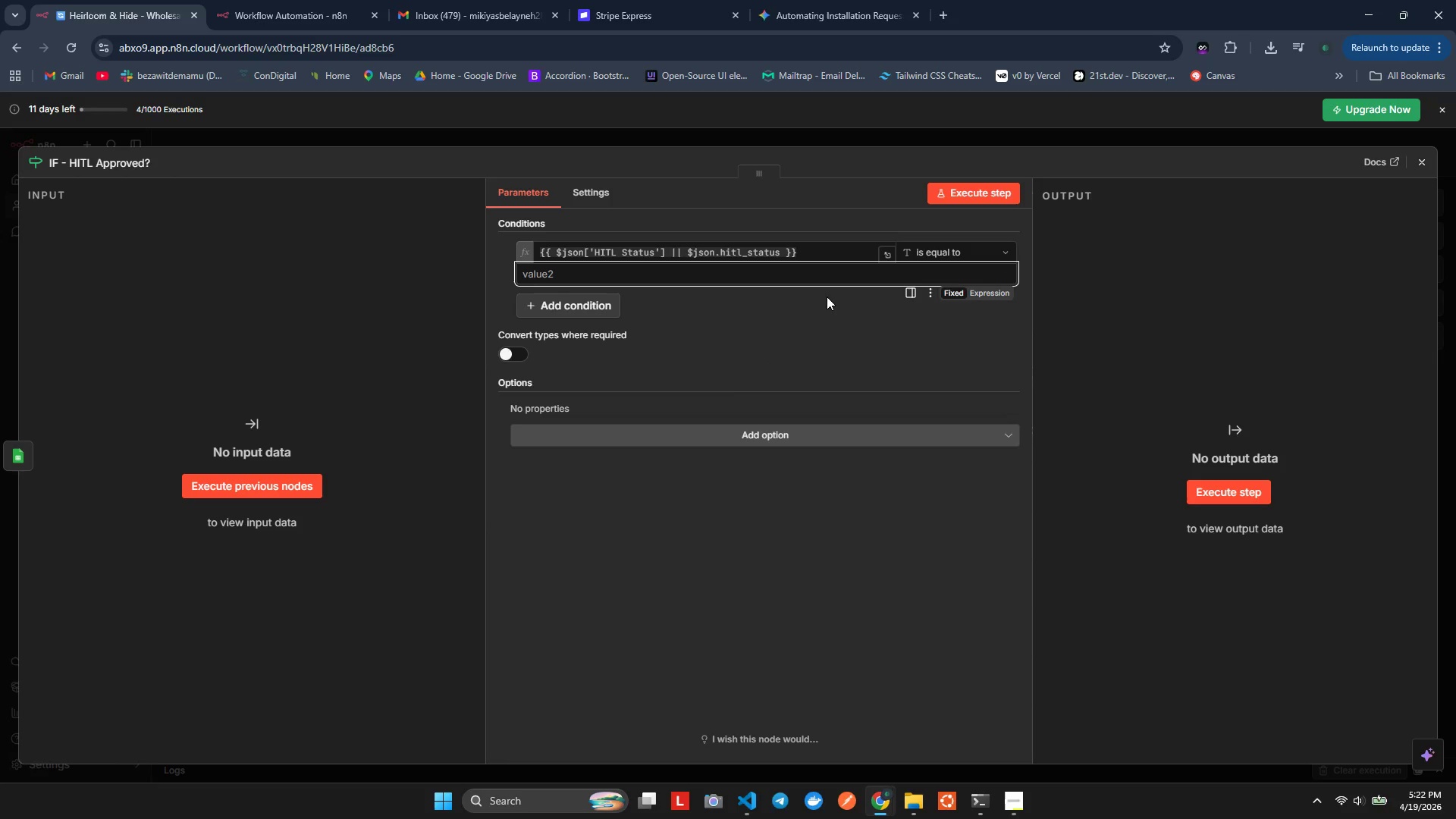 
type(Aprove)
 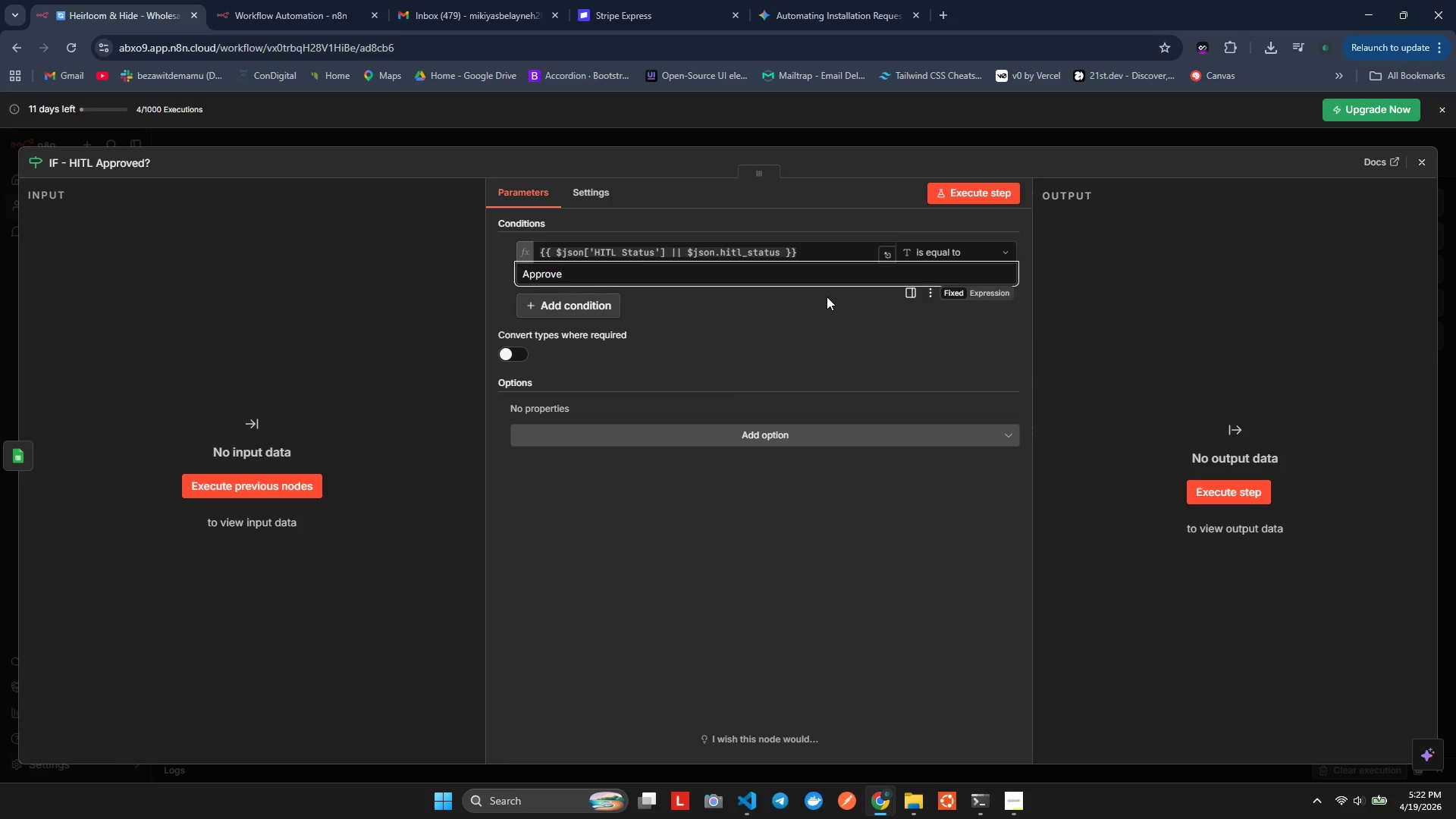 
wait(6.08)
 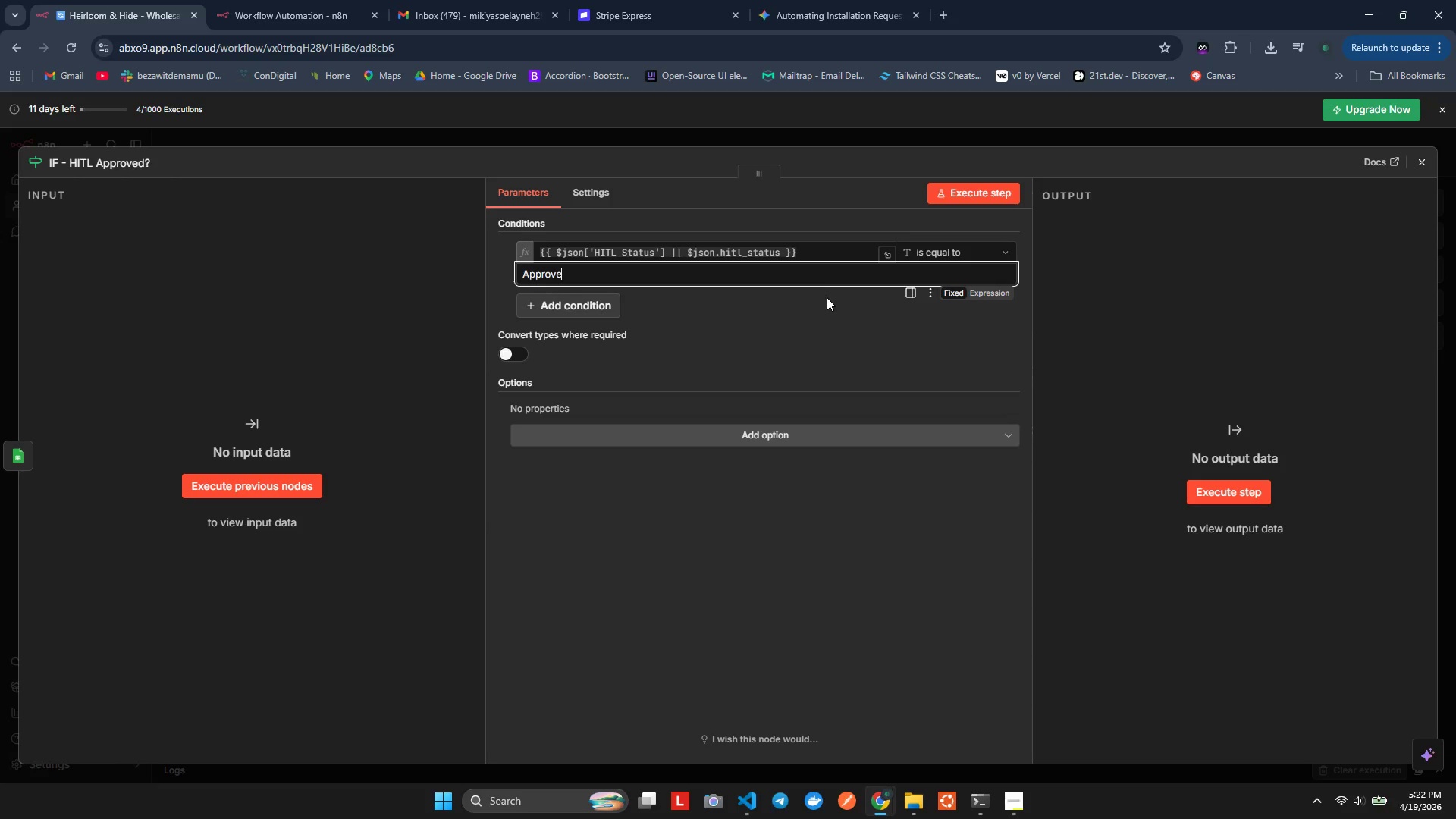 
left_click([873, 623])
 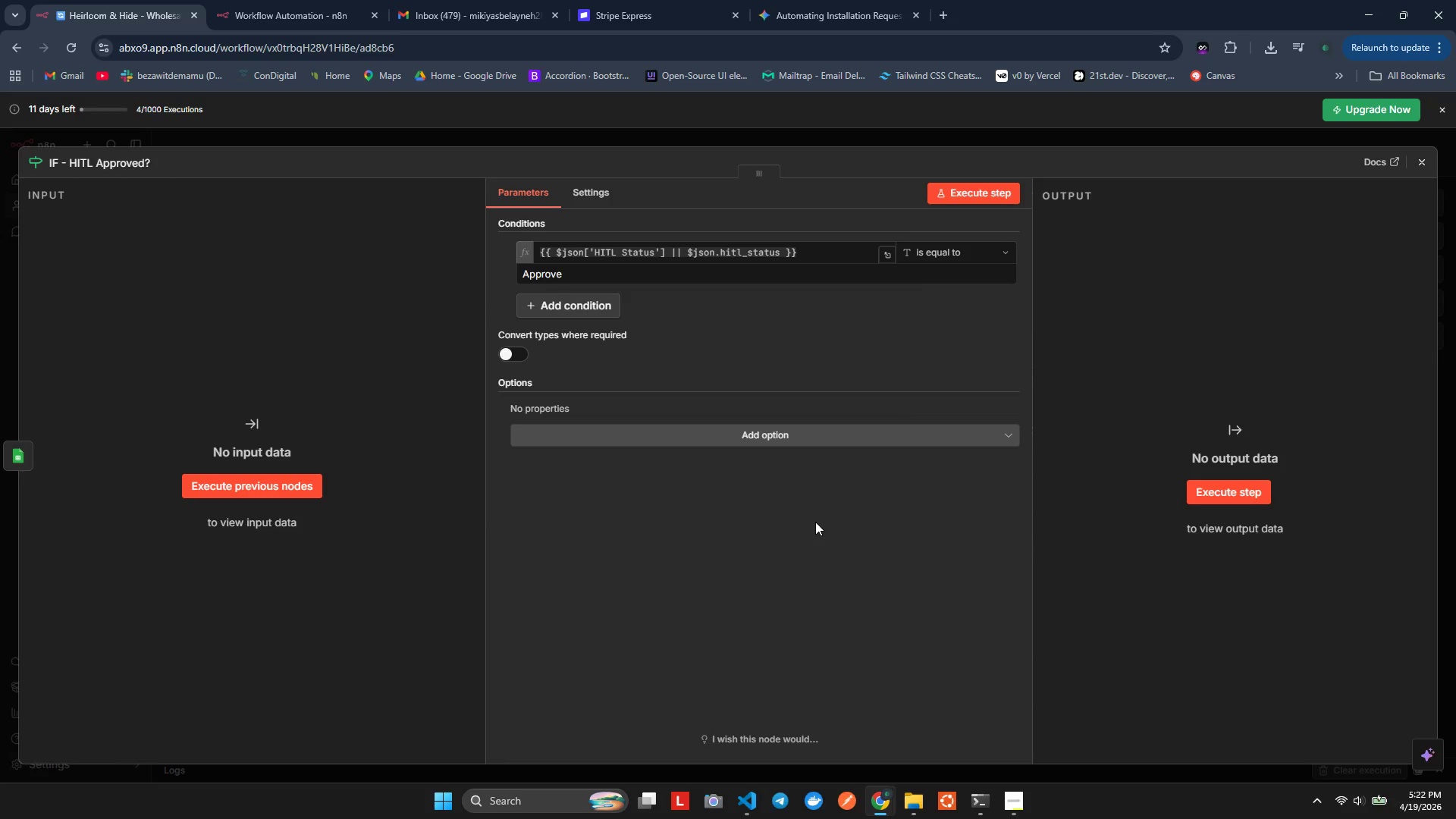 
scroll: coordinate [786, 477], scroll_direction: up, amount: 1.0
 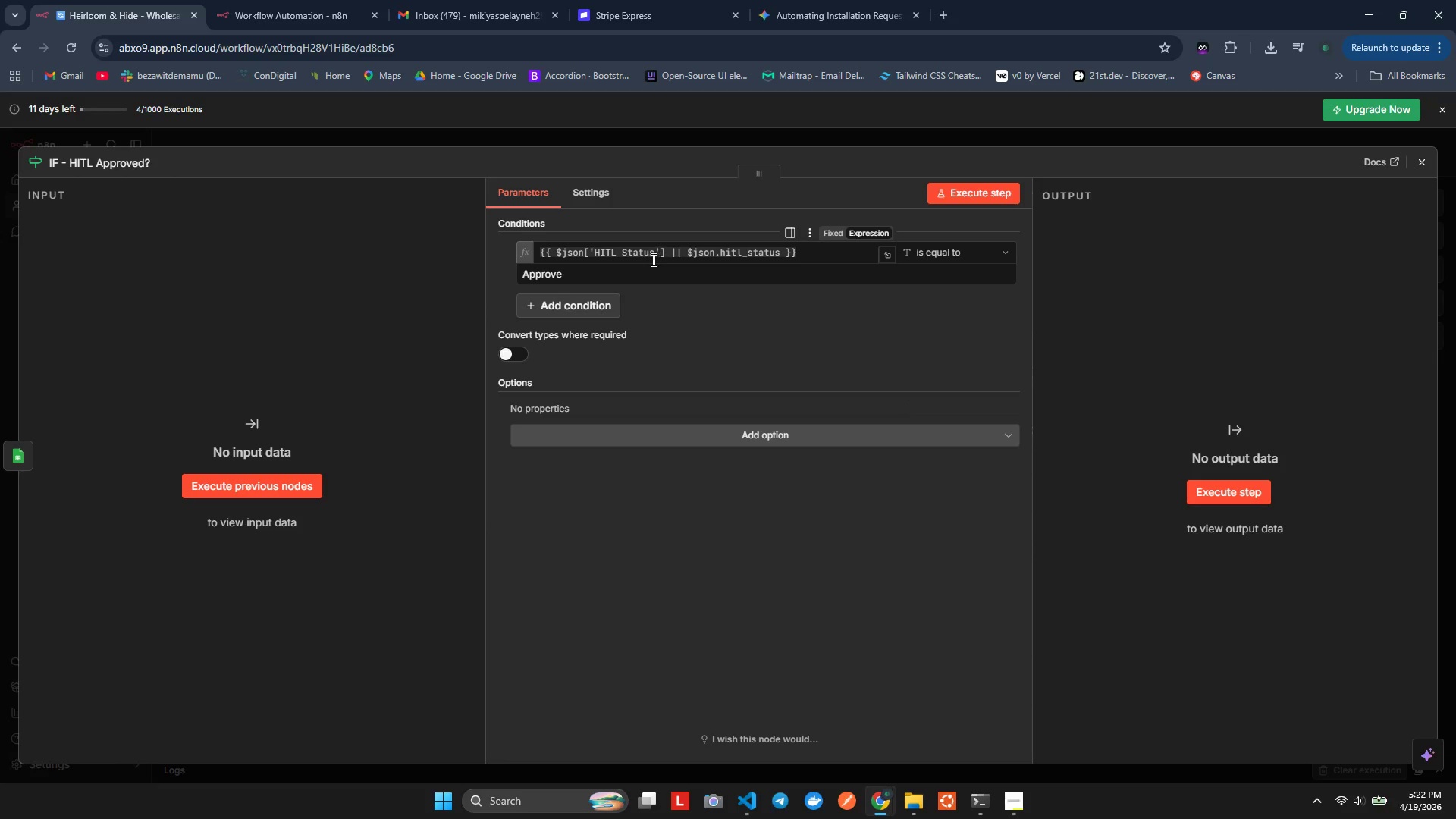 
left_click([642, 255])
 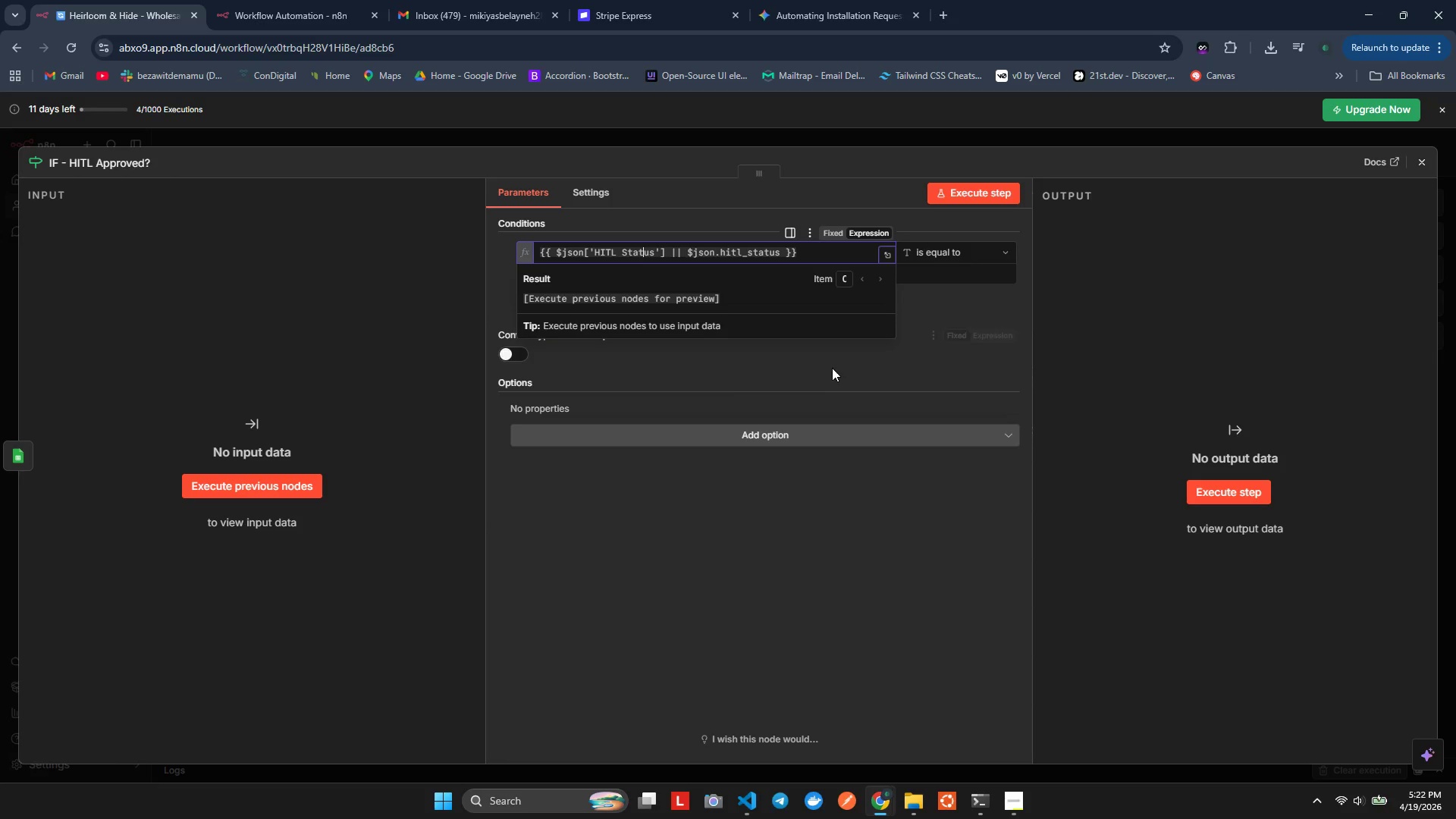 
wait(7.69)
 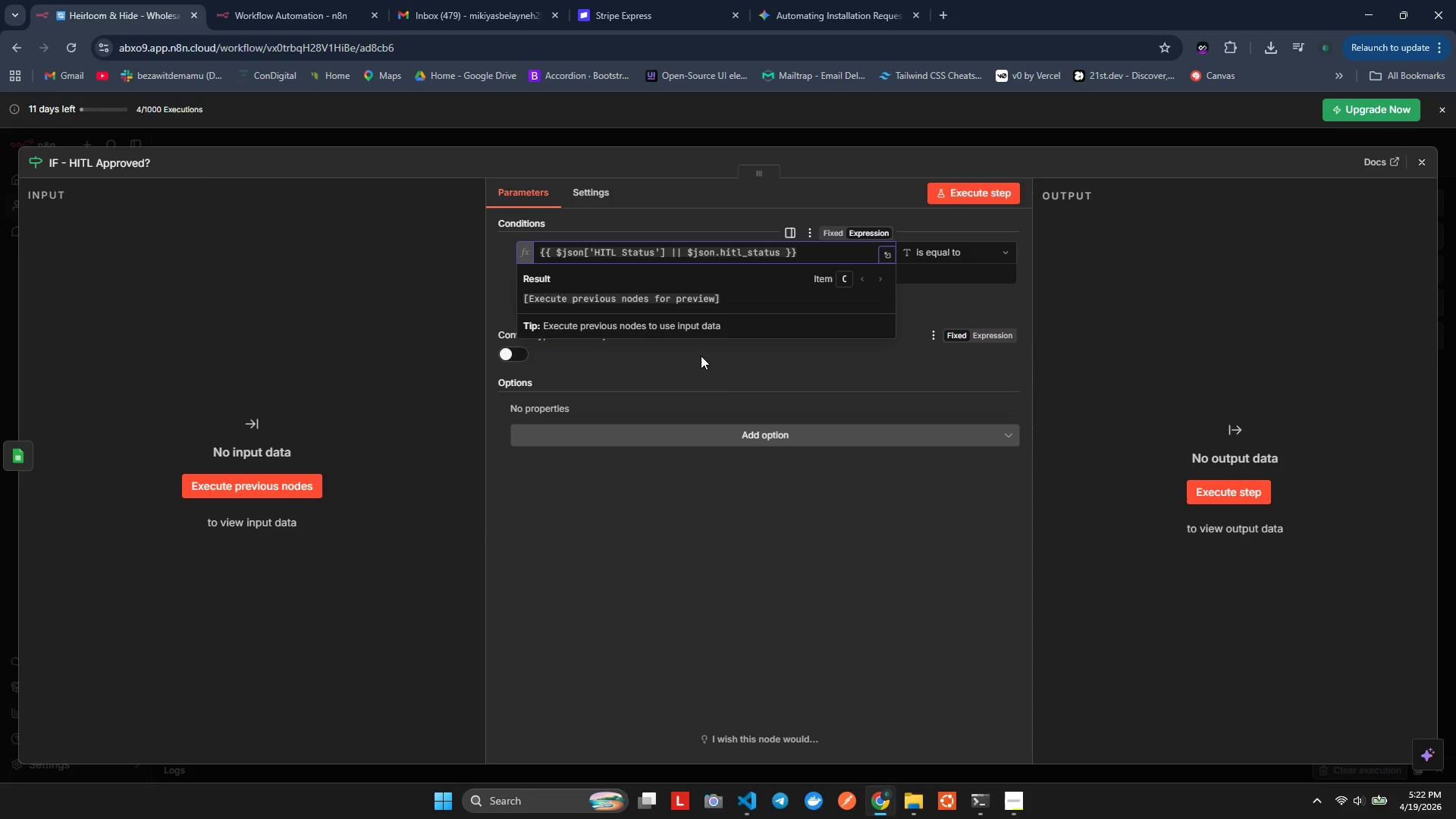 
left_click([1158, 262])
 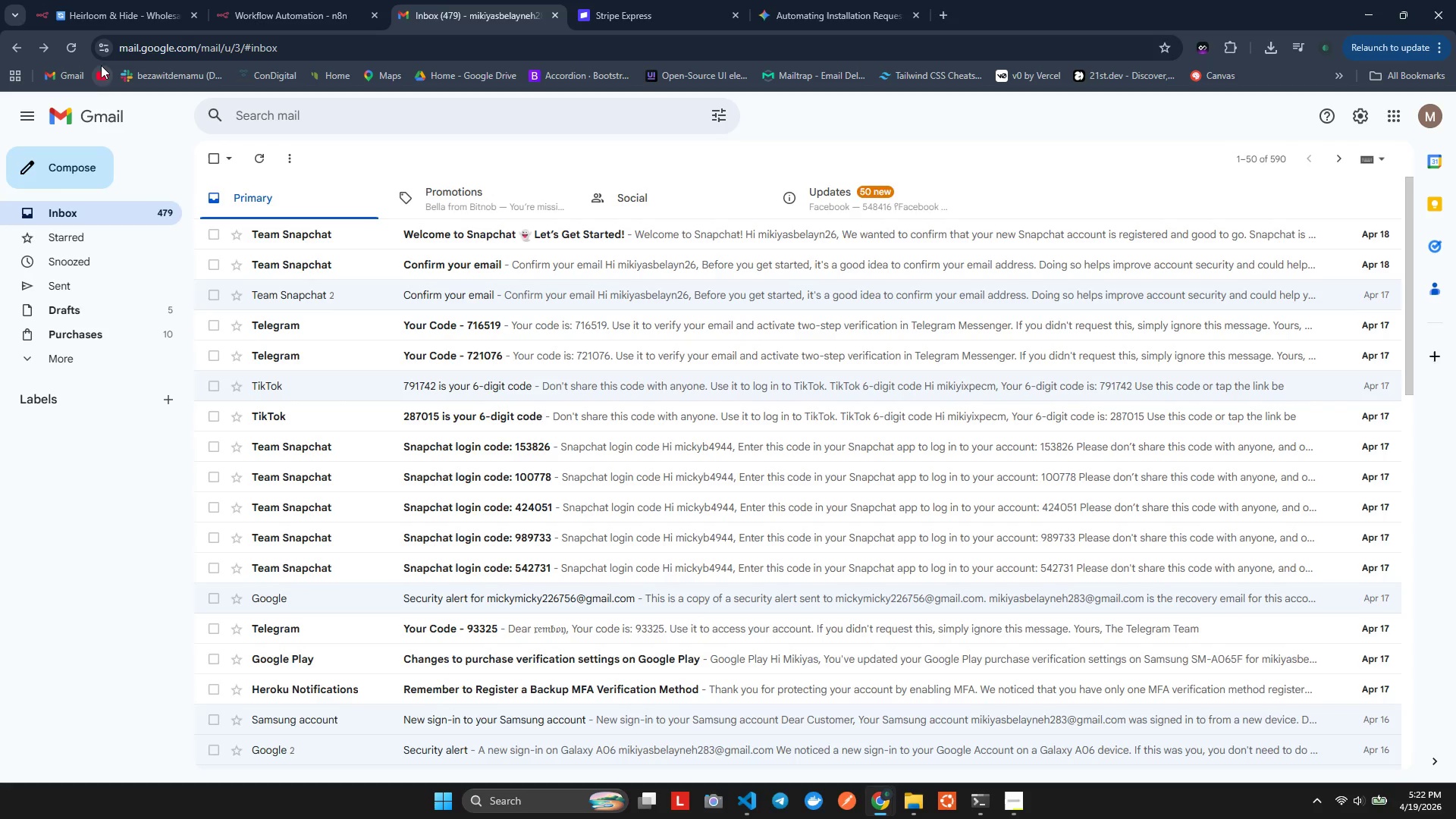 
wait(7.75)
 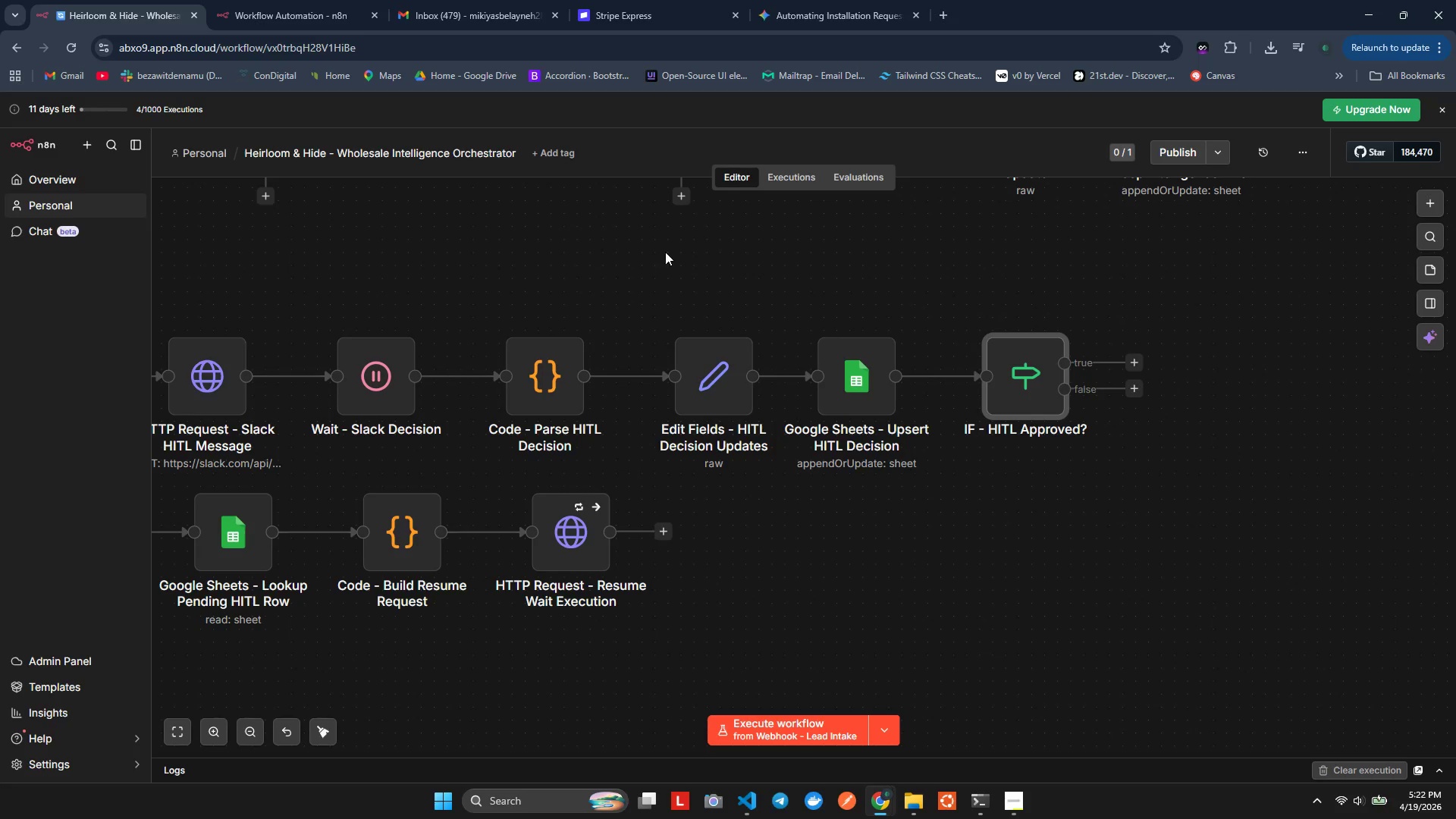 
left_click([647, 8])
 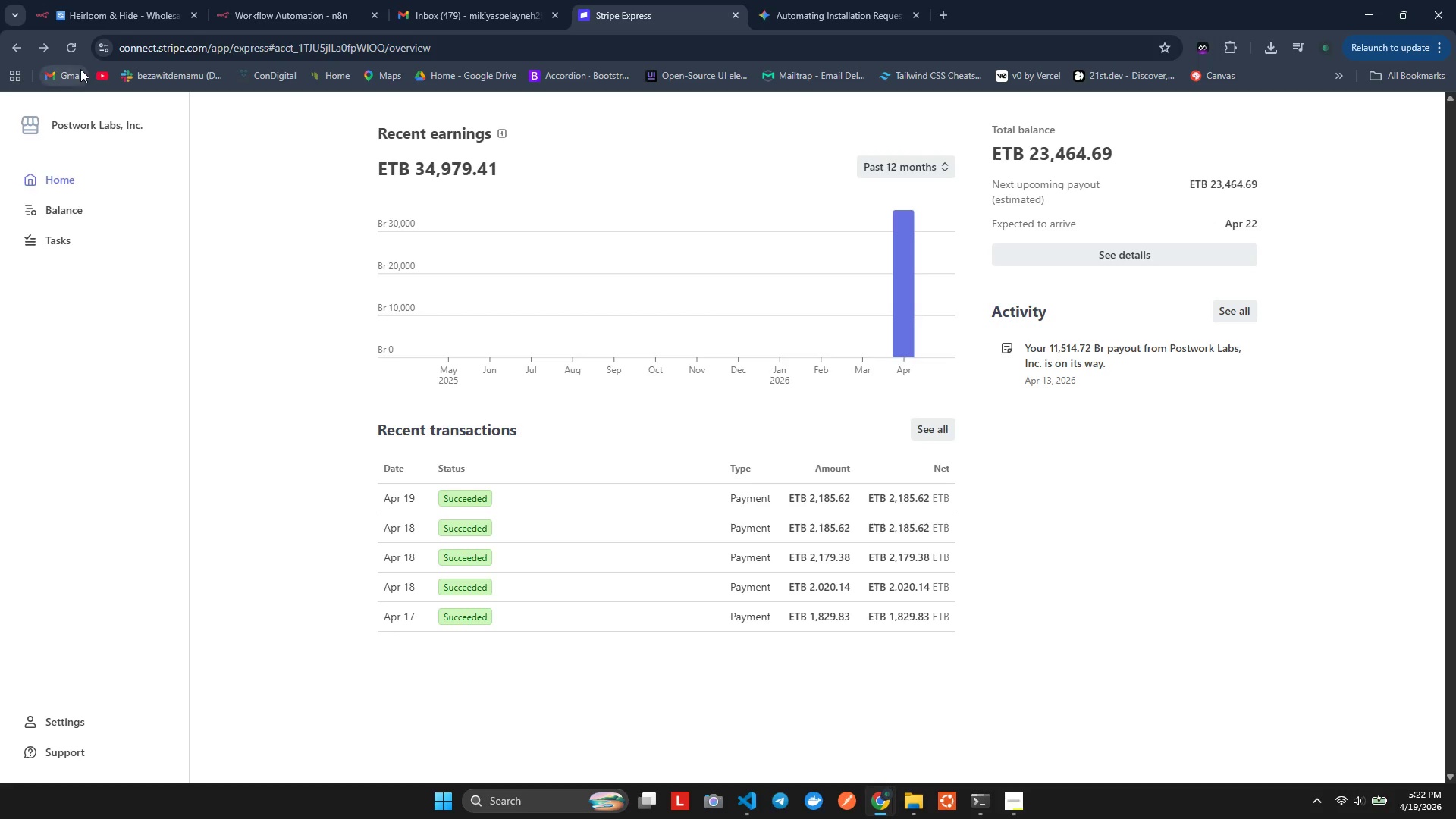 
left_click_drag(start_coordinate=[74, 74], to_coordinate=[88, 75])
 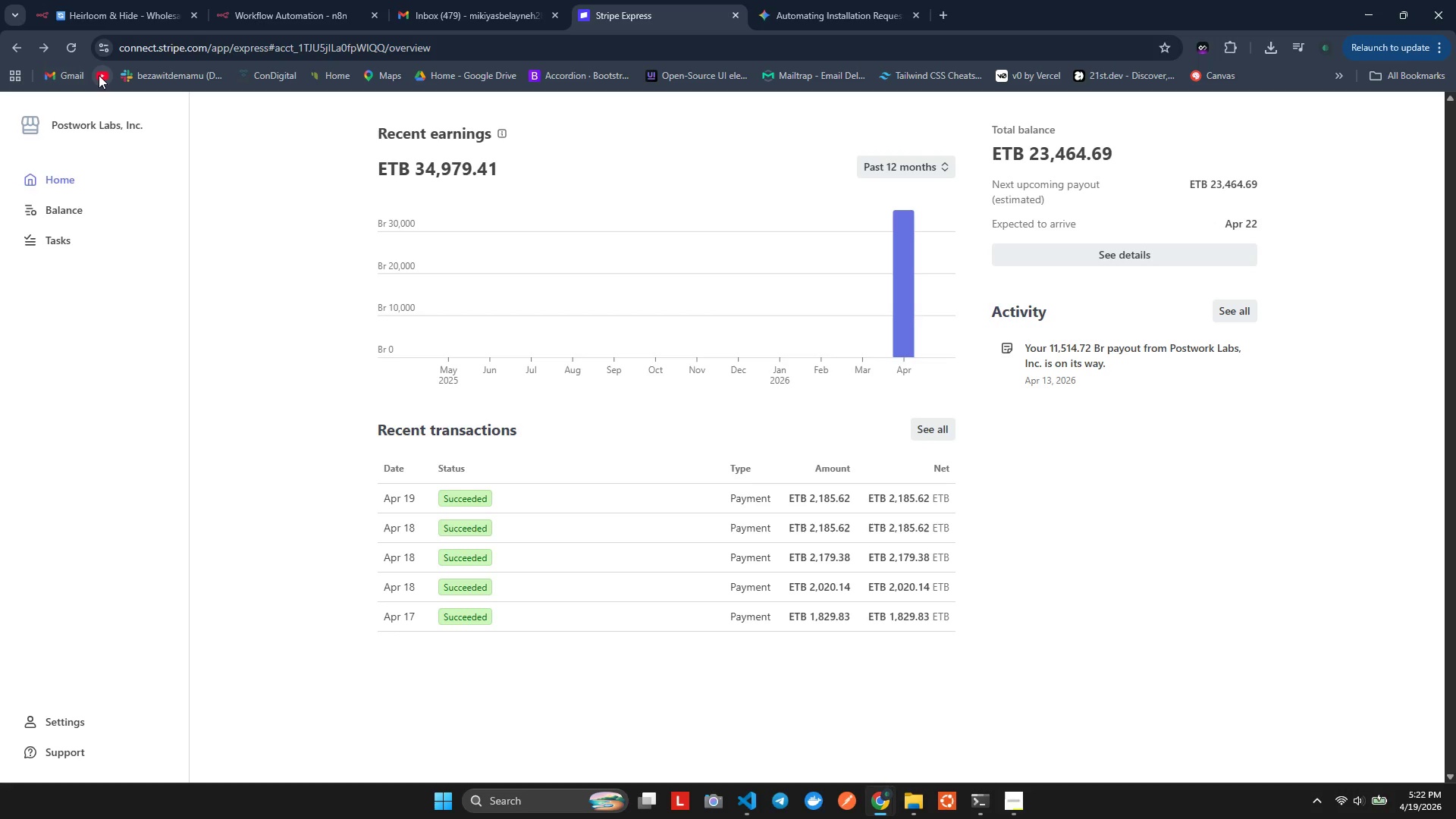 
left_click([99, 75])
 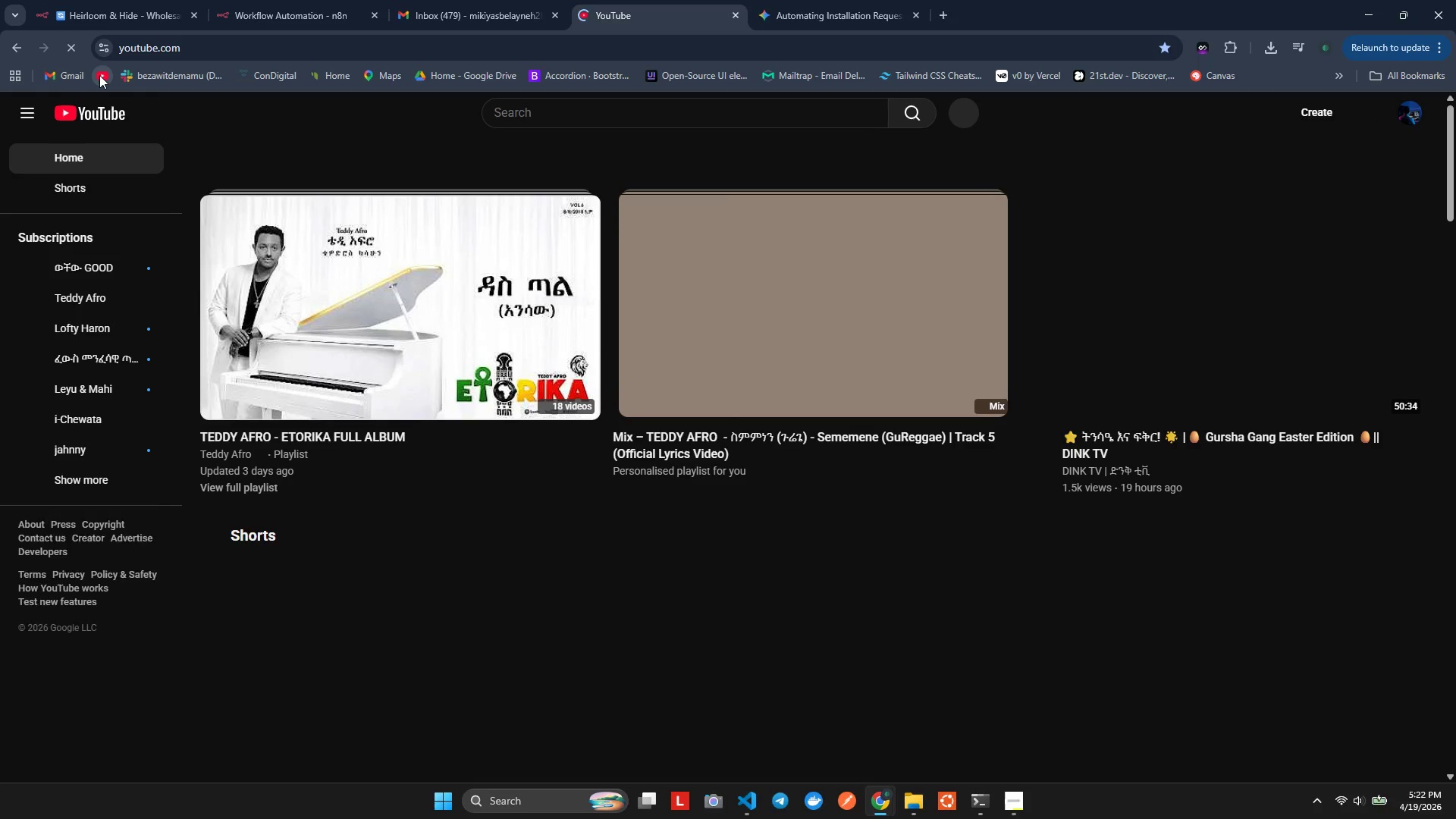 
left_click([500, 115])
 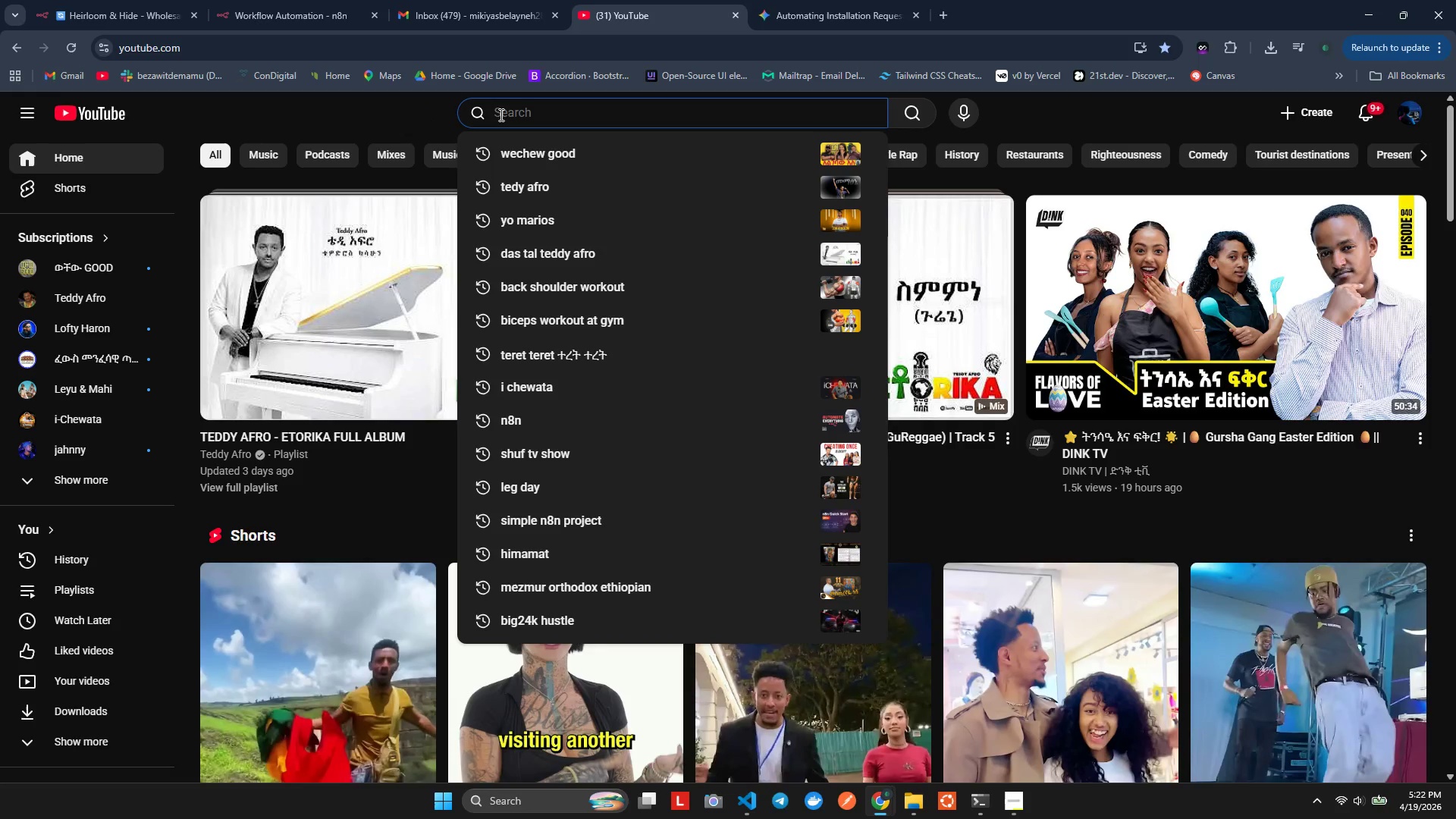 
type(ere endet nesh)
 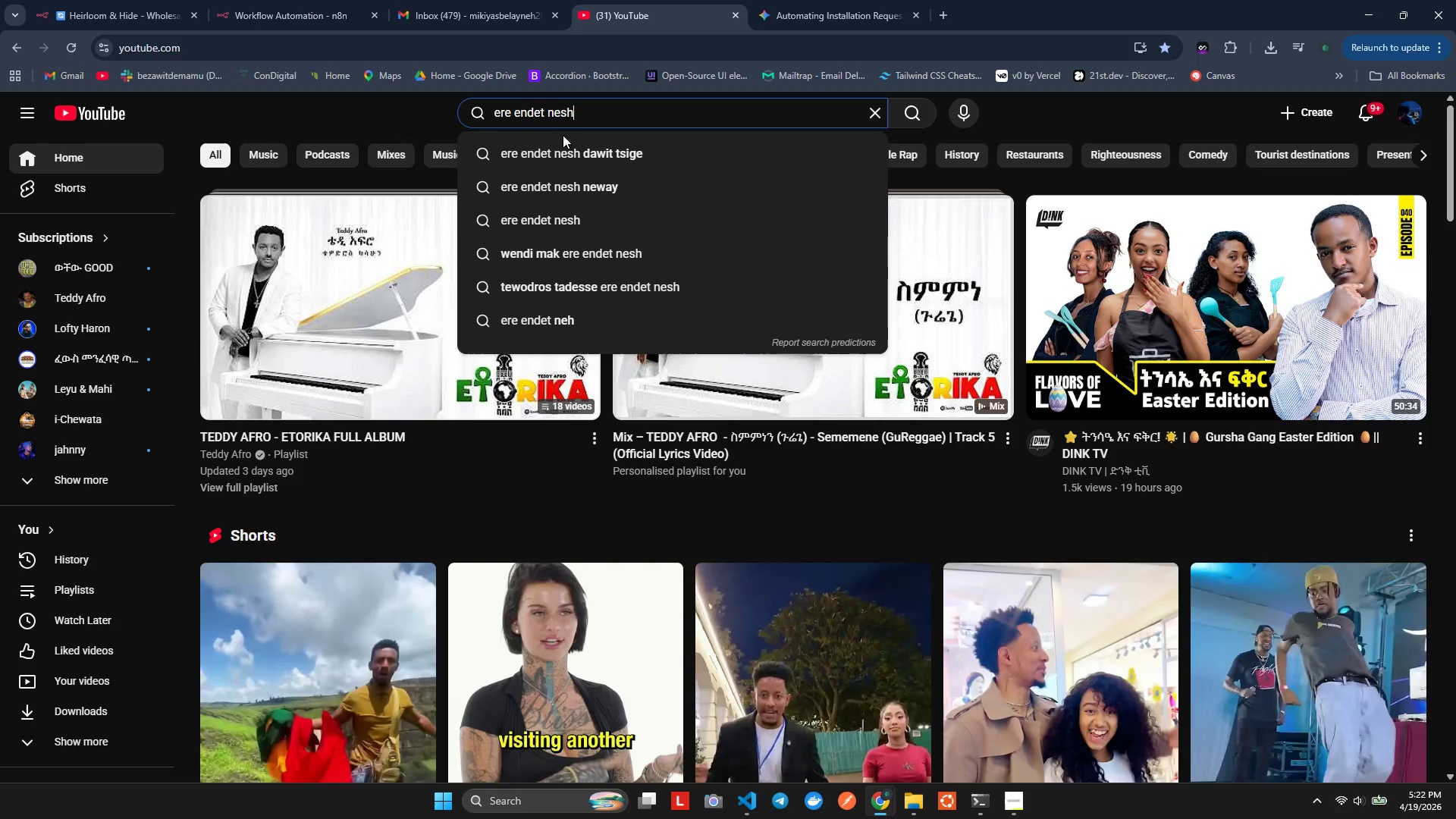 
left_click([576, 186])
 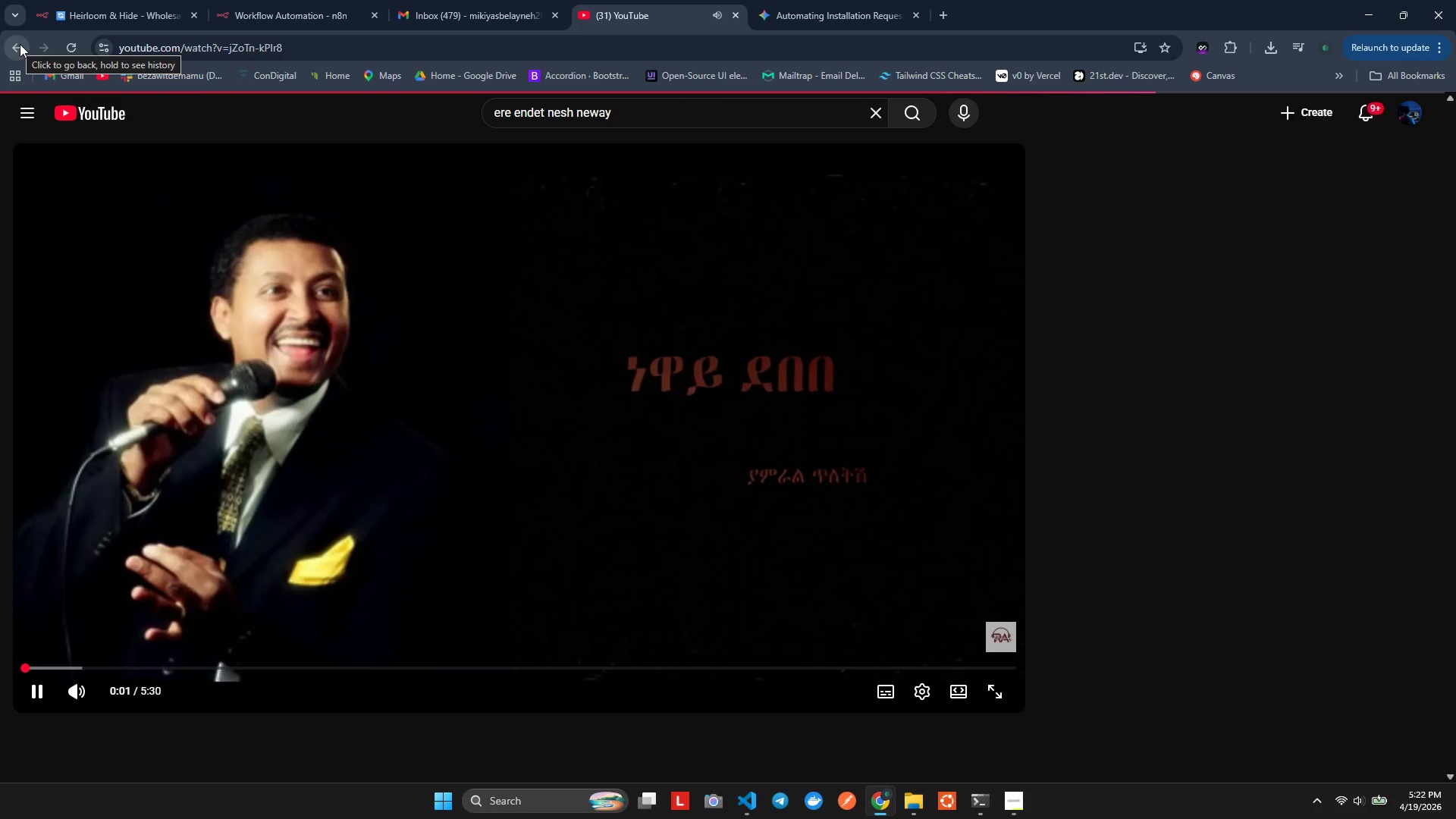 
wait(6.2)
 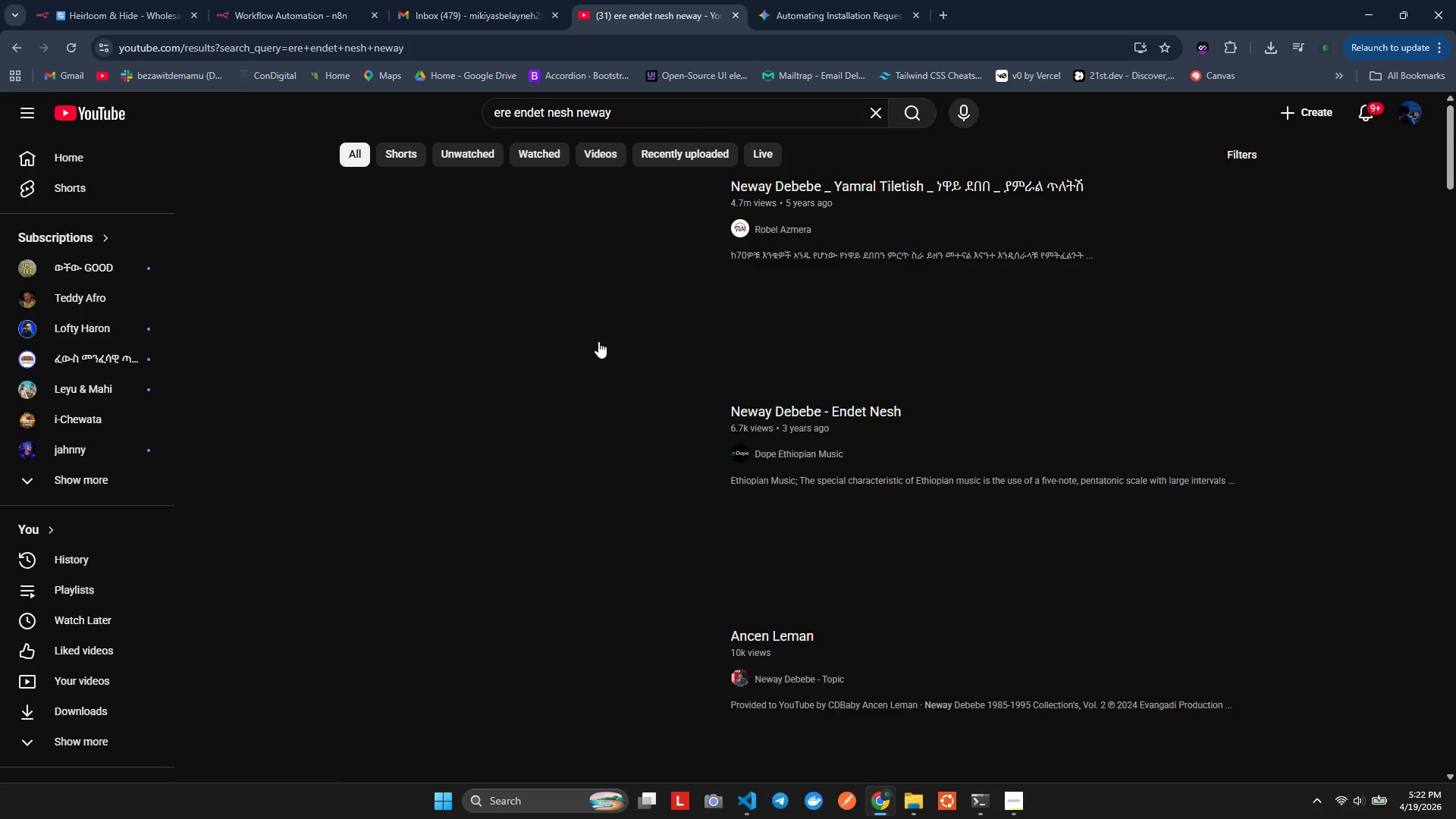 
left_click([80, 2])
 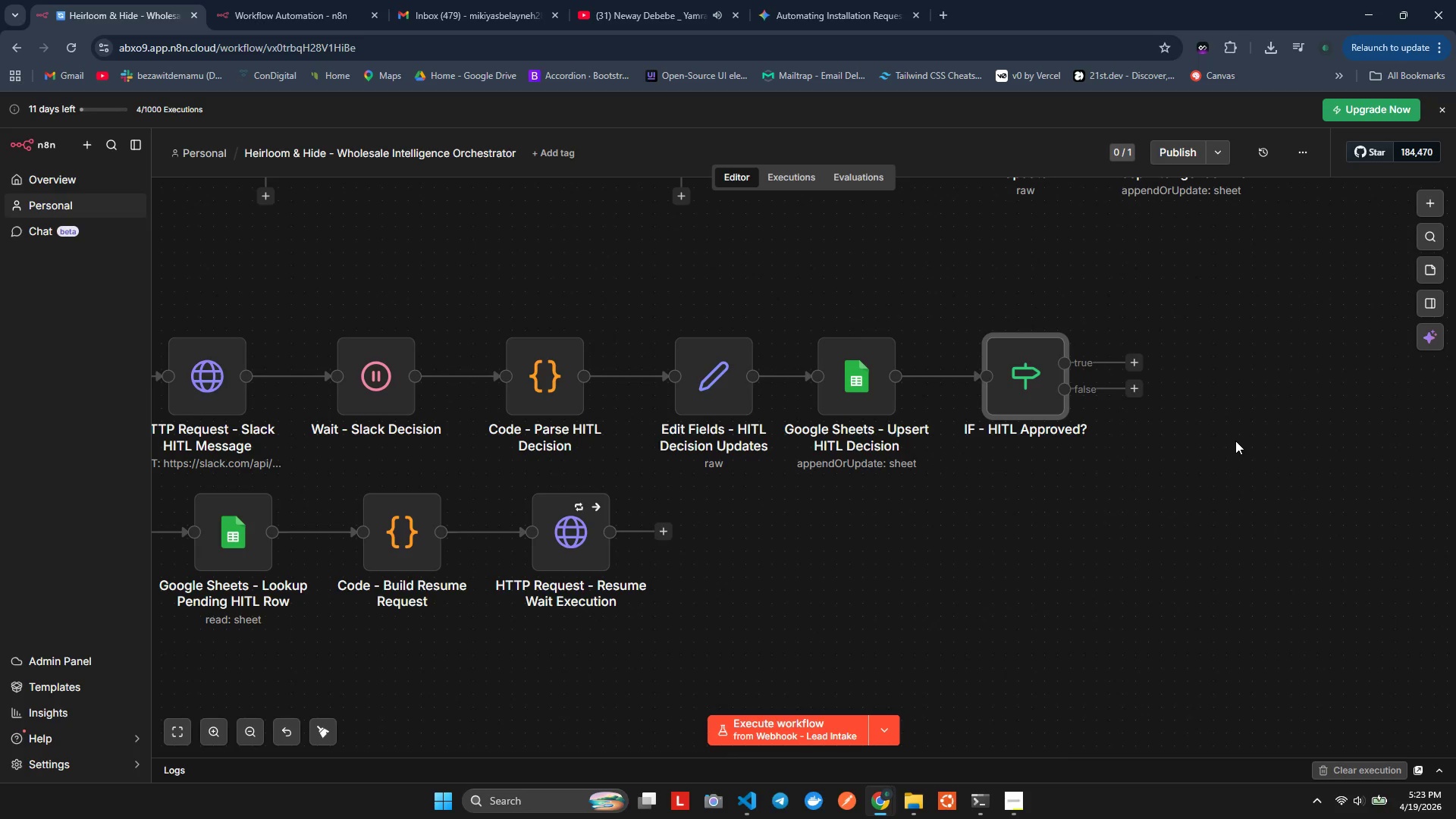 
wait(5.34)
 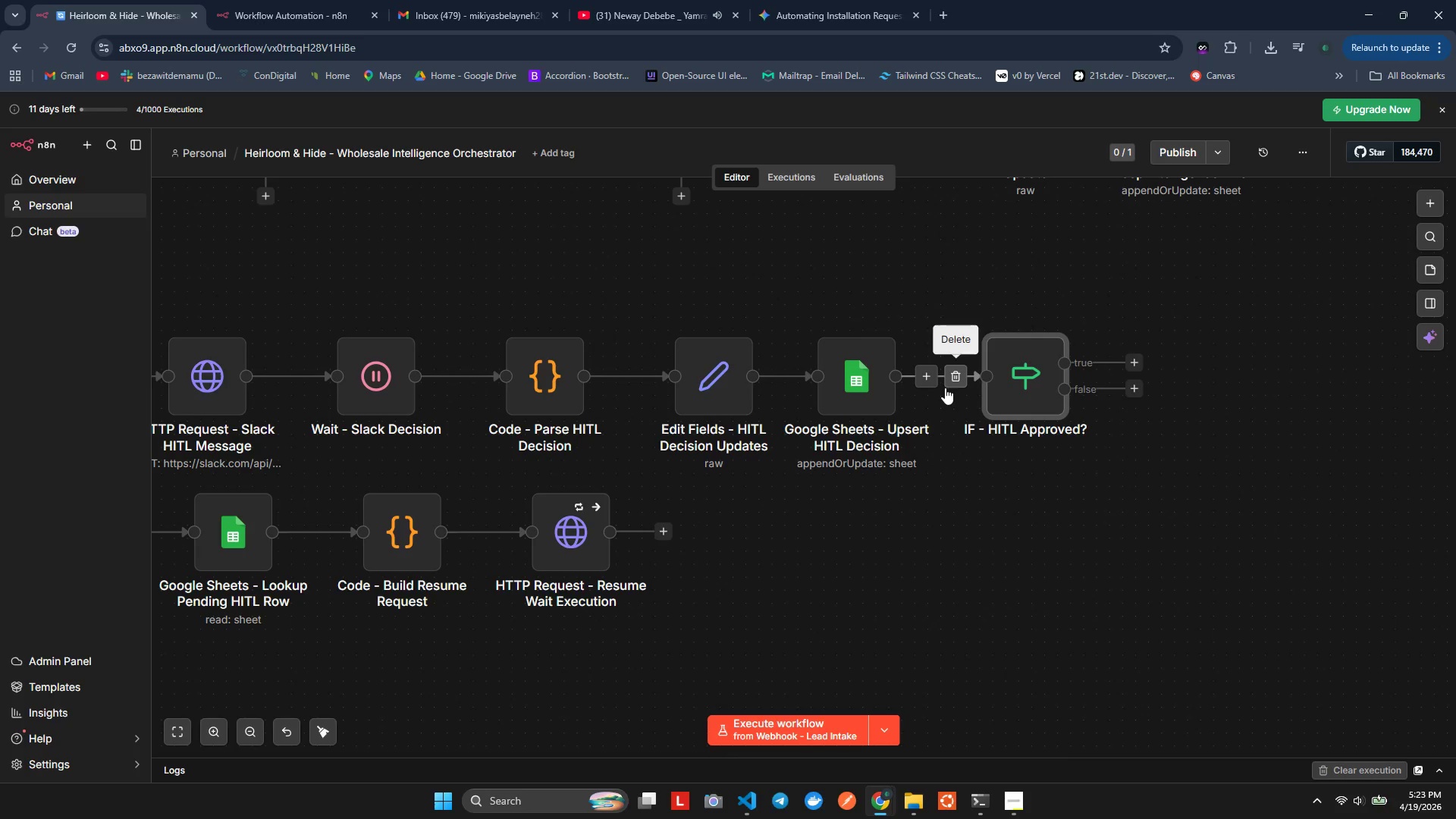 
left_click([598, 0])
 